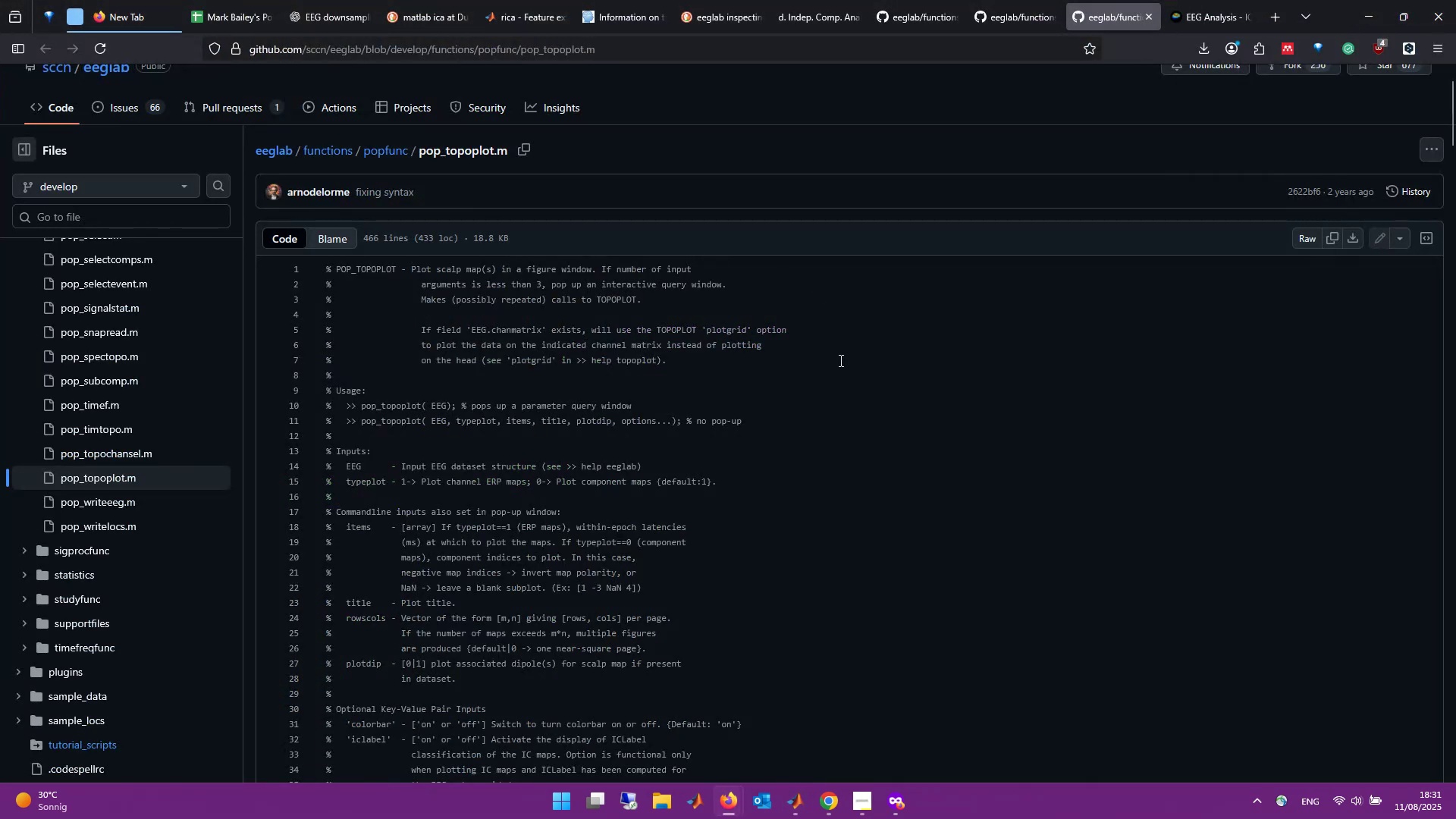 
left_click([544, 0])
 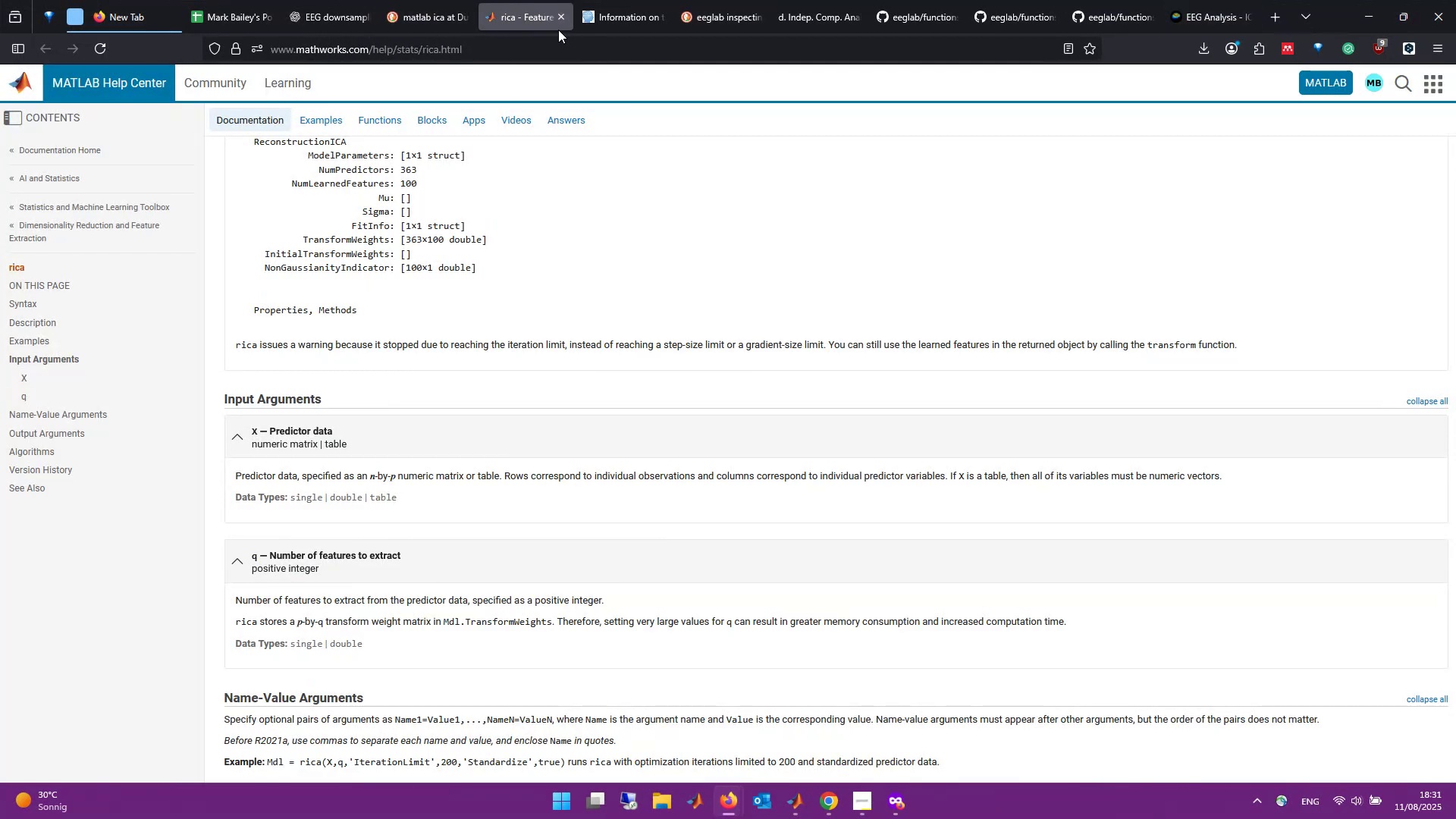 
left_click([558, 16])
 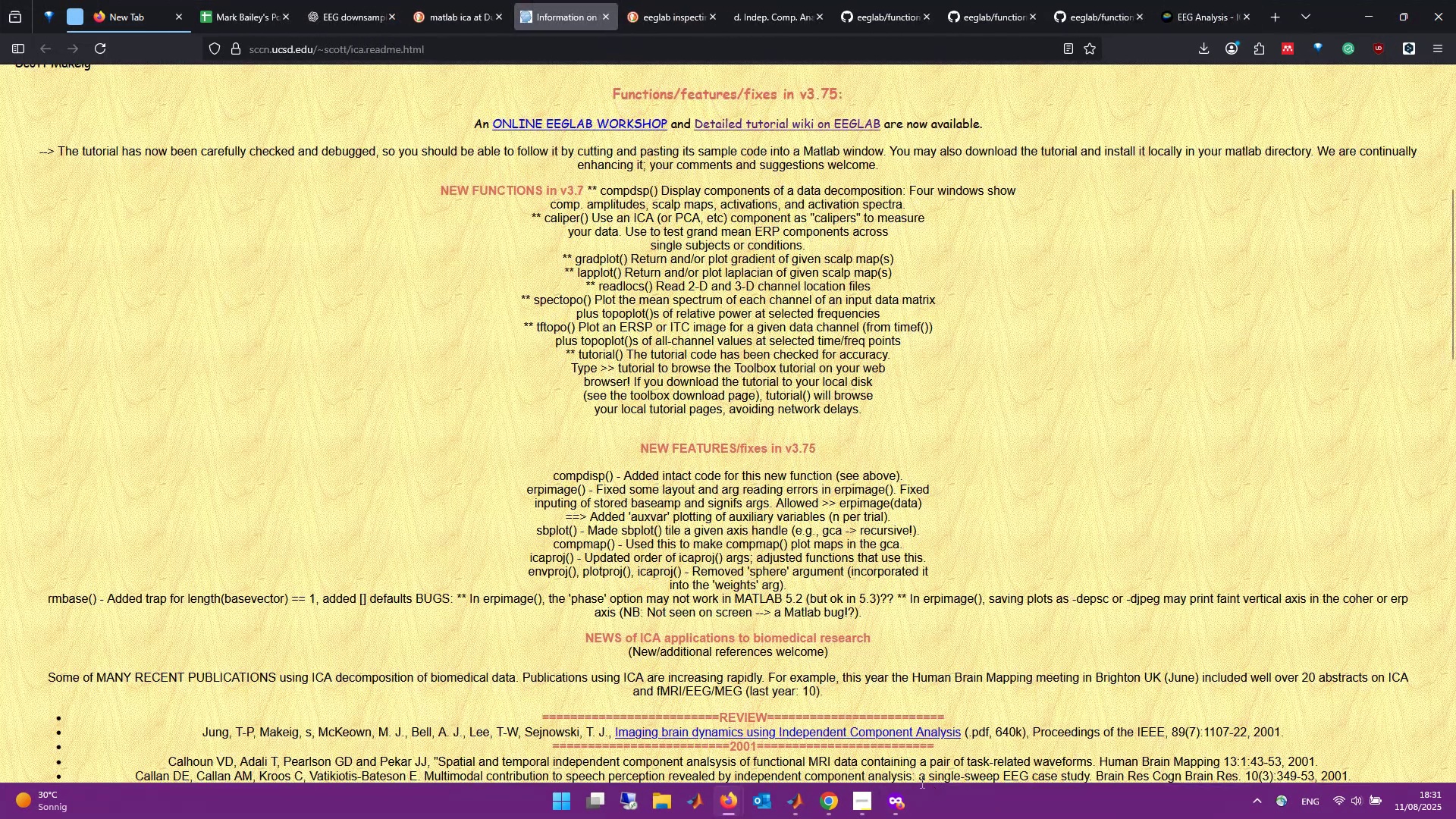 
left_click([902, 805])
 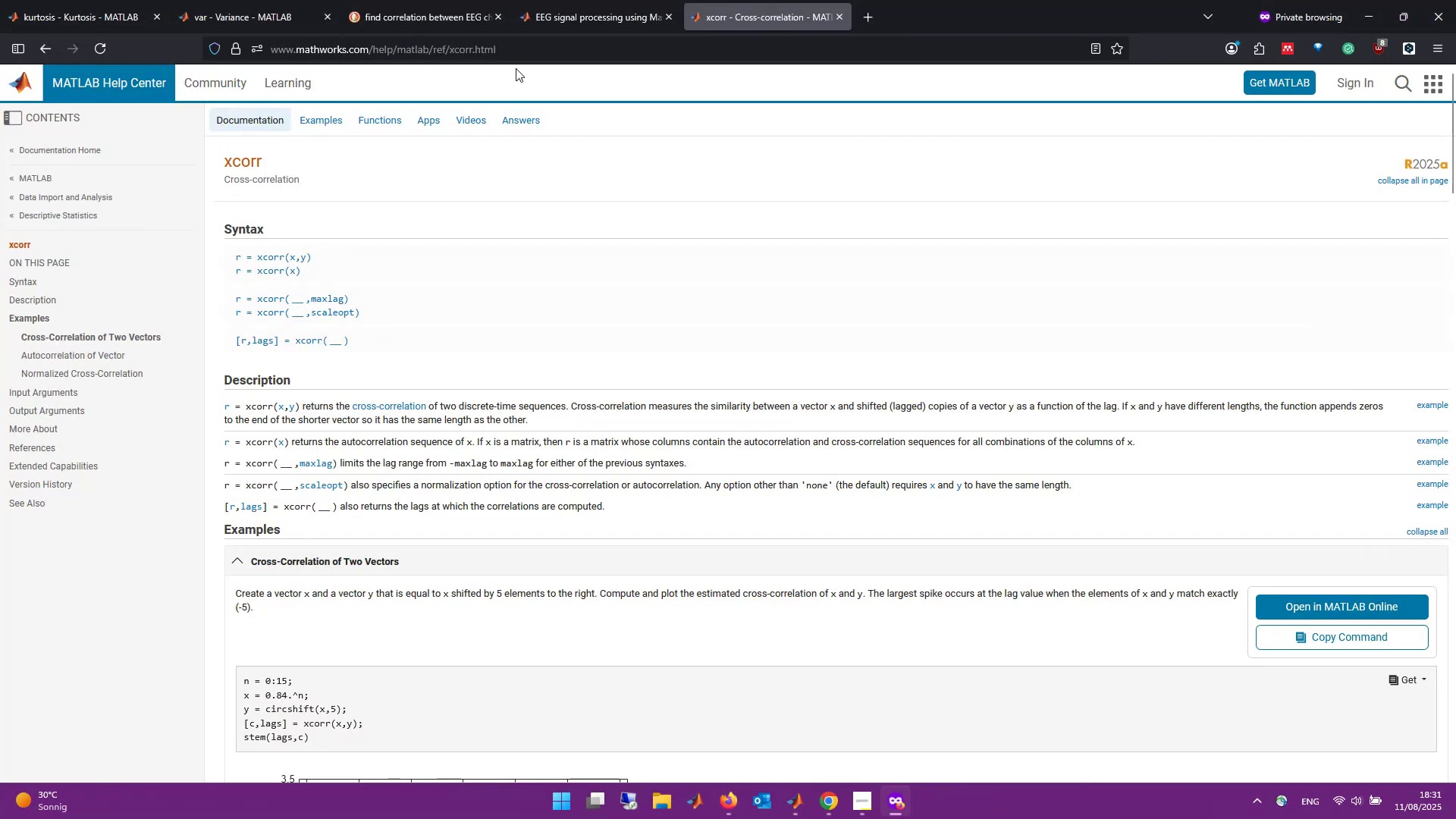 
left_click([526, 52])
 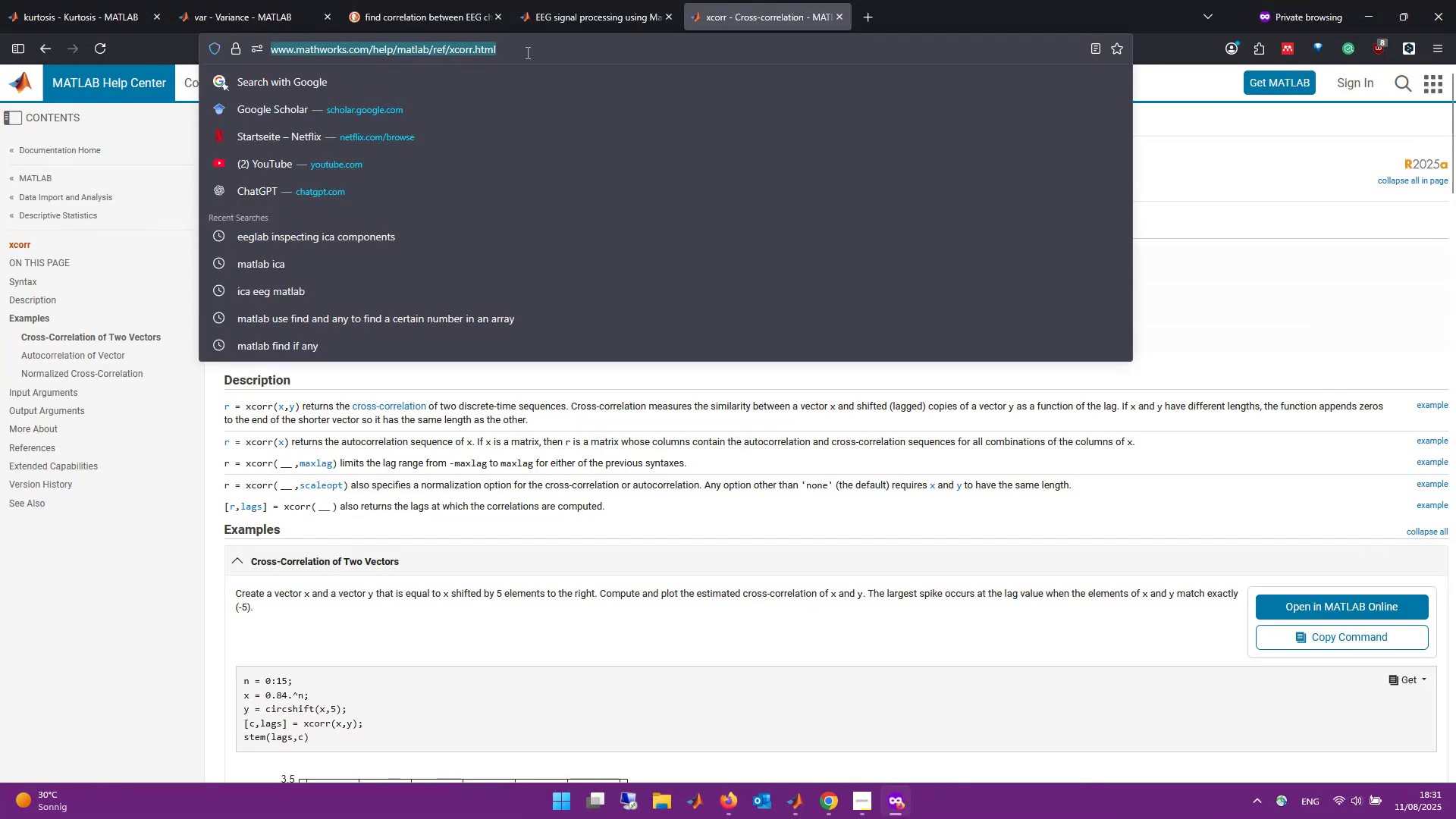 
type(matlab popo)
key(Backspace)
type( up windows)
key(Backspace)
 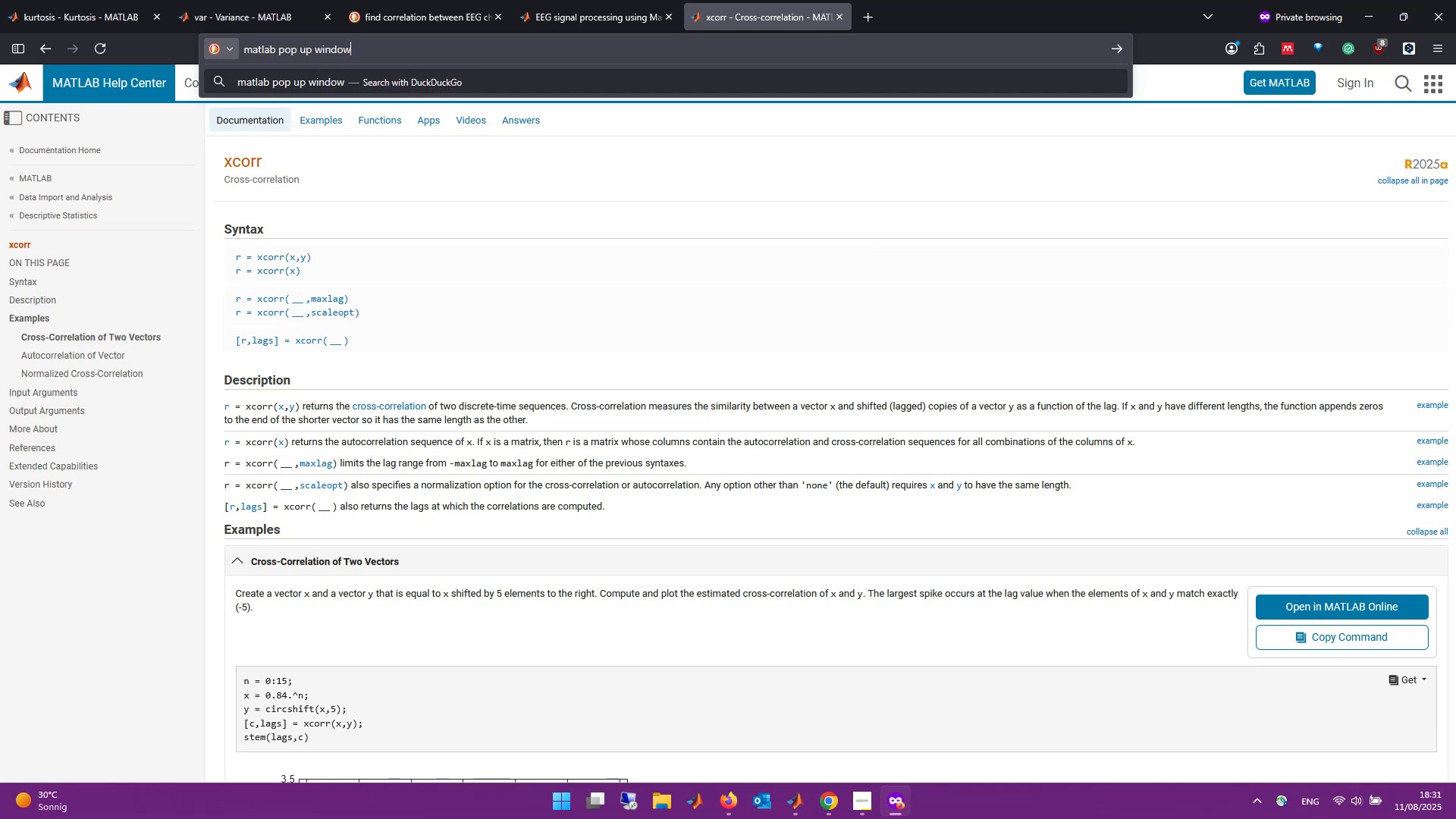 
key(Enter)
 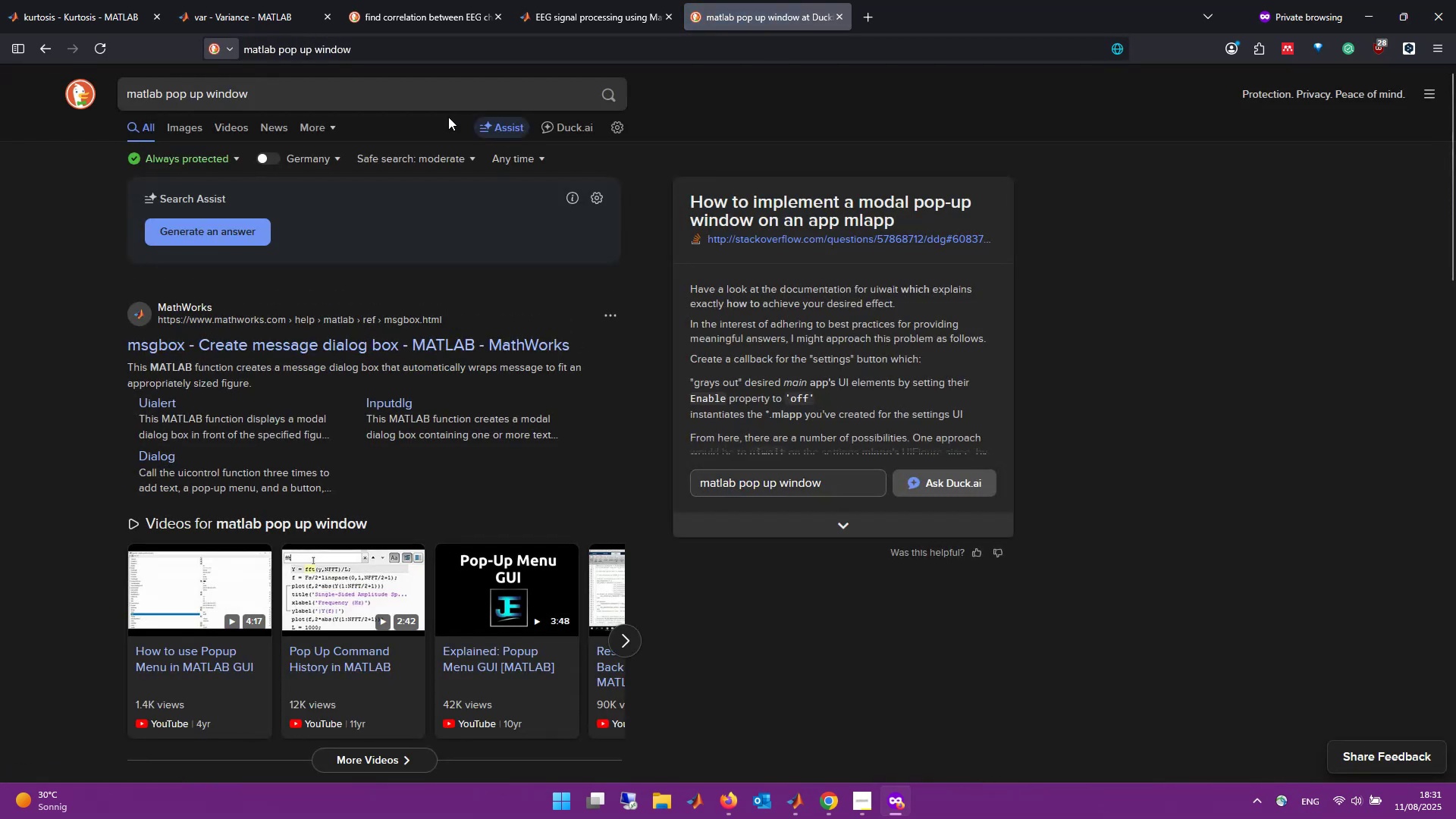 
wait(8.78)
 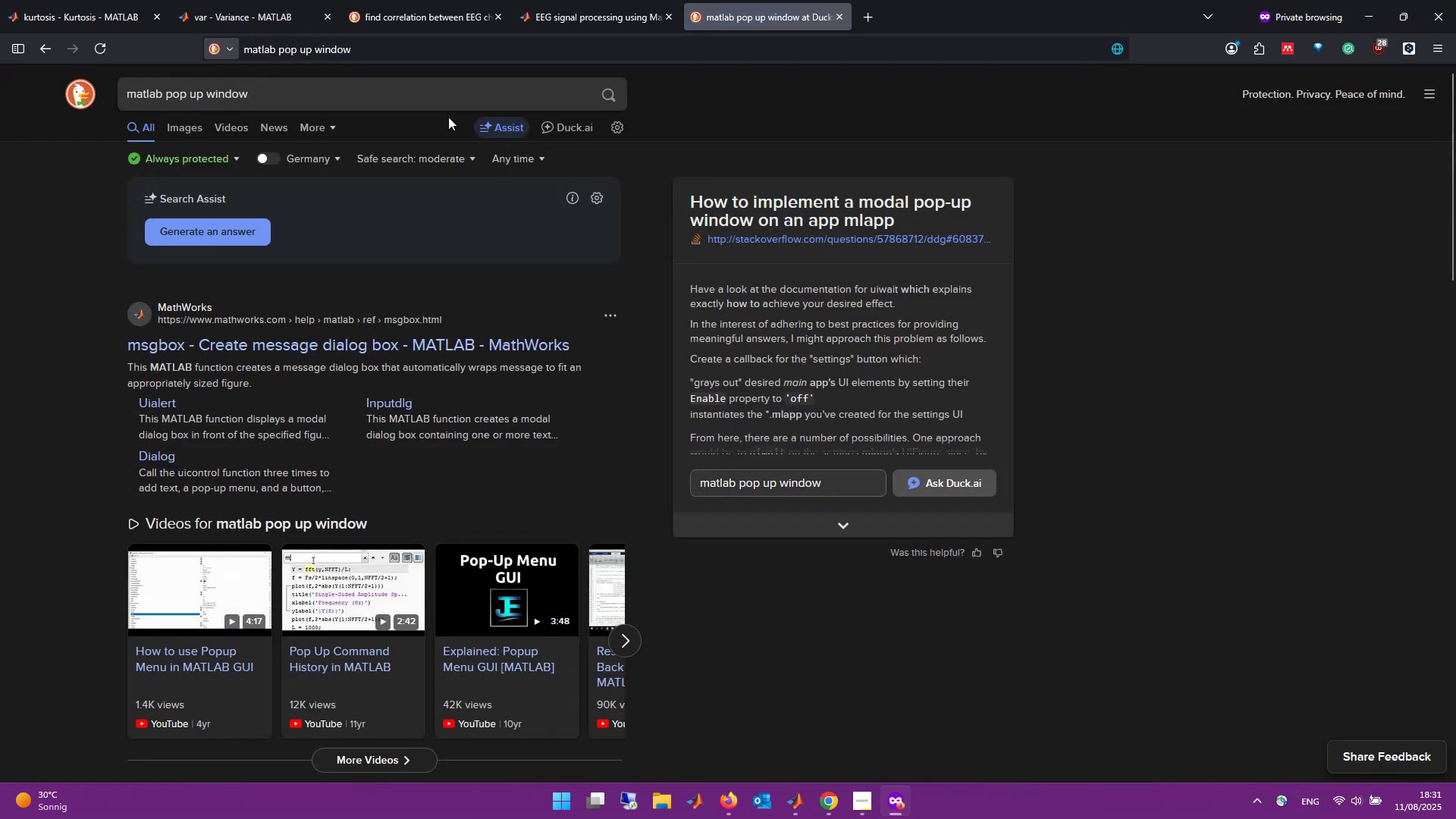 
left_click([488, 348])
 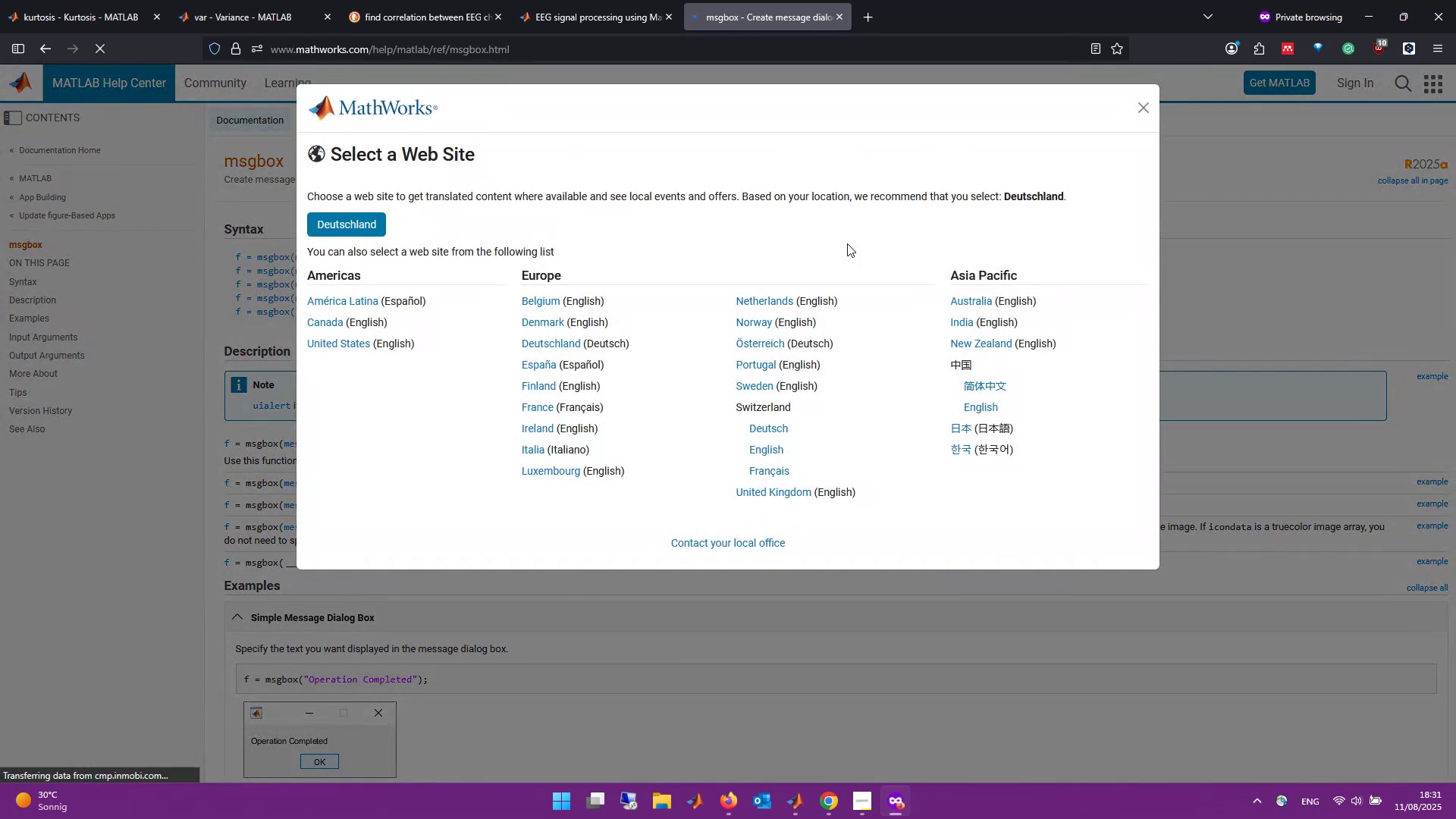 
left_click([1141, 108])
 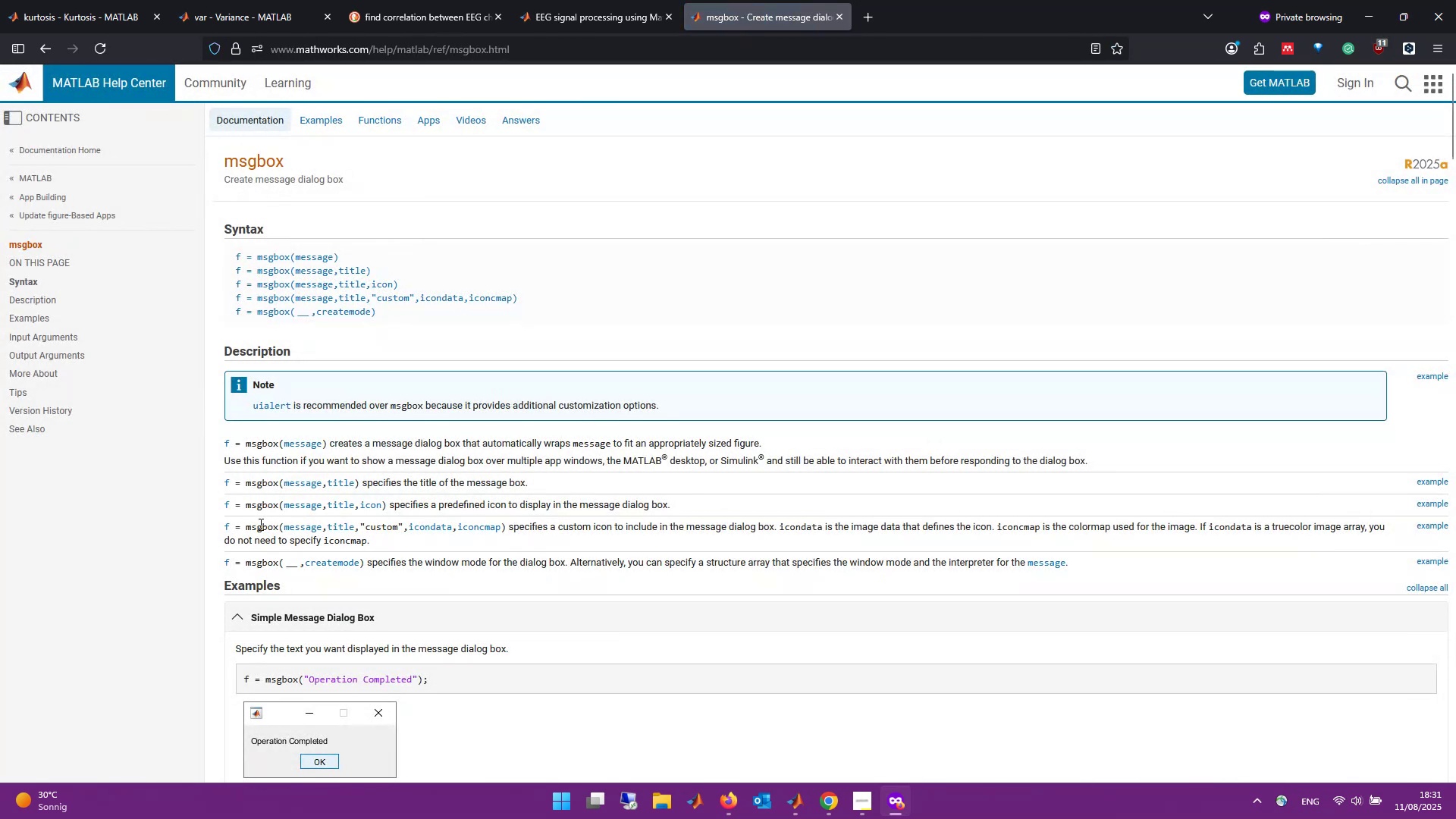 
wait(8.93)
 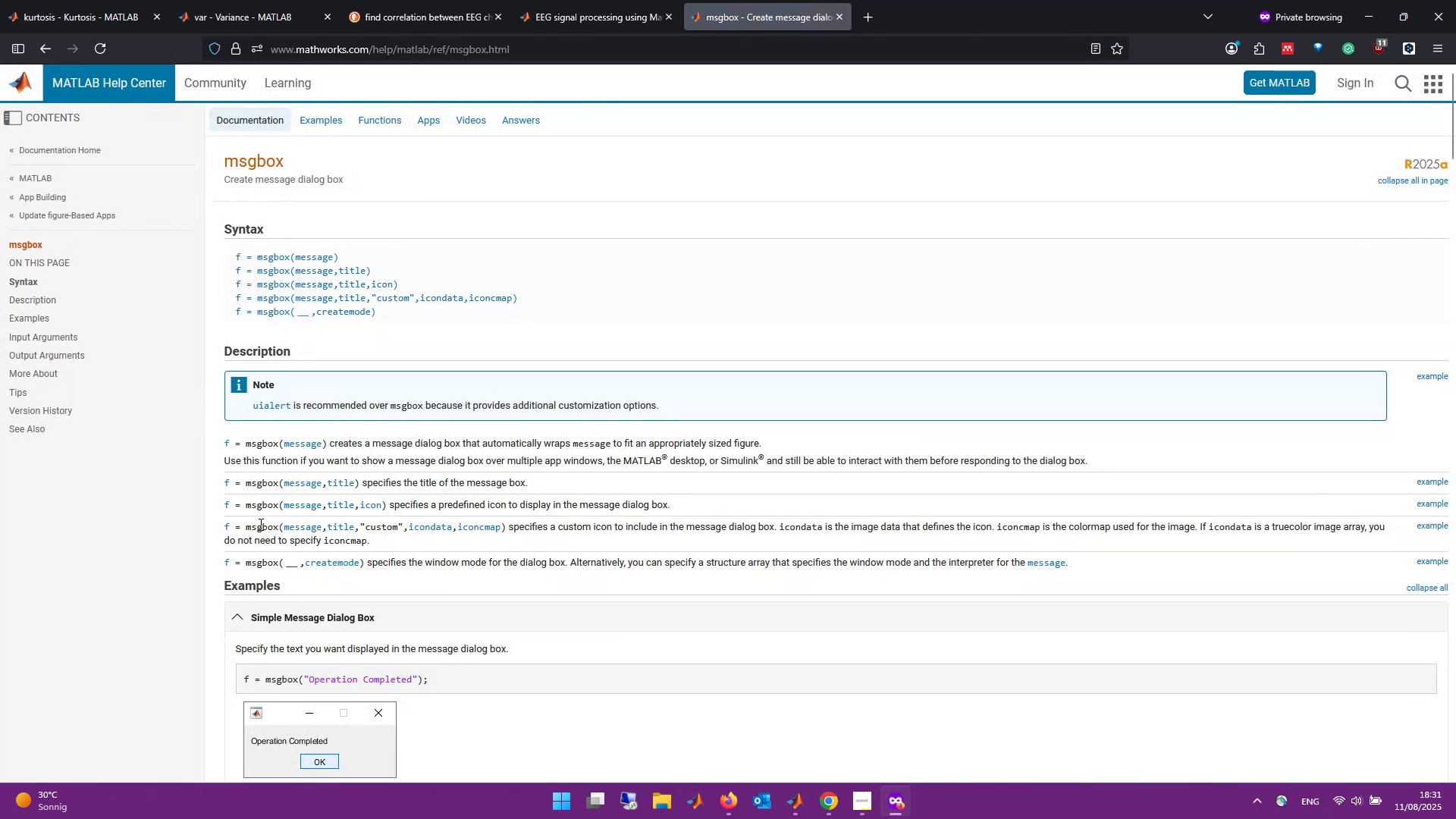 
left_click([47, 52])
 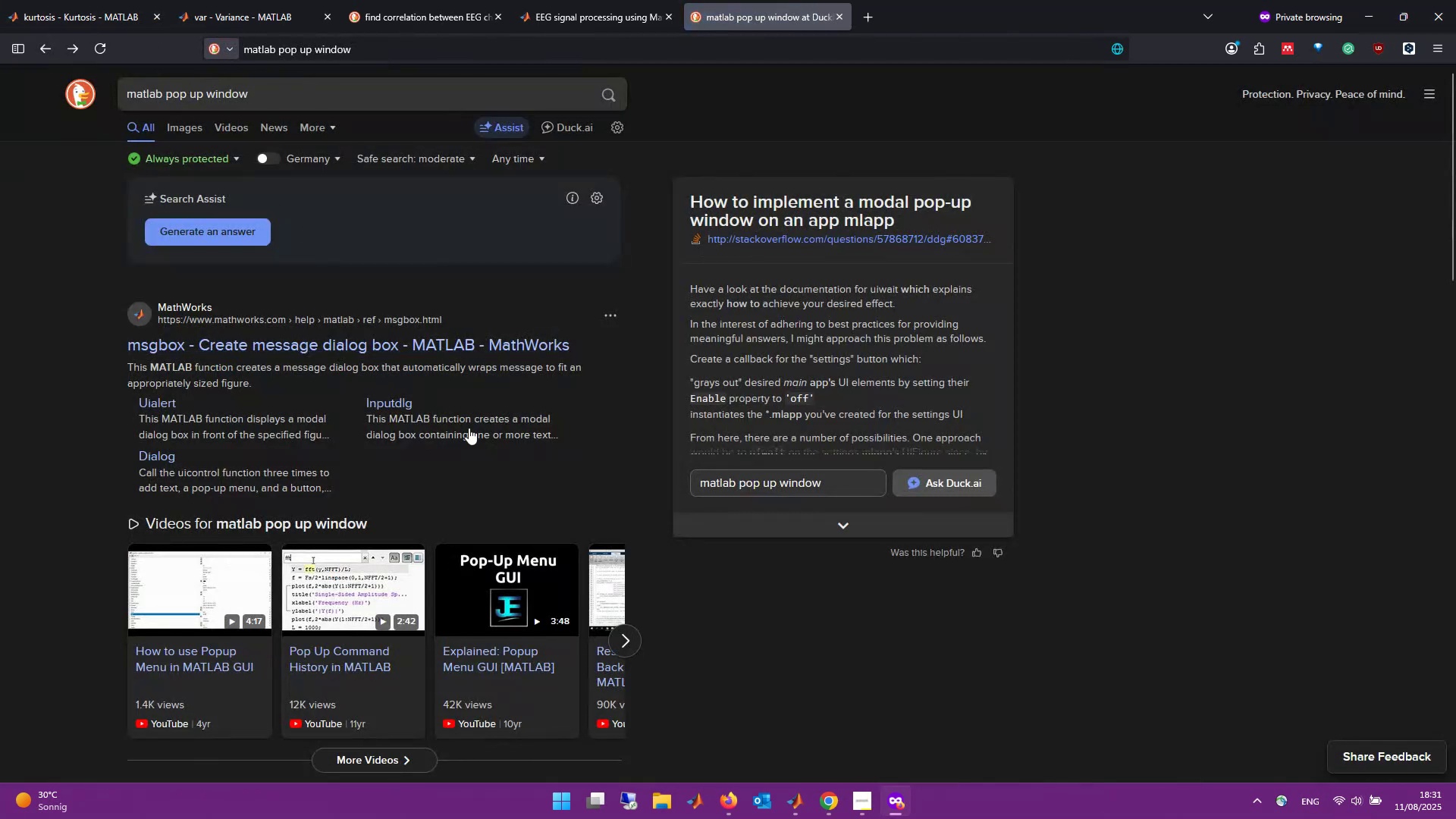 
scroll: coordinate [482, 472], scroll_direction: down, amount: 3.0
 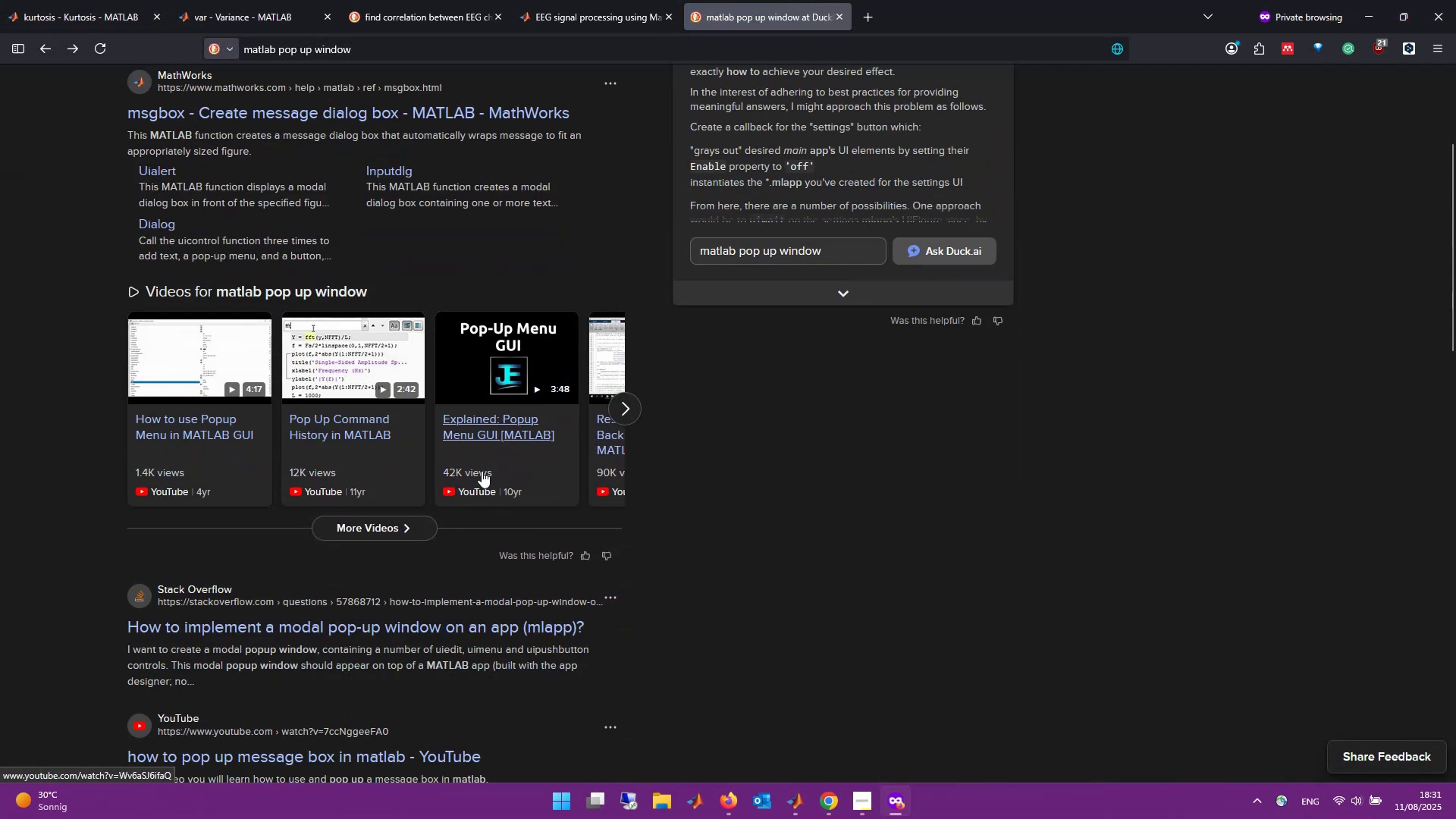 
scroll: coordinate [482, 471], scroll_direction: up, amount: 8.0
 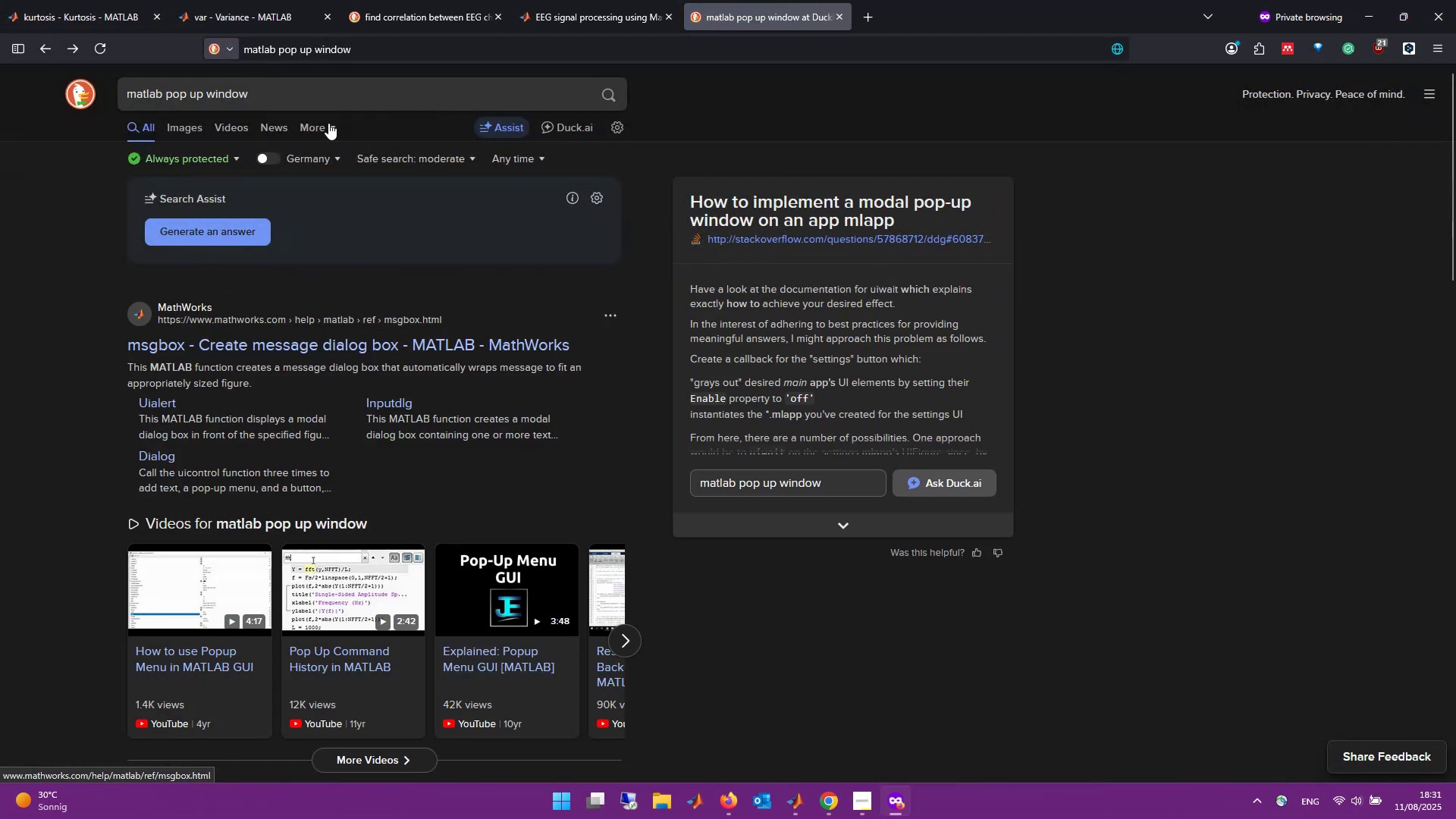 
left_click([319, 104])
 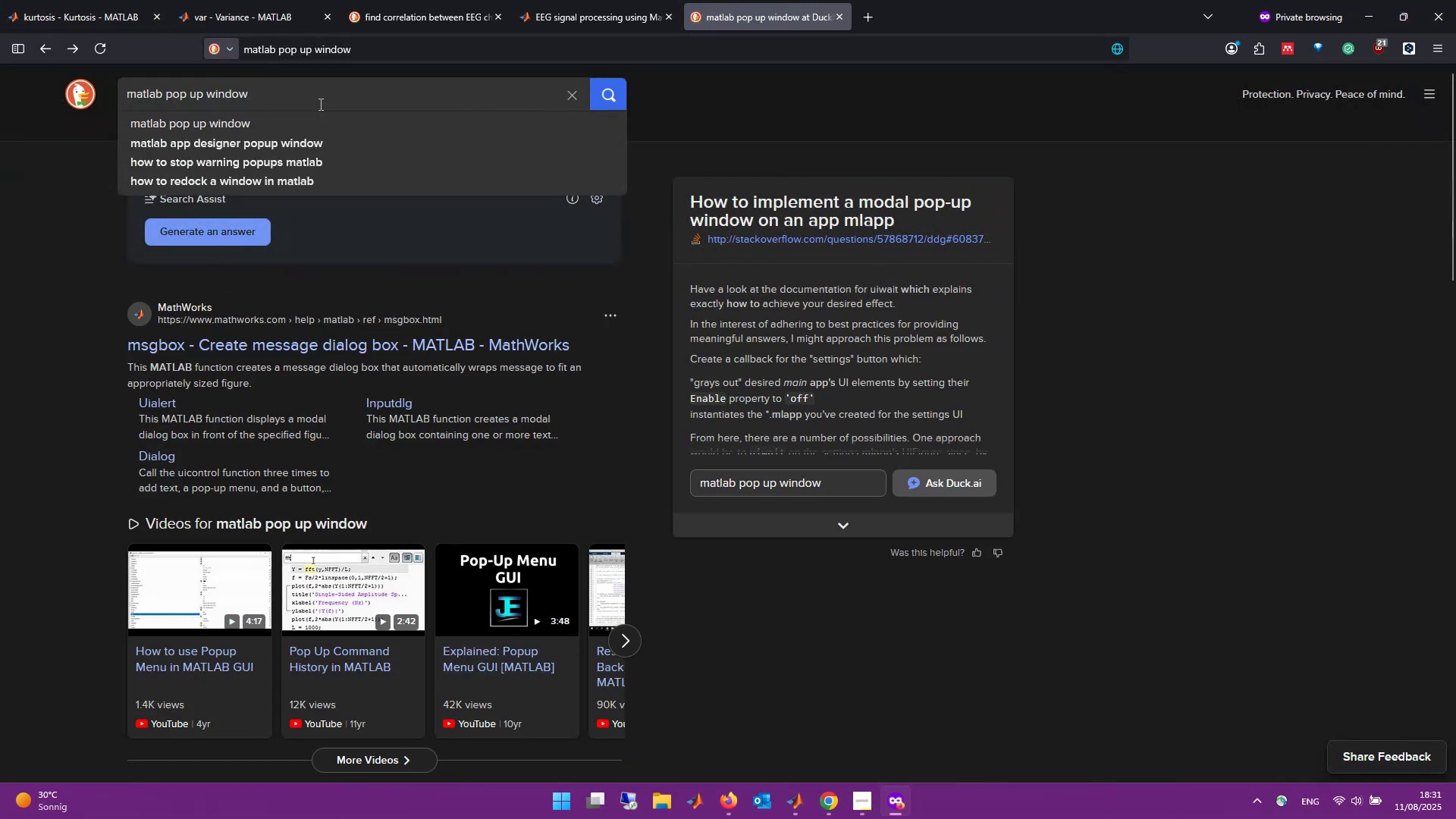 
key(Control+Backspace)
 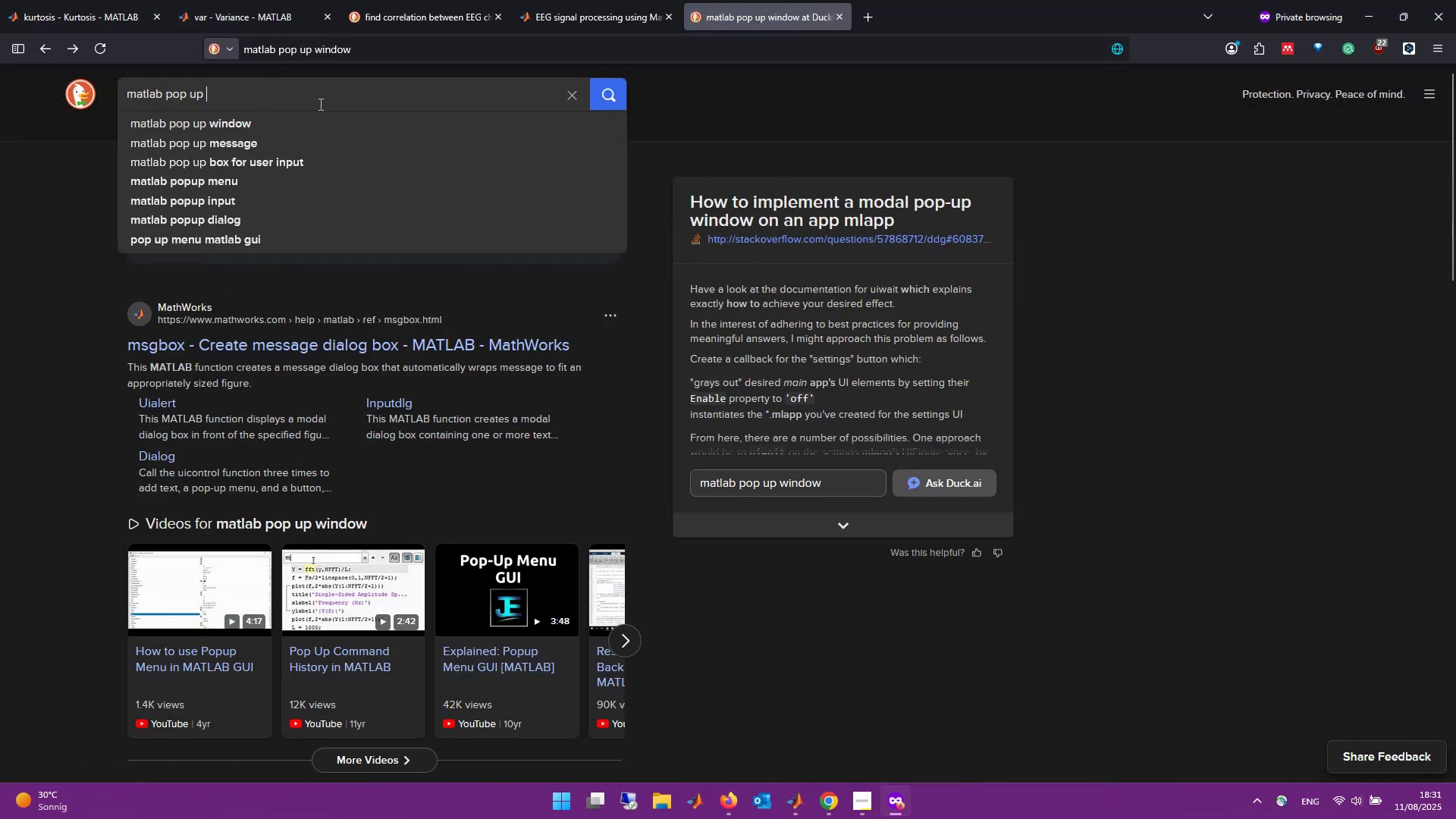 
type(input box)
 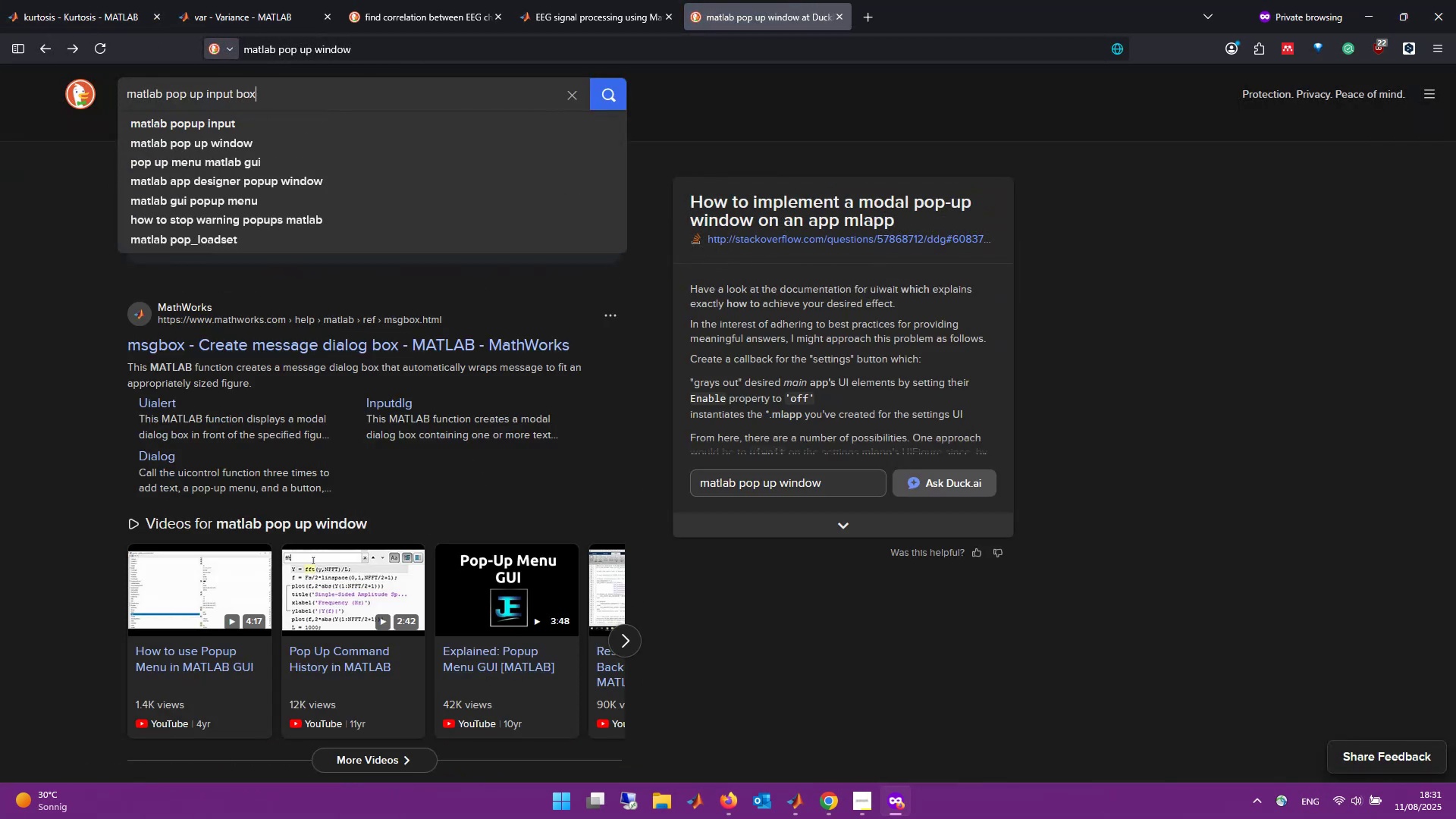 
key(Enter)
 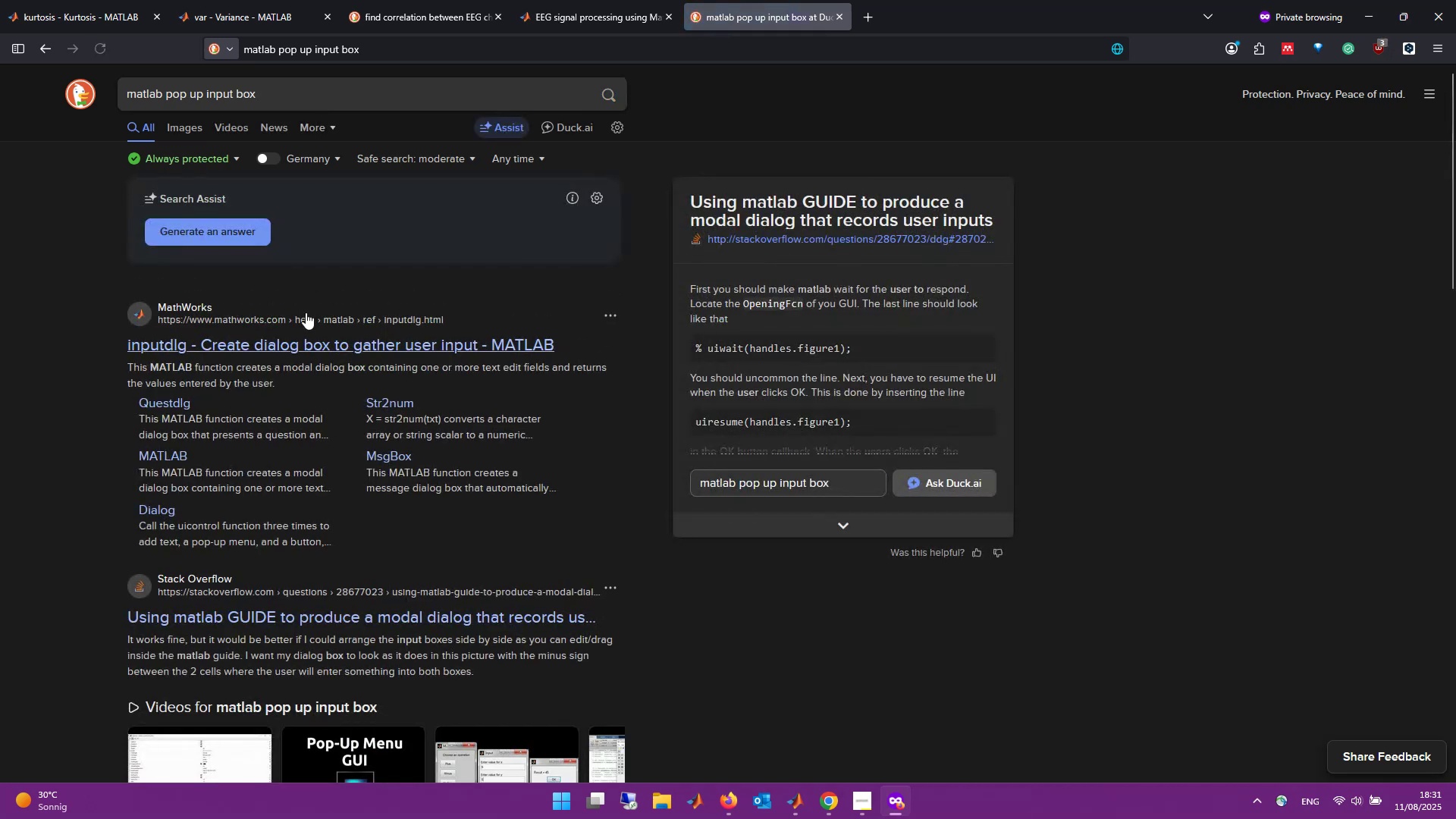 
left_click([310, 351])
 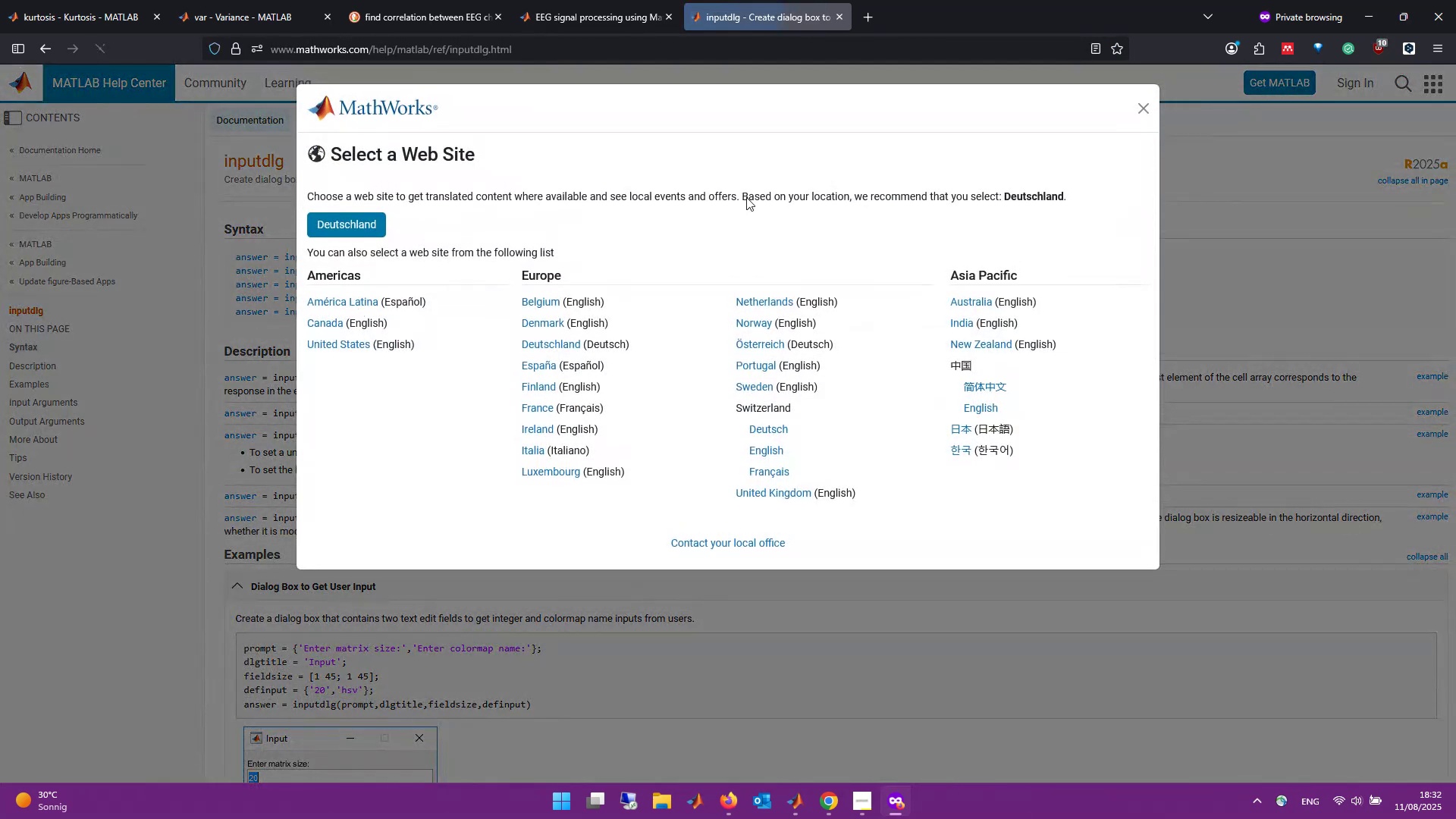 
left_click([1148, 109])
 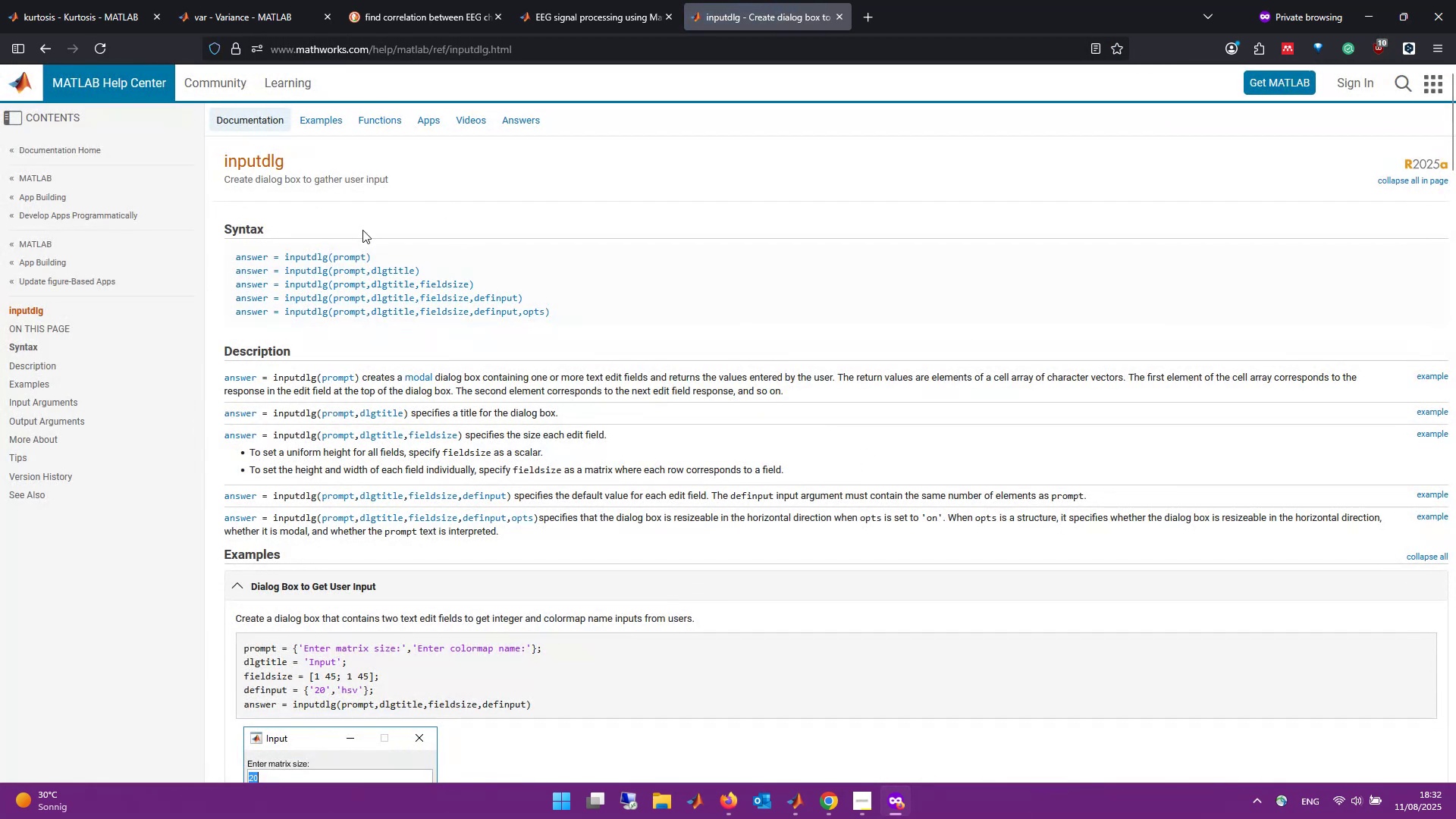 
wait(11.0)
 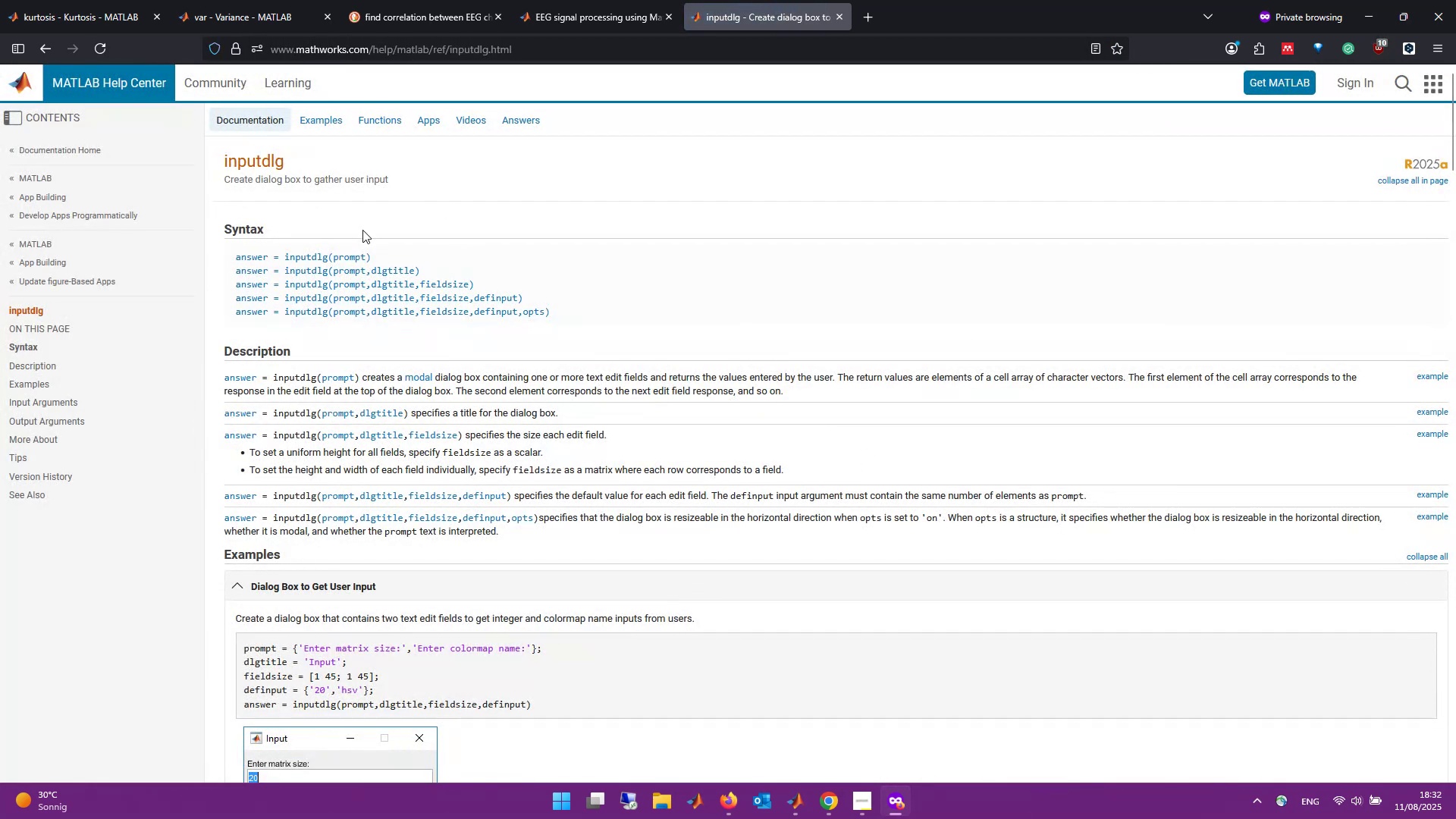 
hold_key(key=AltLeft, duration=1.18)
 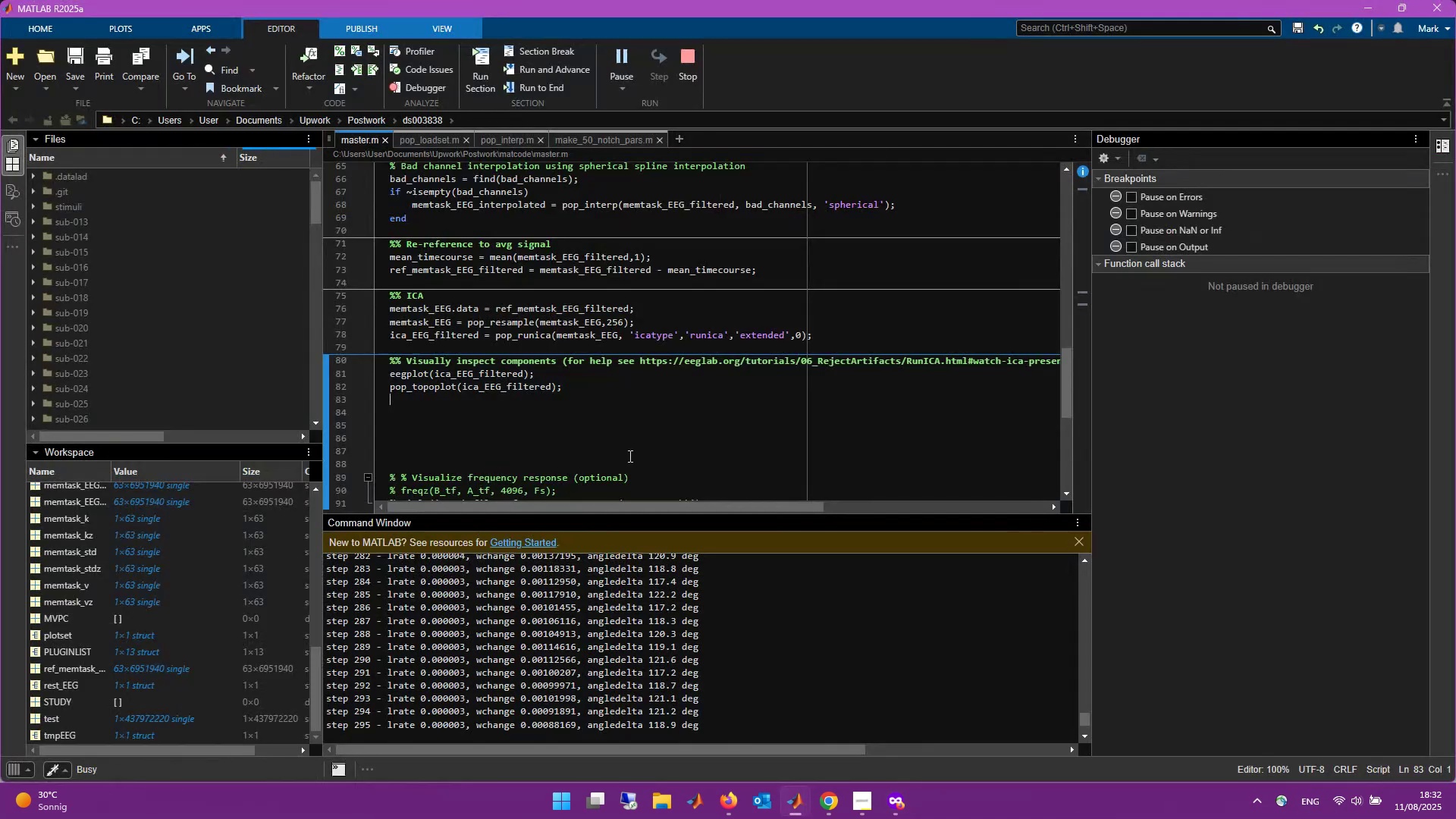 
key(Tab)
key(Tab)
type(inputdlg)
 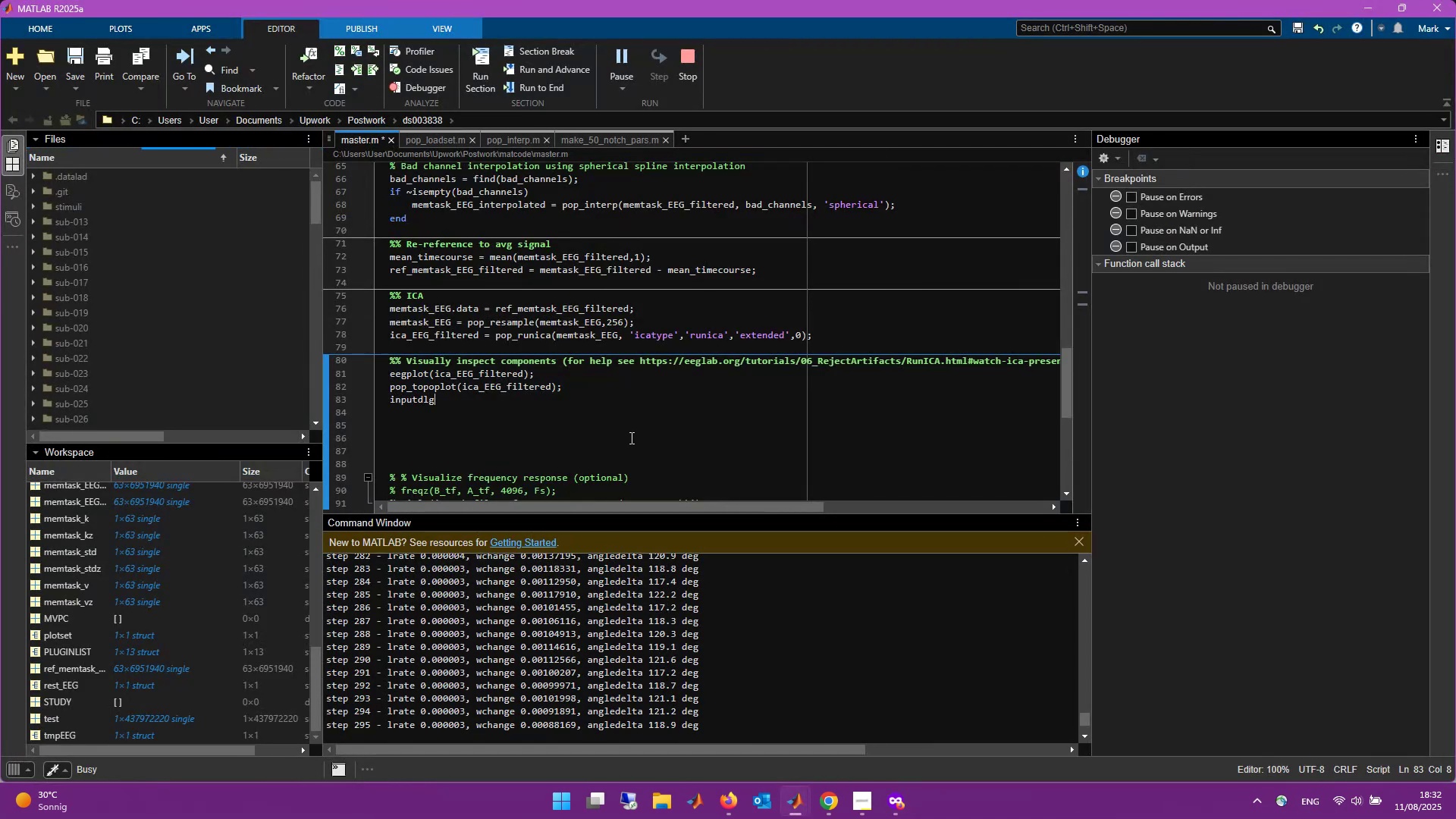 
hold_key(key=AltLeft, duration=0.36)
 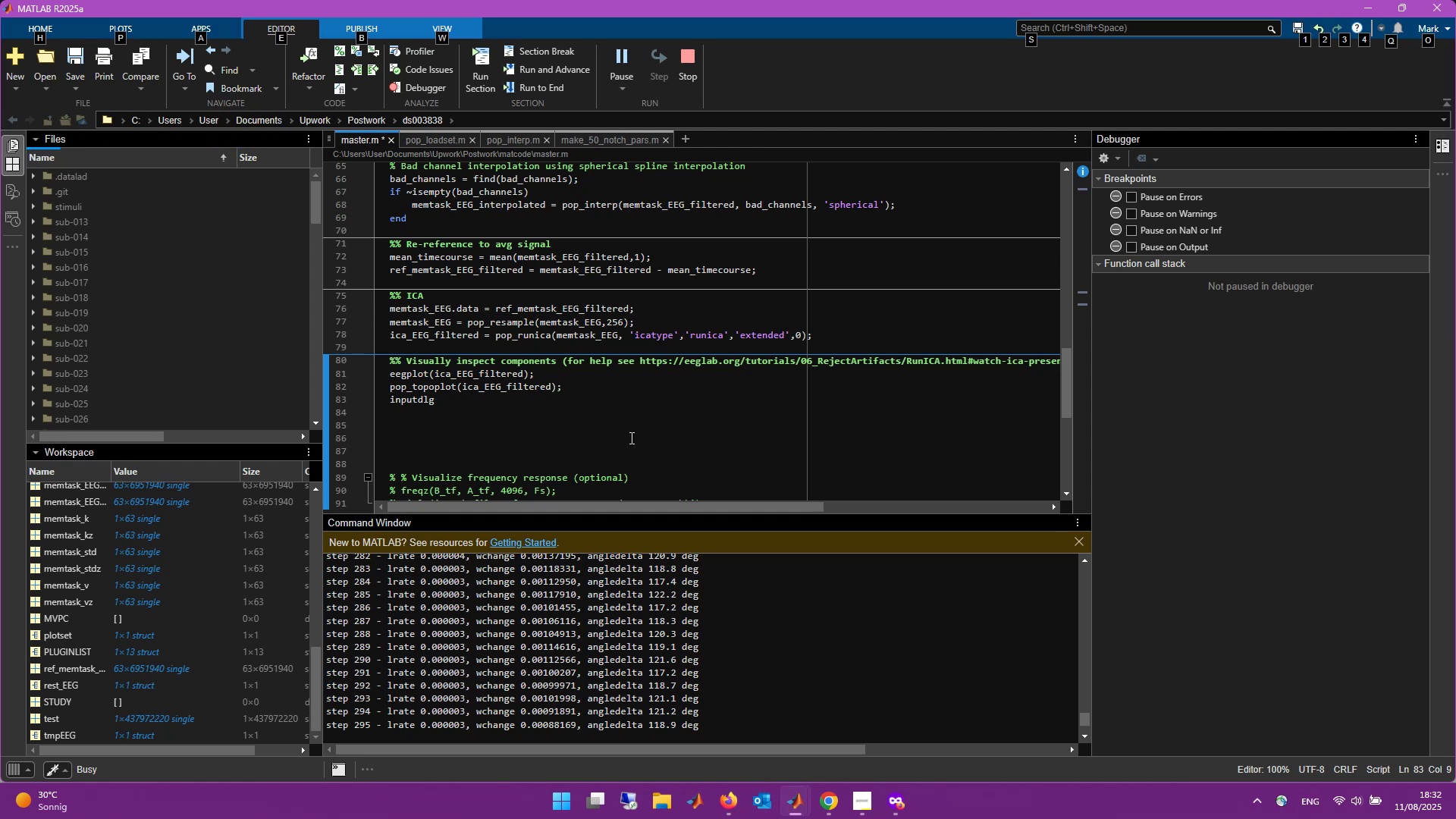 
left_click([626, 421])
 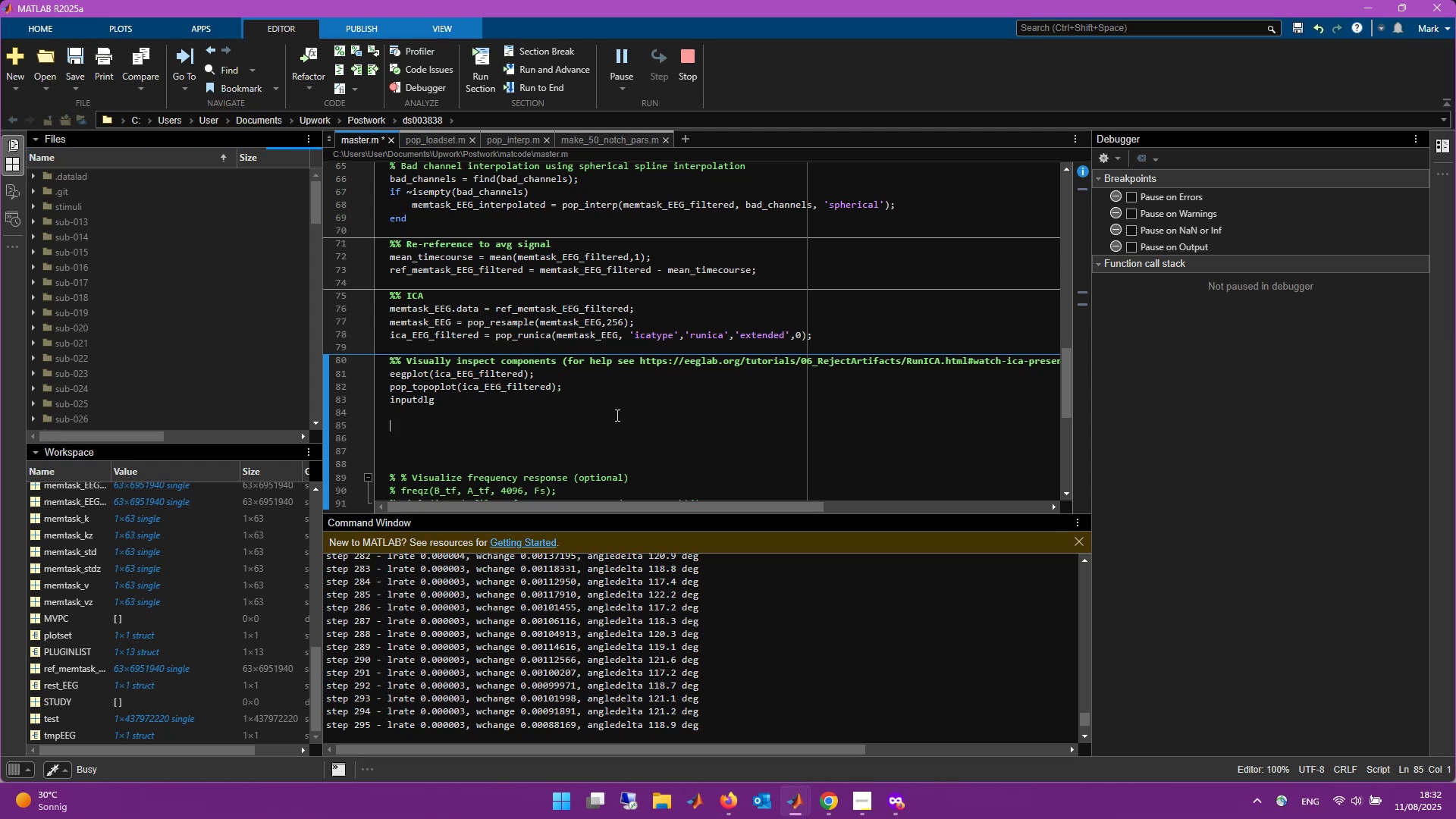 
left_click([613, 410])
 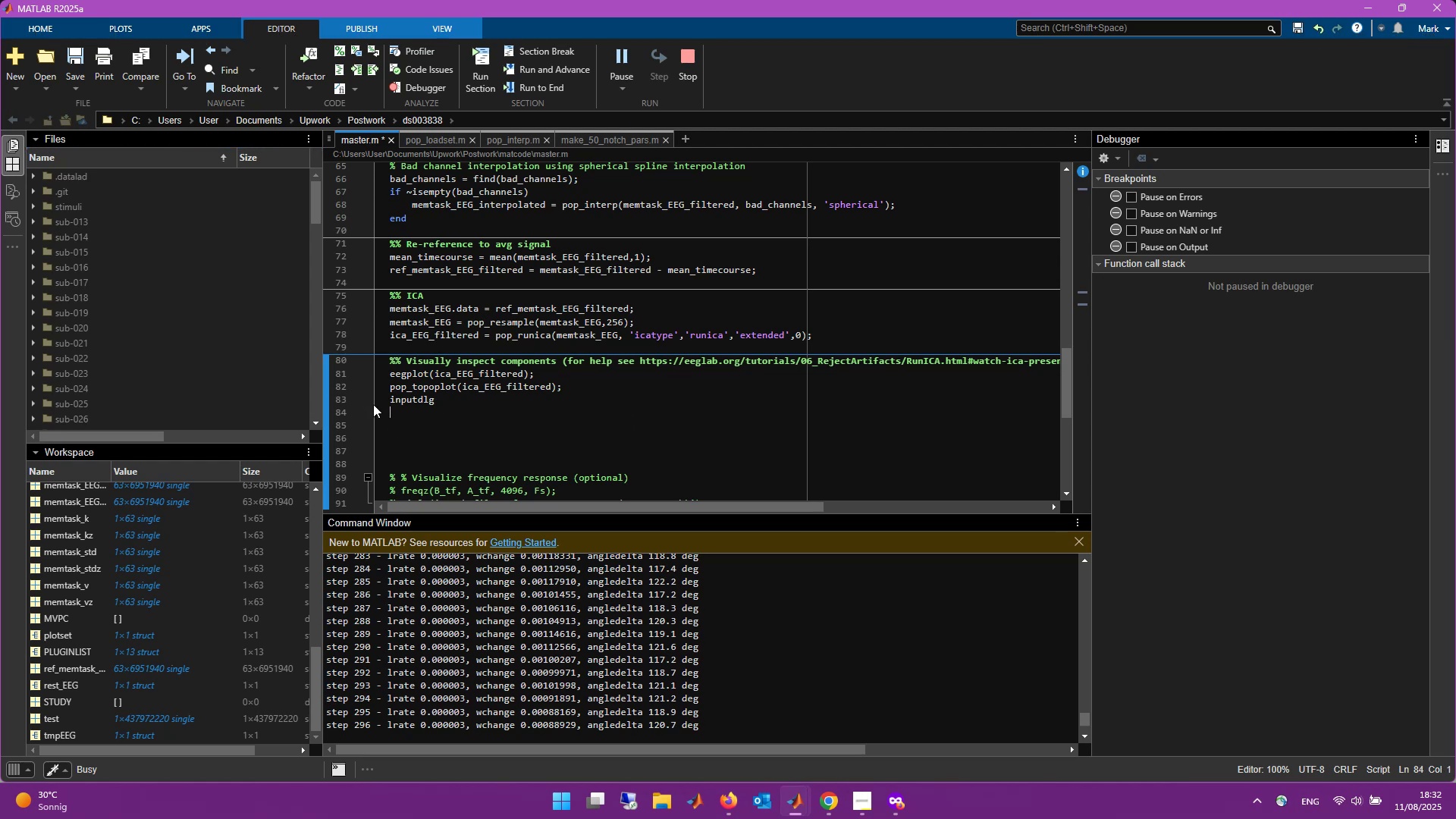 
left_click([388, 403])
 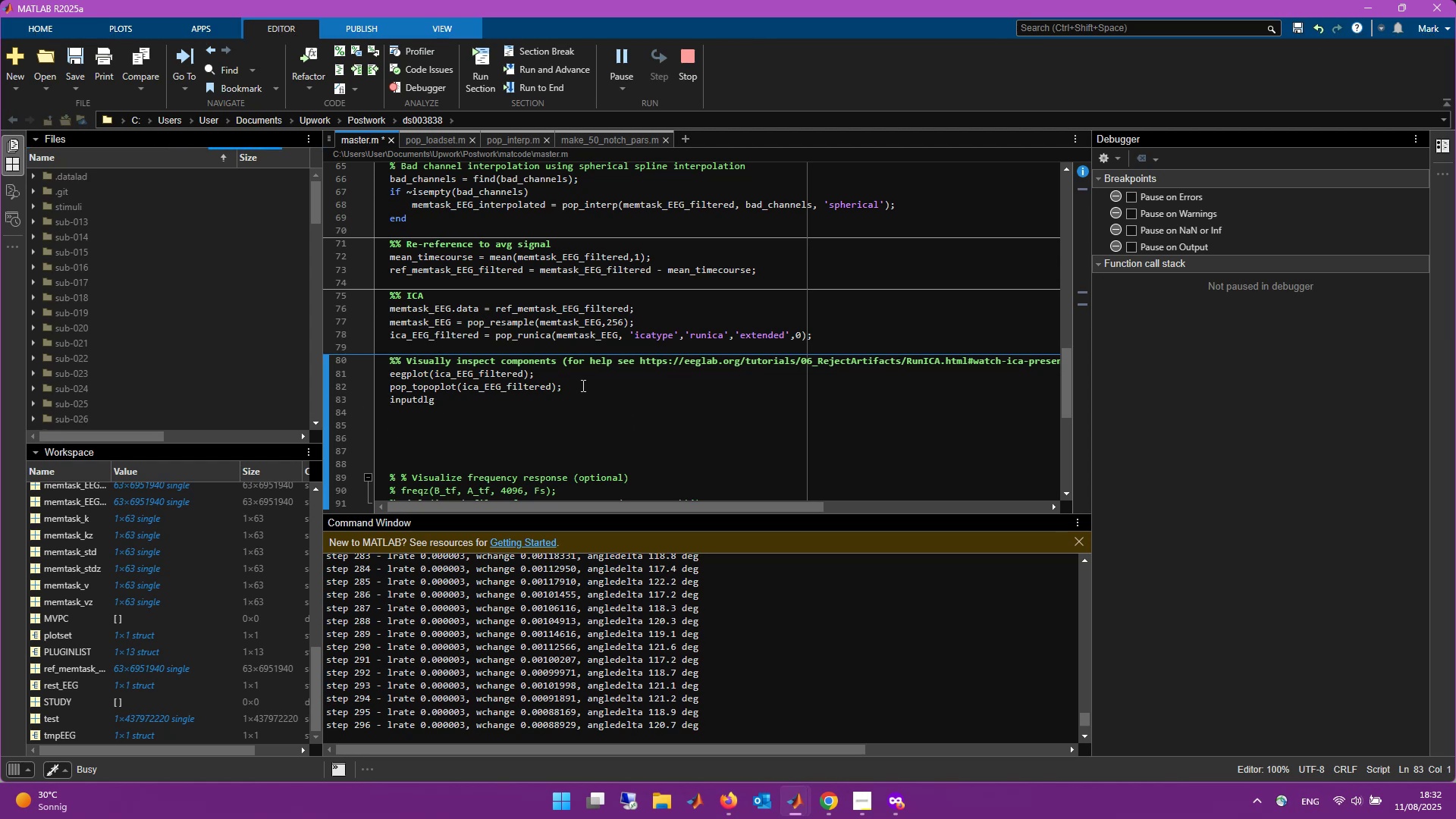 
type(bad_comps = )
 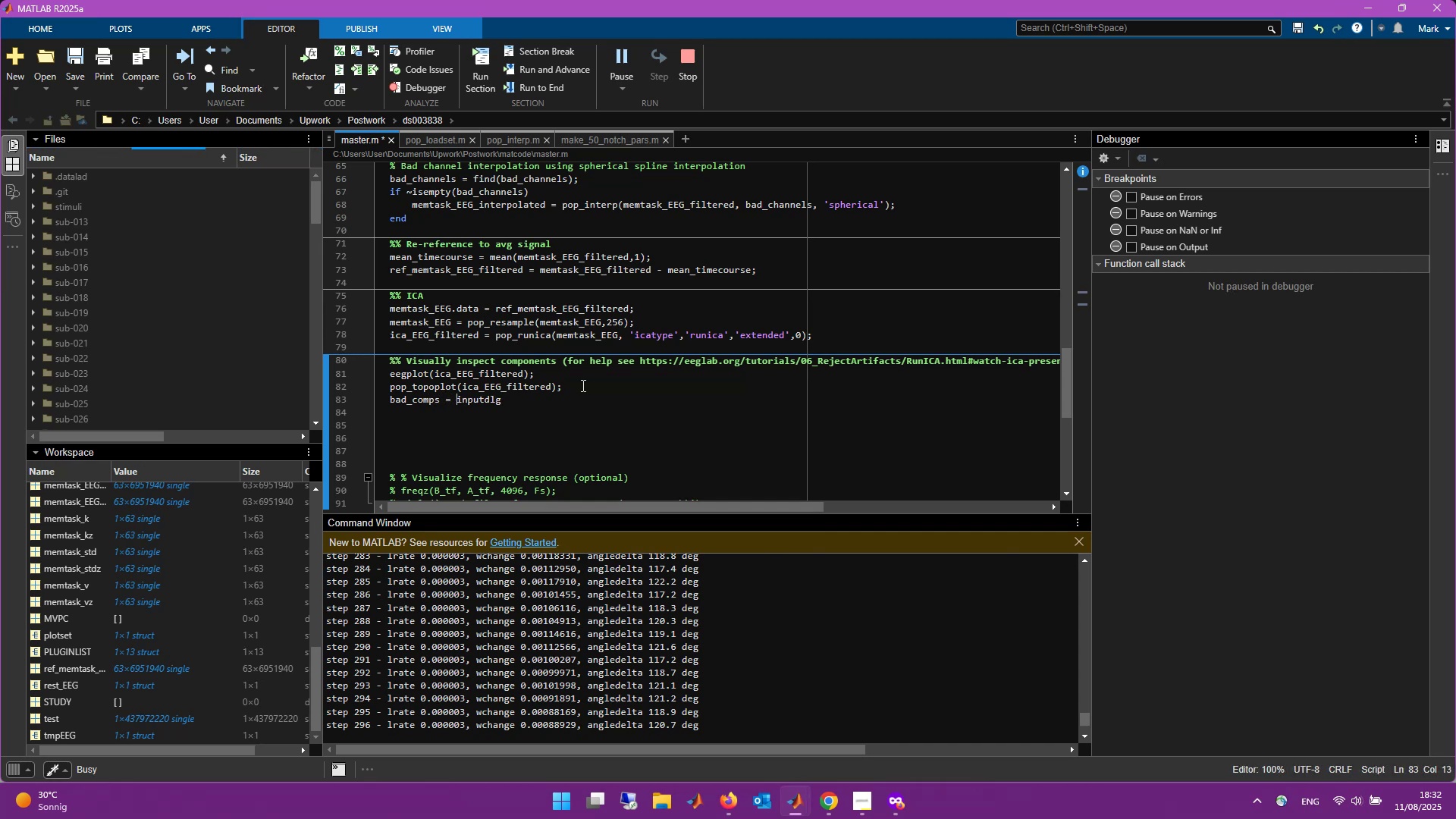 
key(Control+ArrowRight)
 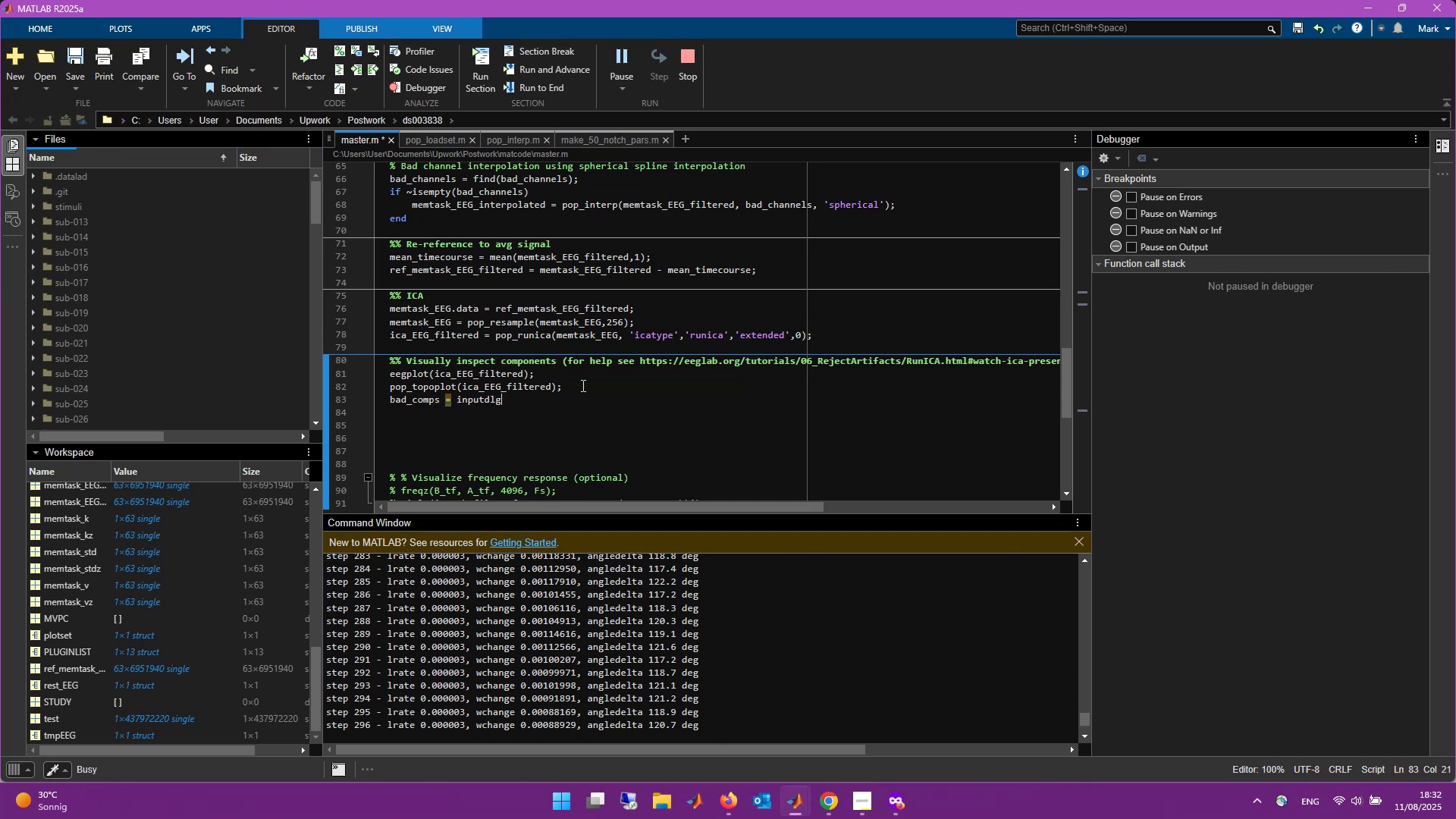 
type( )
key(Backspace)
type((`)
key(Backspace)
type(@Which components )
 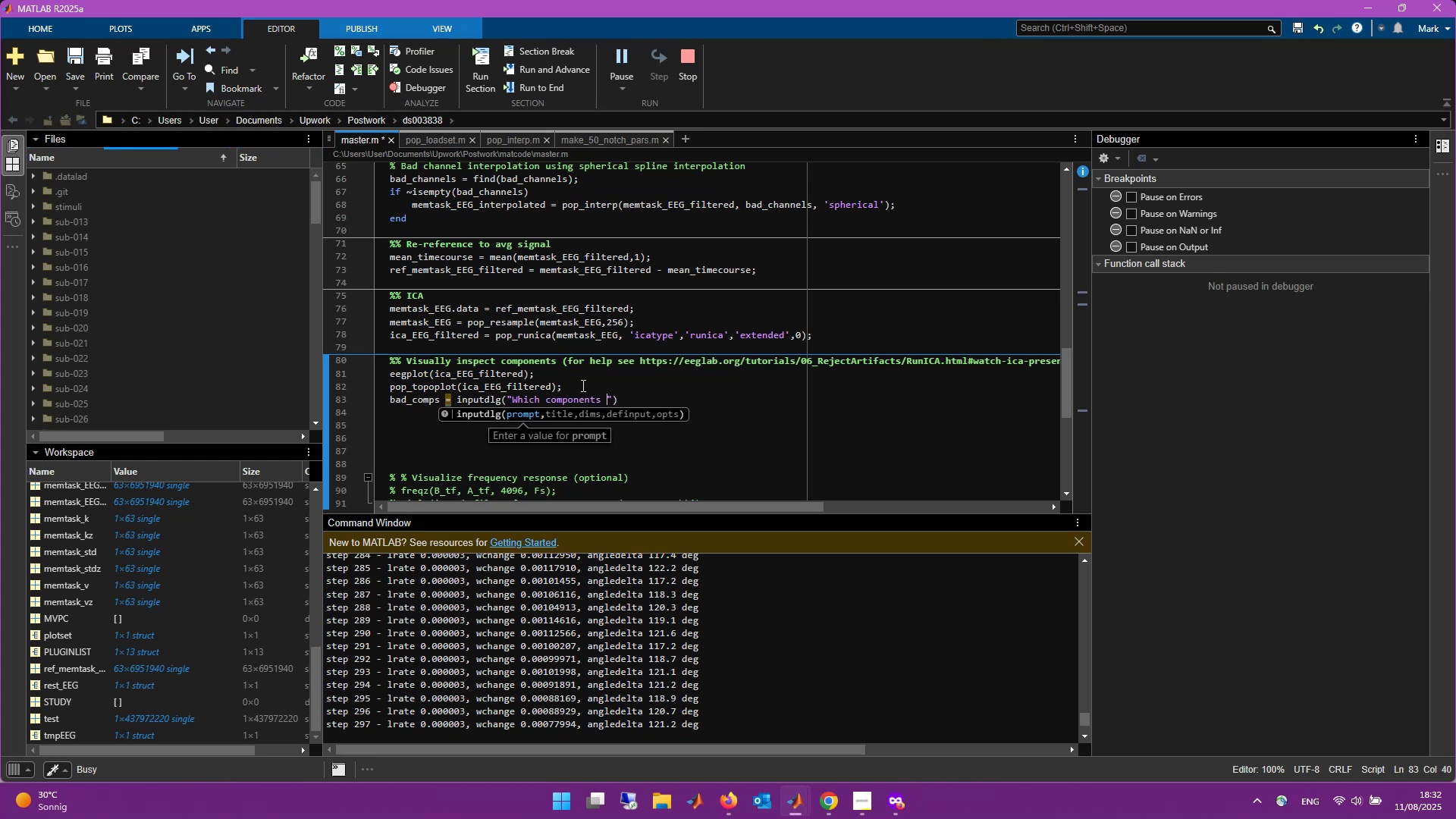 
type(should be rev)
key(Backspace)
type(moved?)
 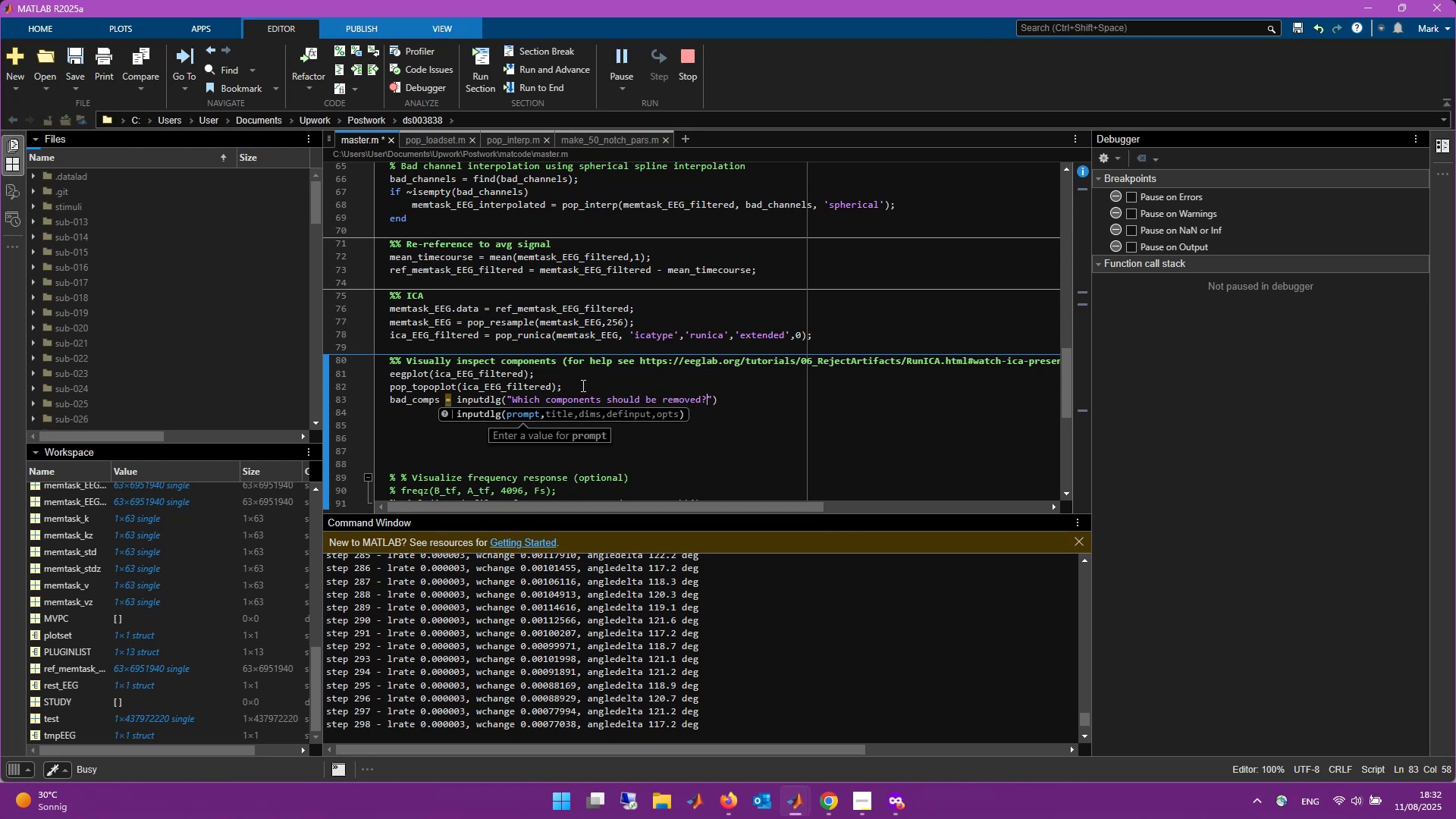 
wait(6.32)
 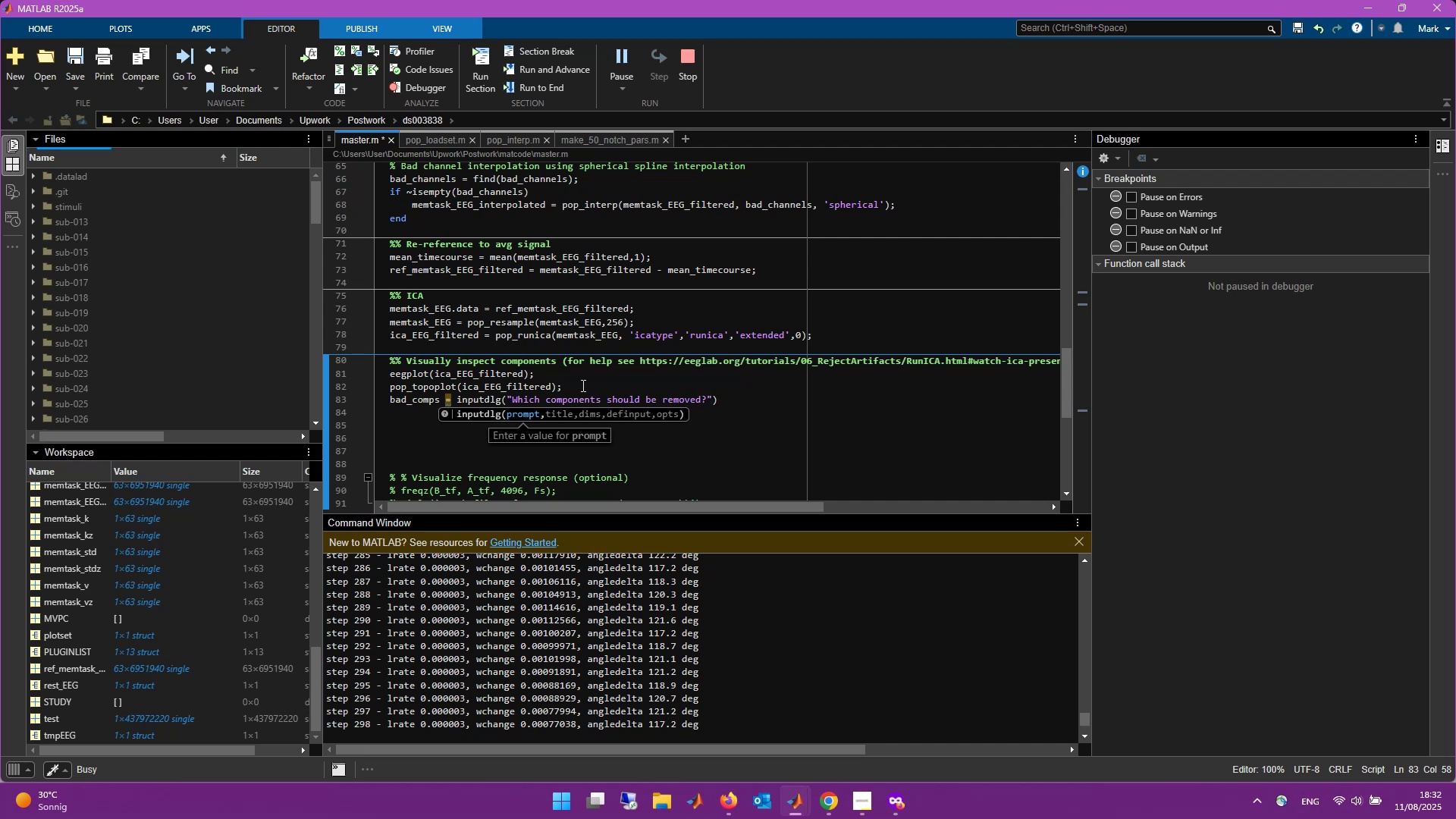 
key(ArrowRight)
 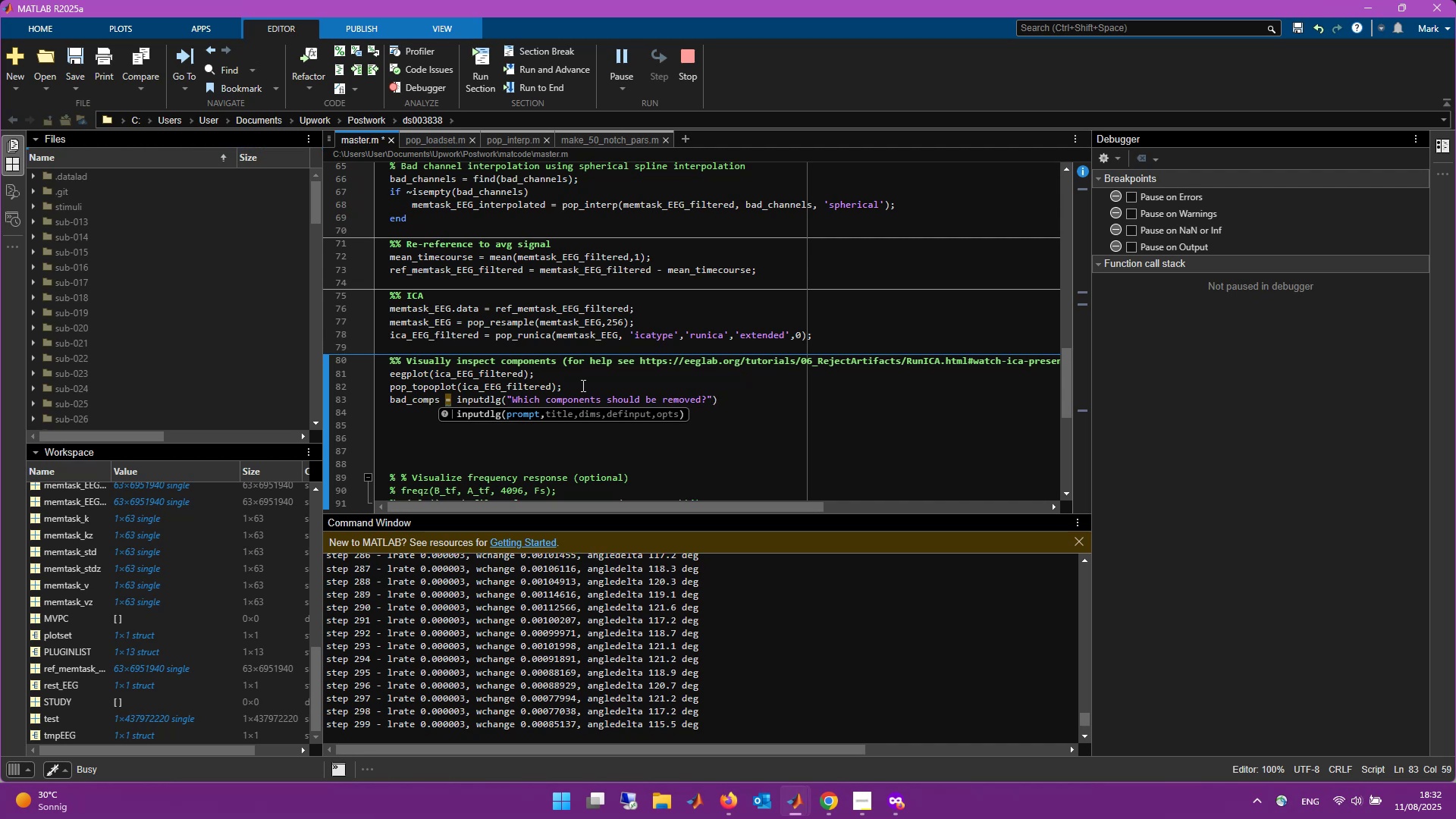 
wait(6.04)
 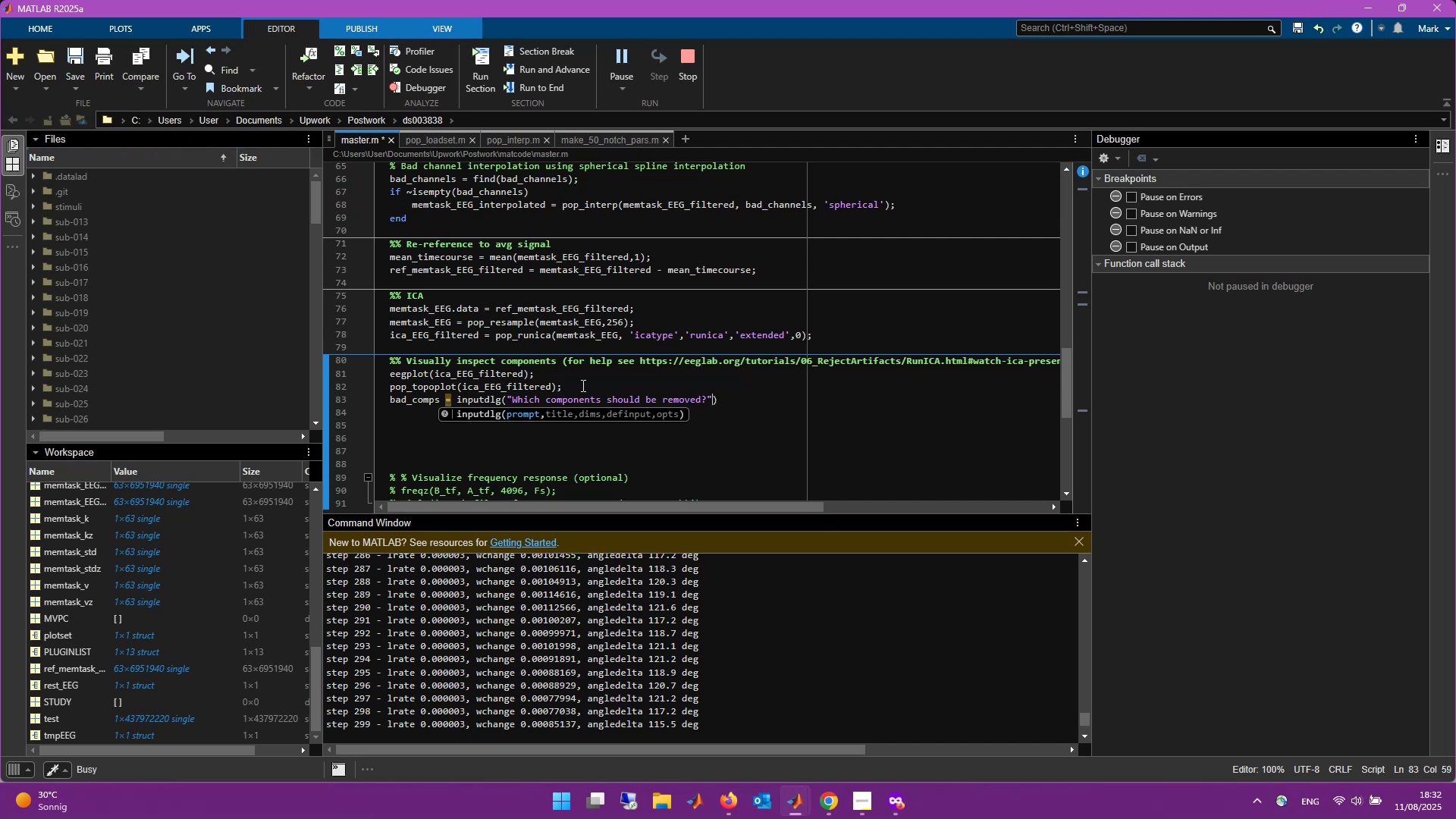 
key(ArrowRight)
 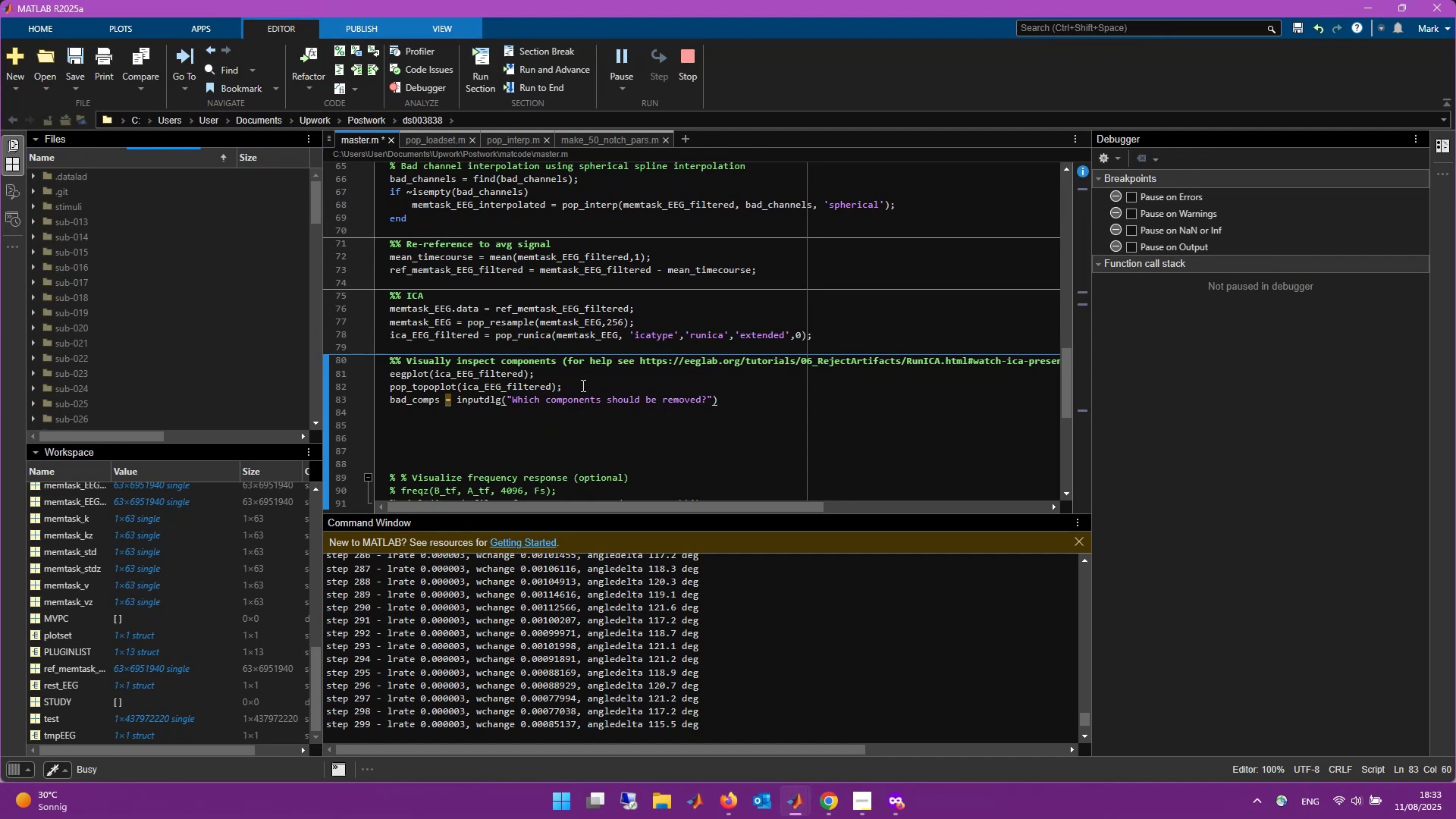 
key(Semicolon)
 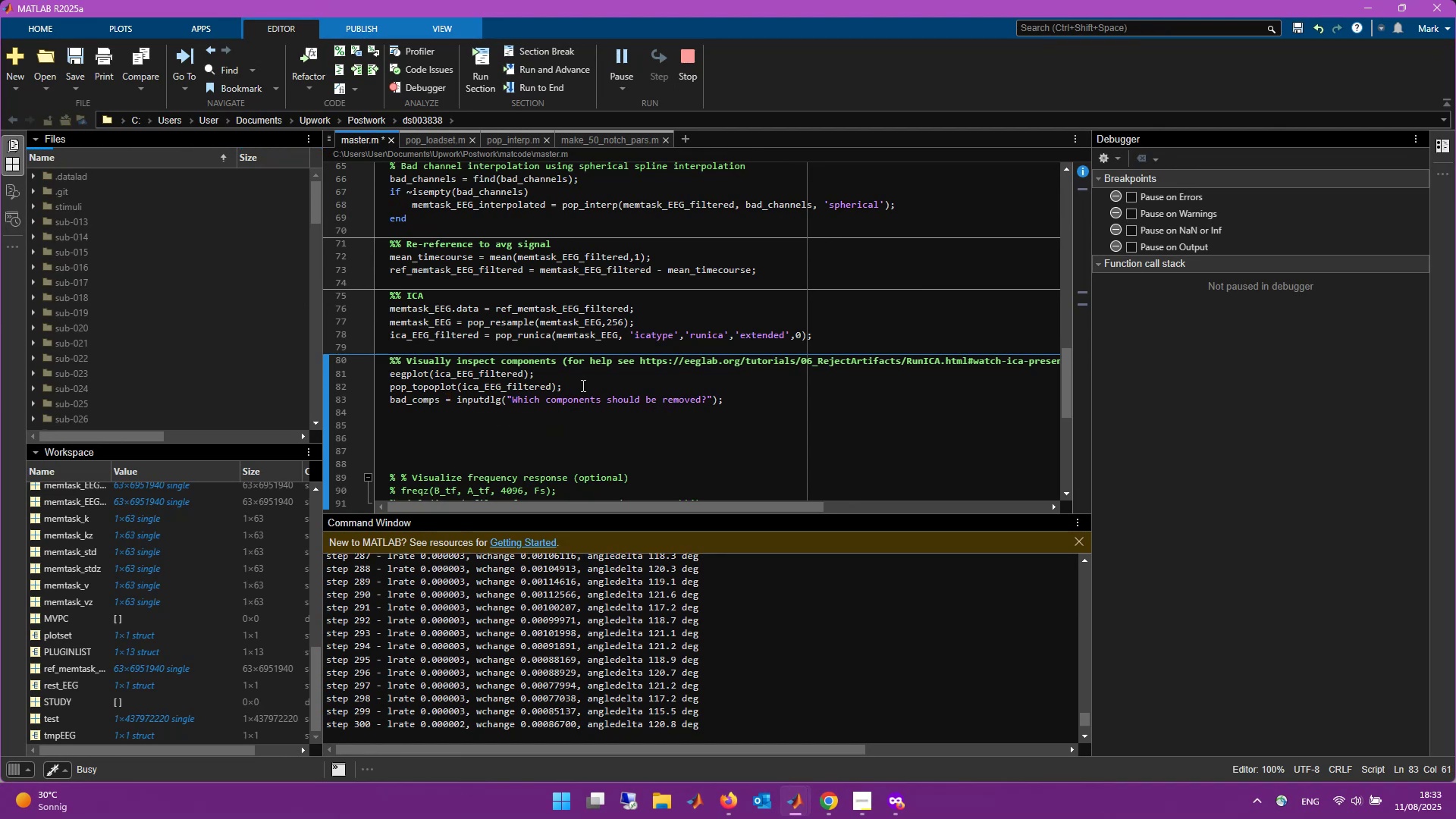 
wait(9.99)
 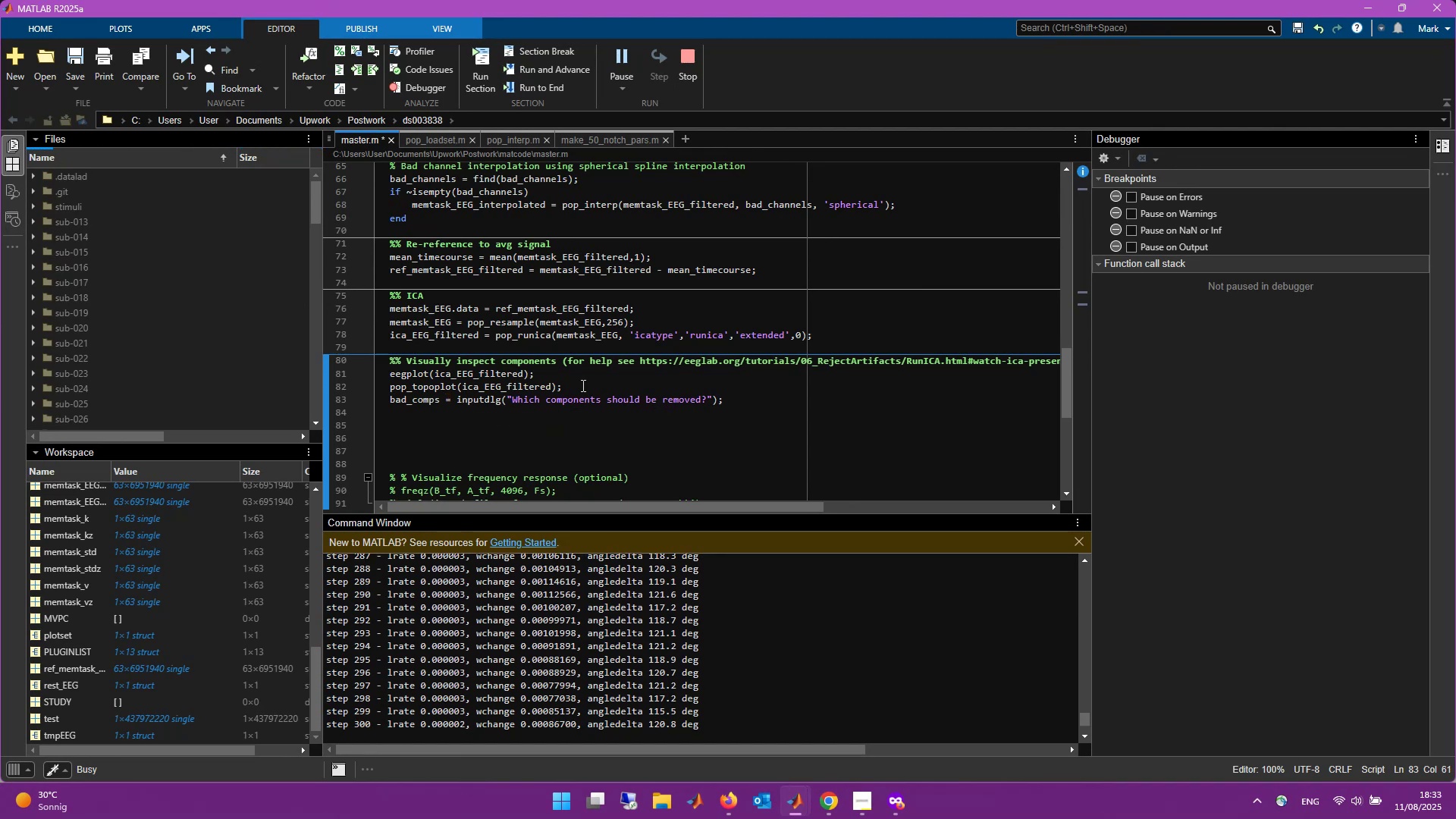 
key(Enter)
 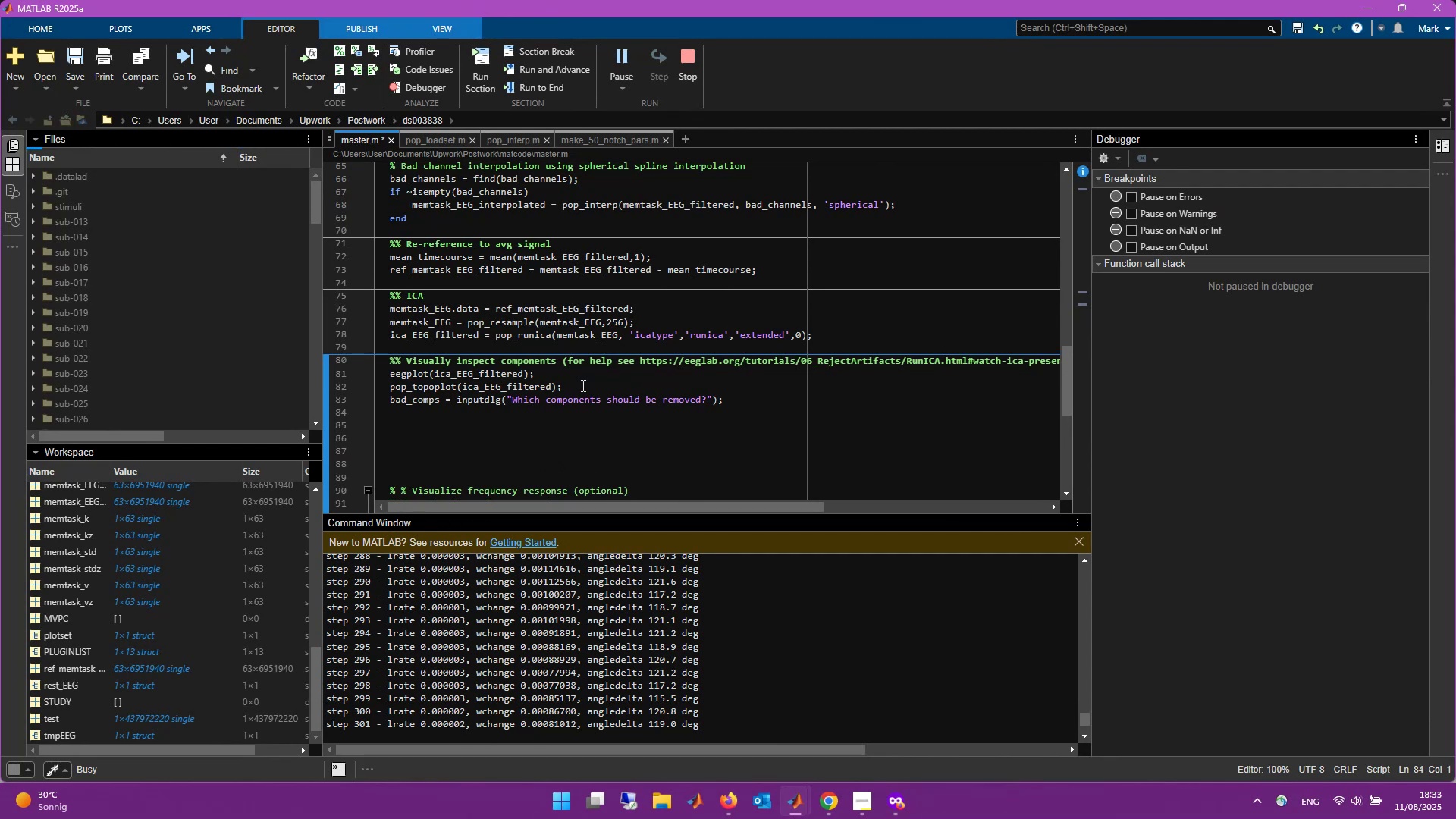 
key(Control+S)
 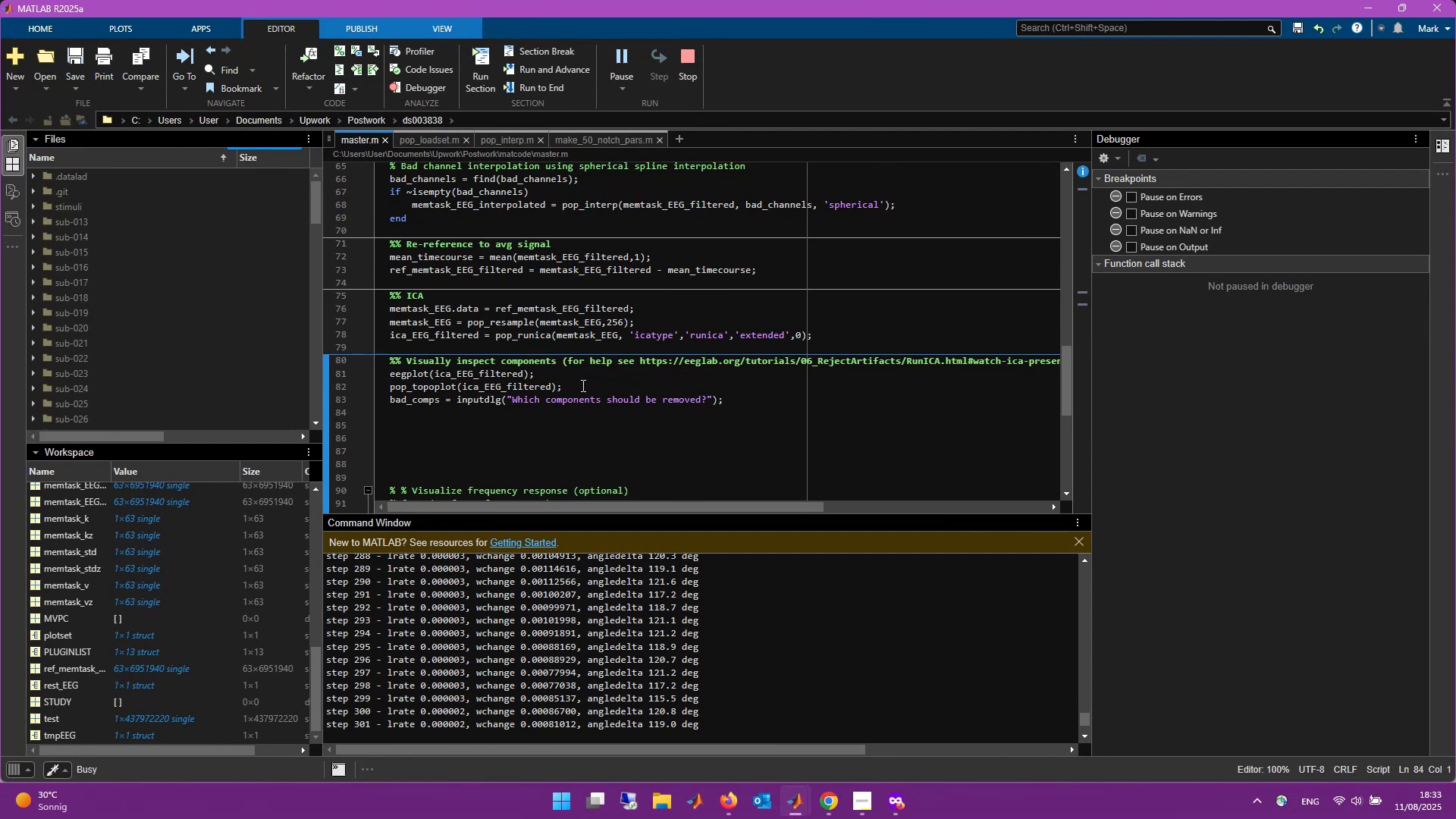 
key(Enter)
 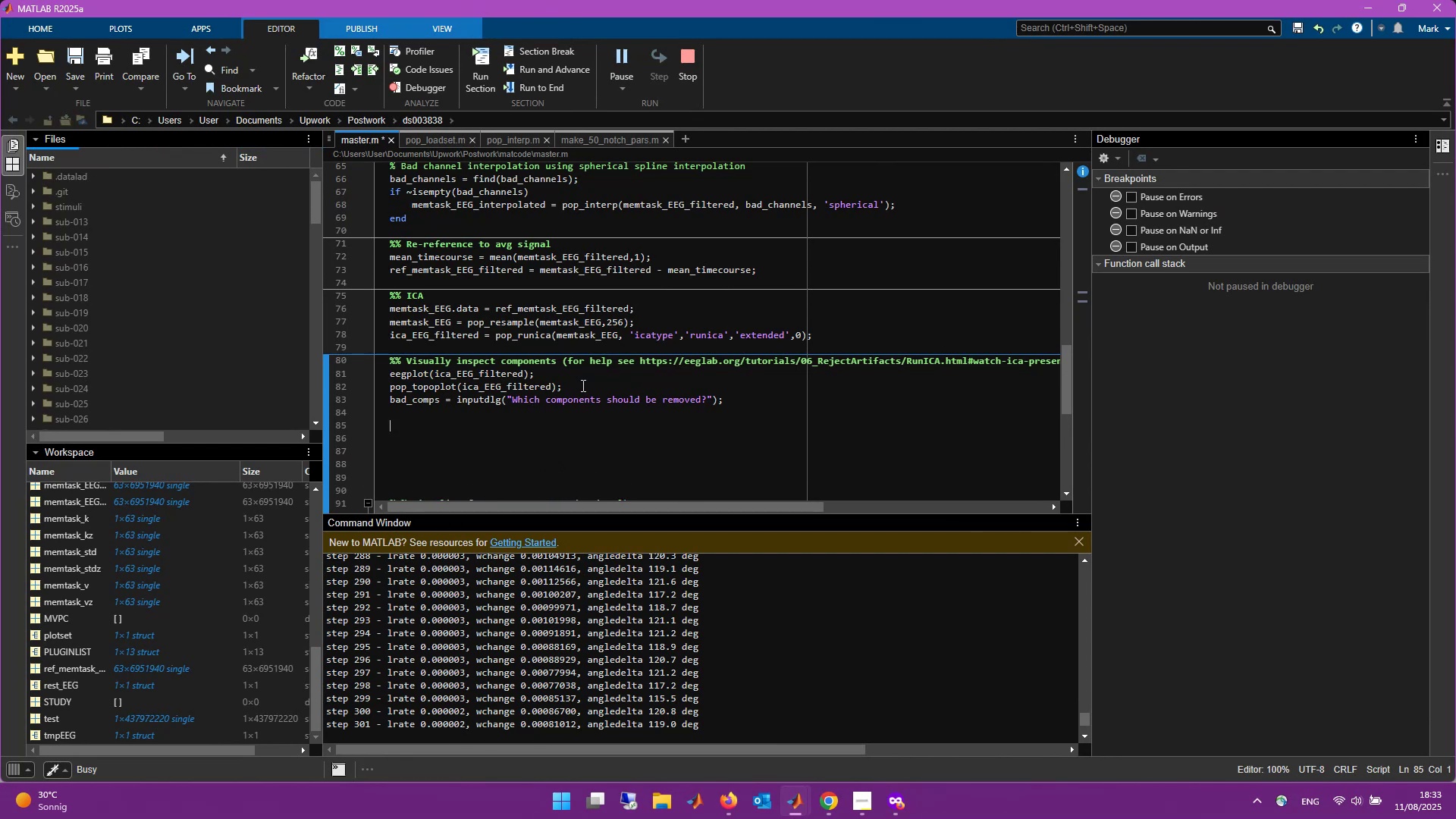 
key(Shift+5)
 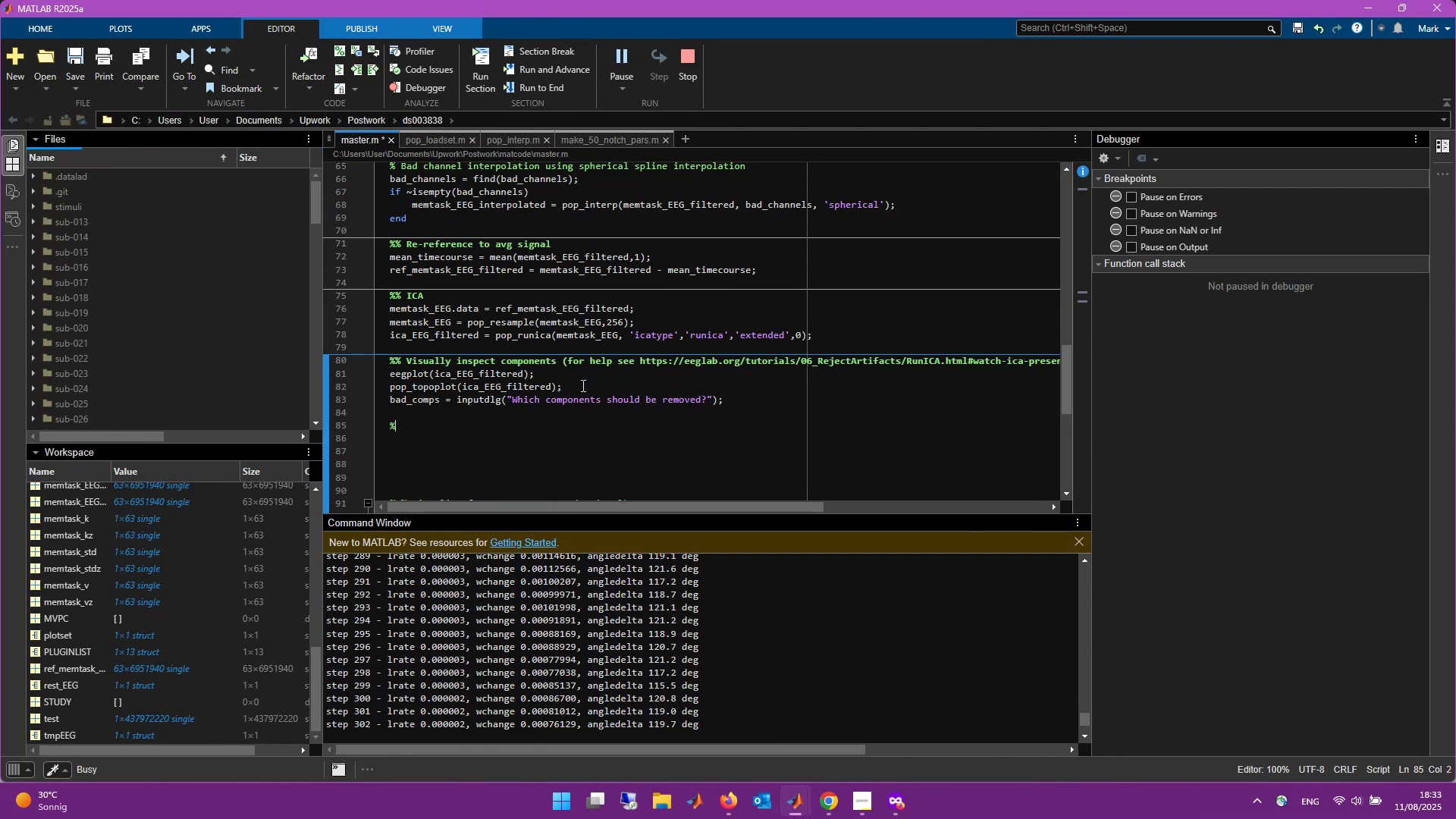 
key(Shift+Space)
 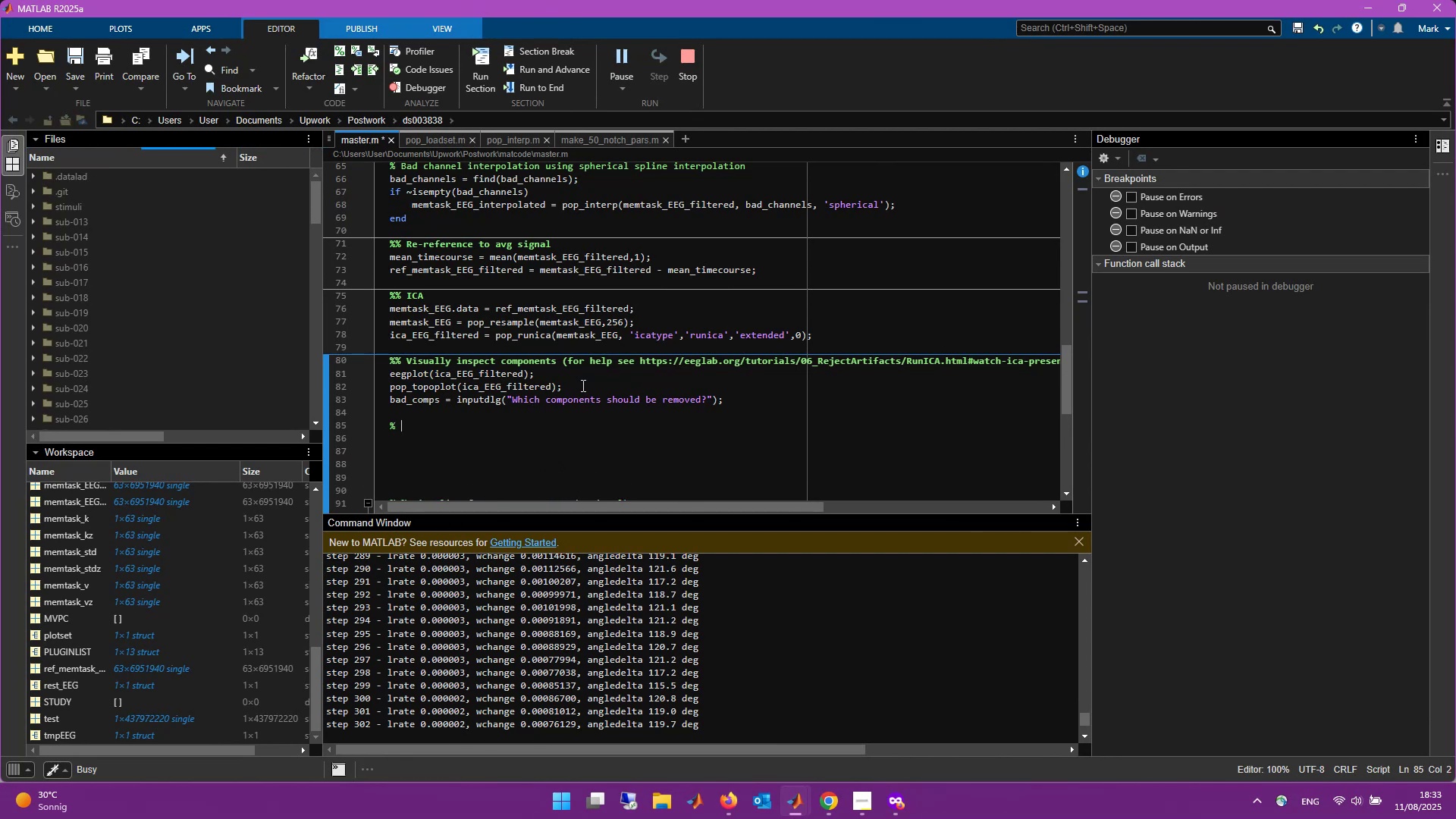 
key(Shift+Backspace)
 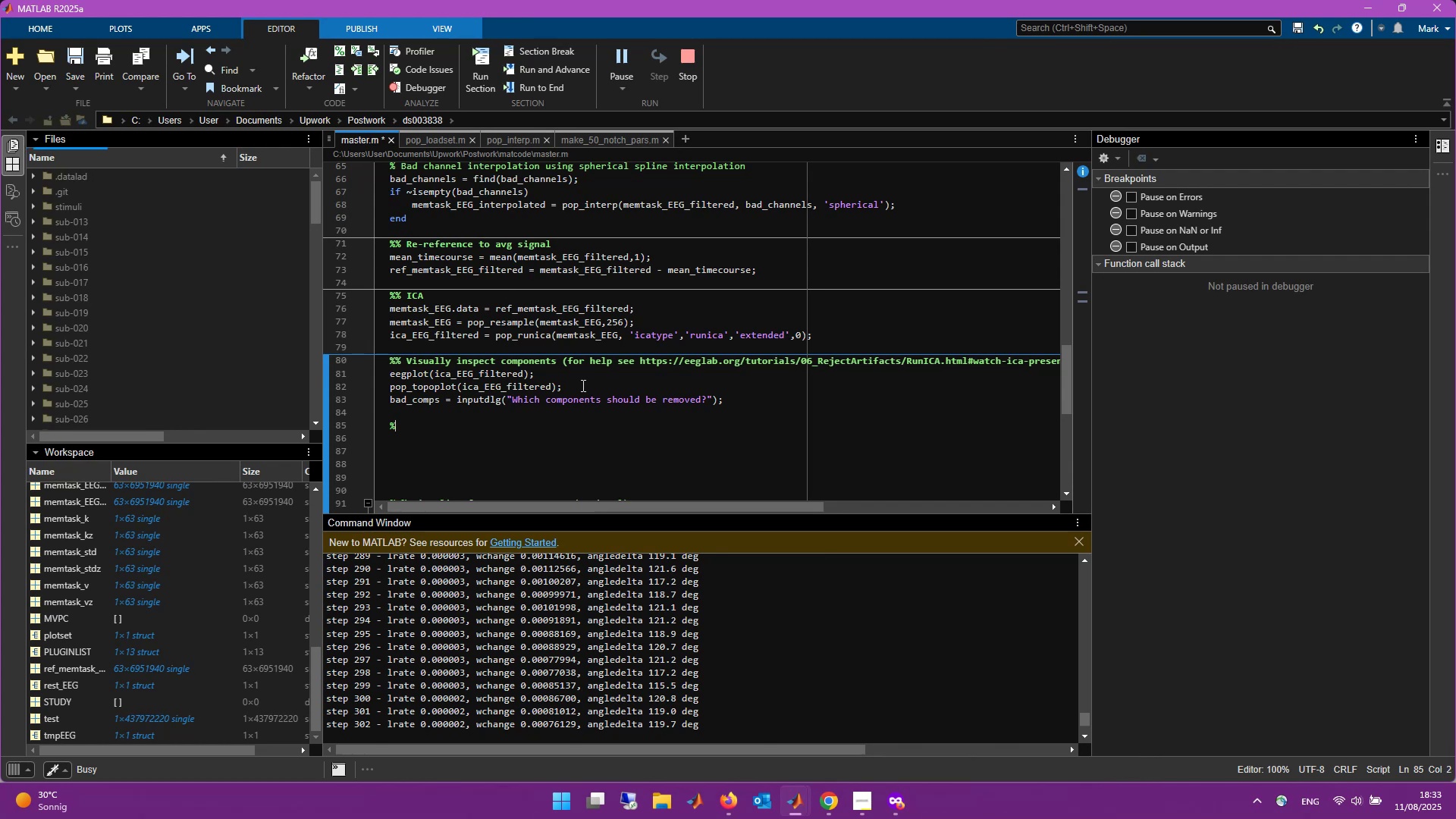 
key(Shift+R)
 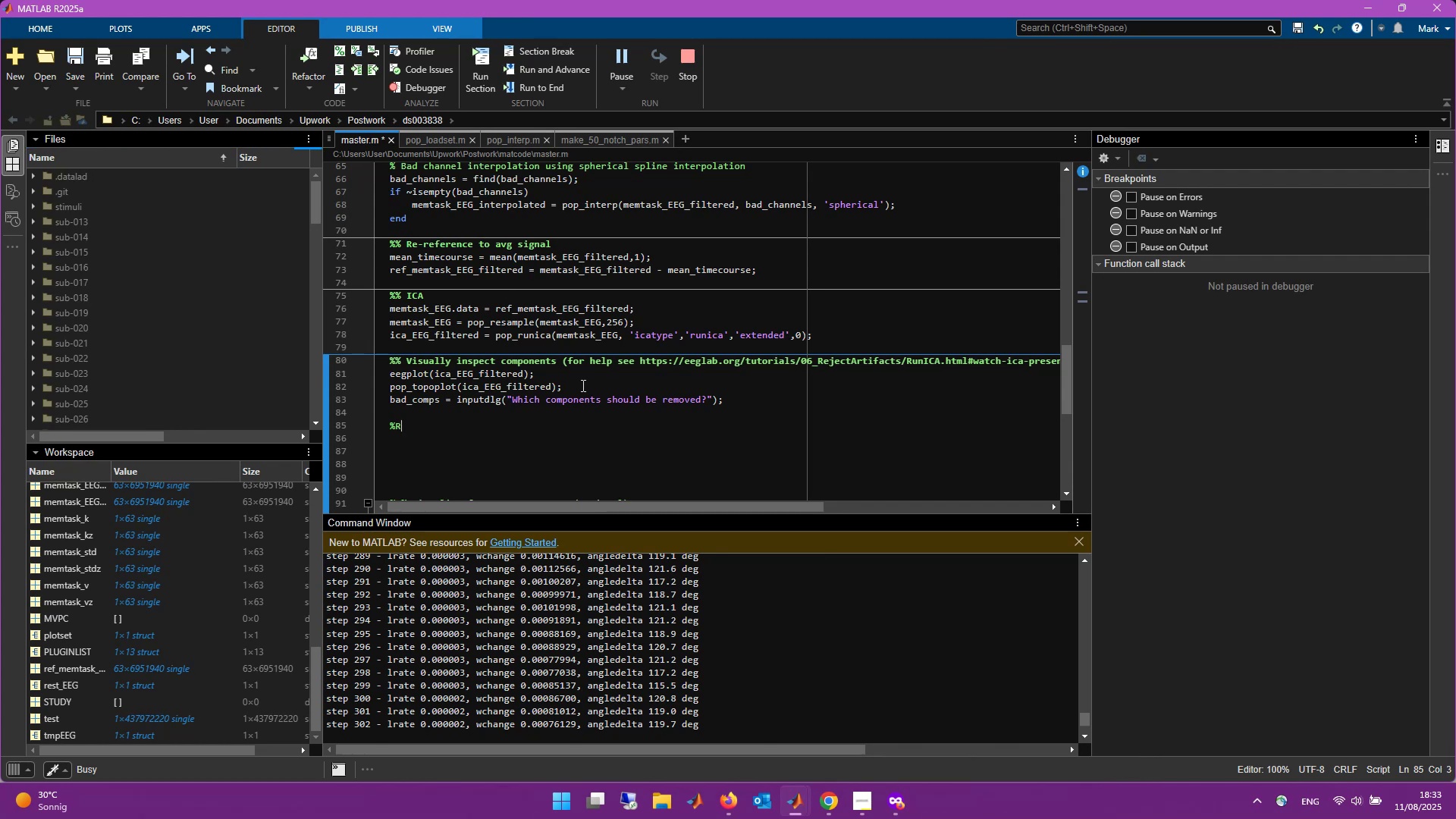 
key(Backspace)
 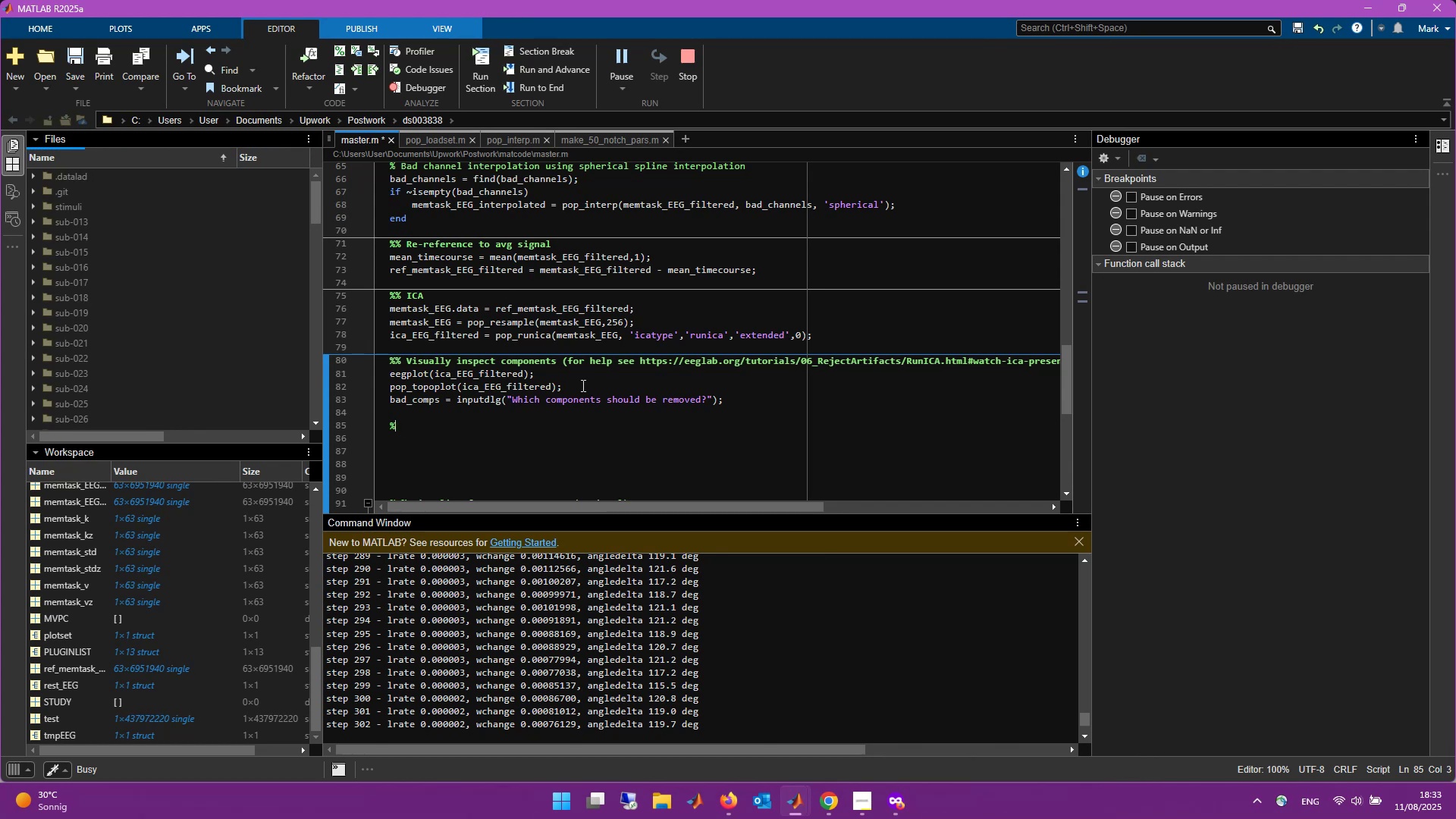 
key(Shift+5)
 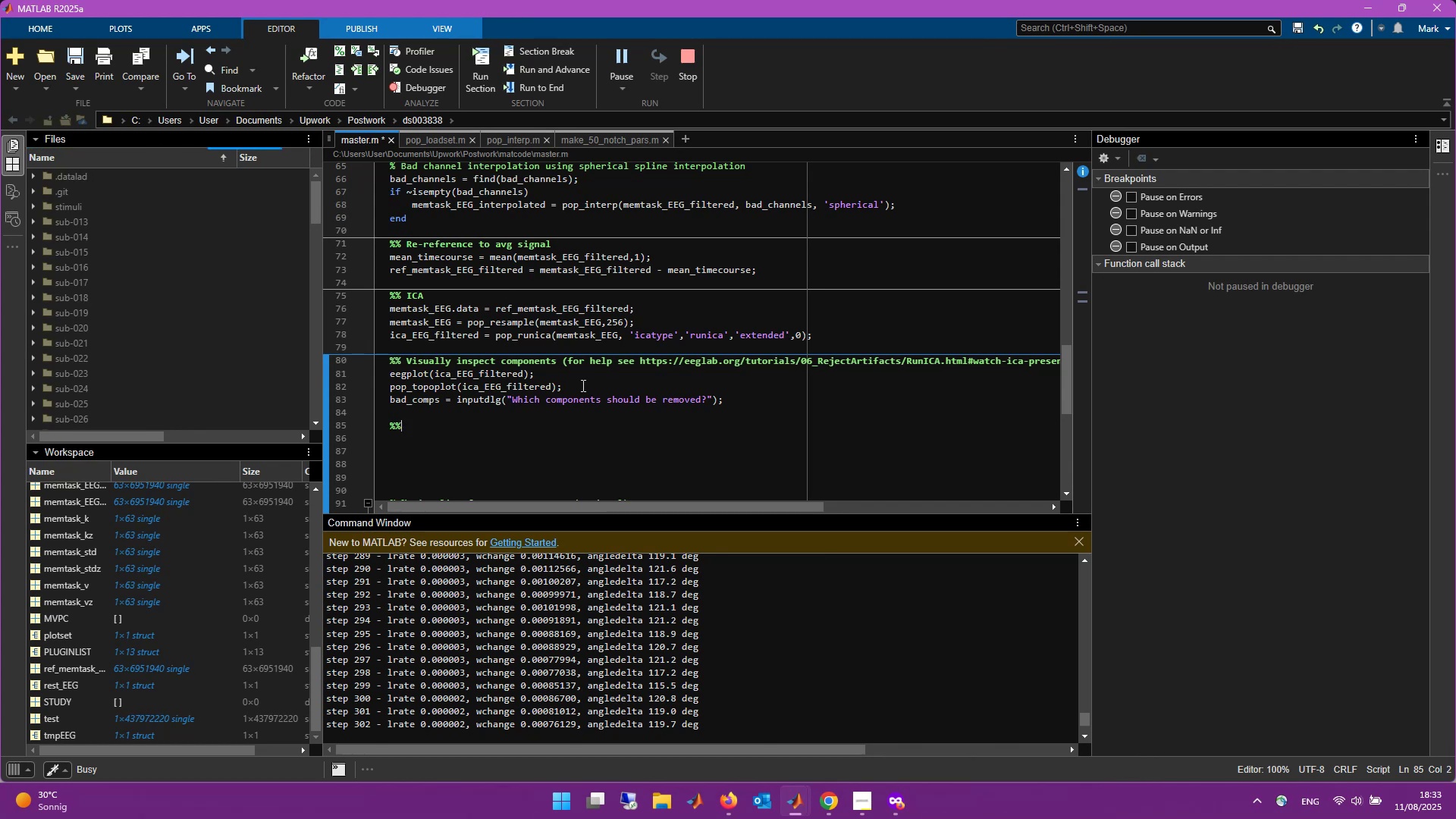 
key(Space)
 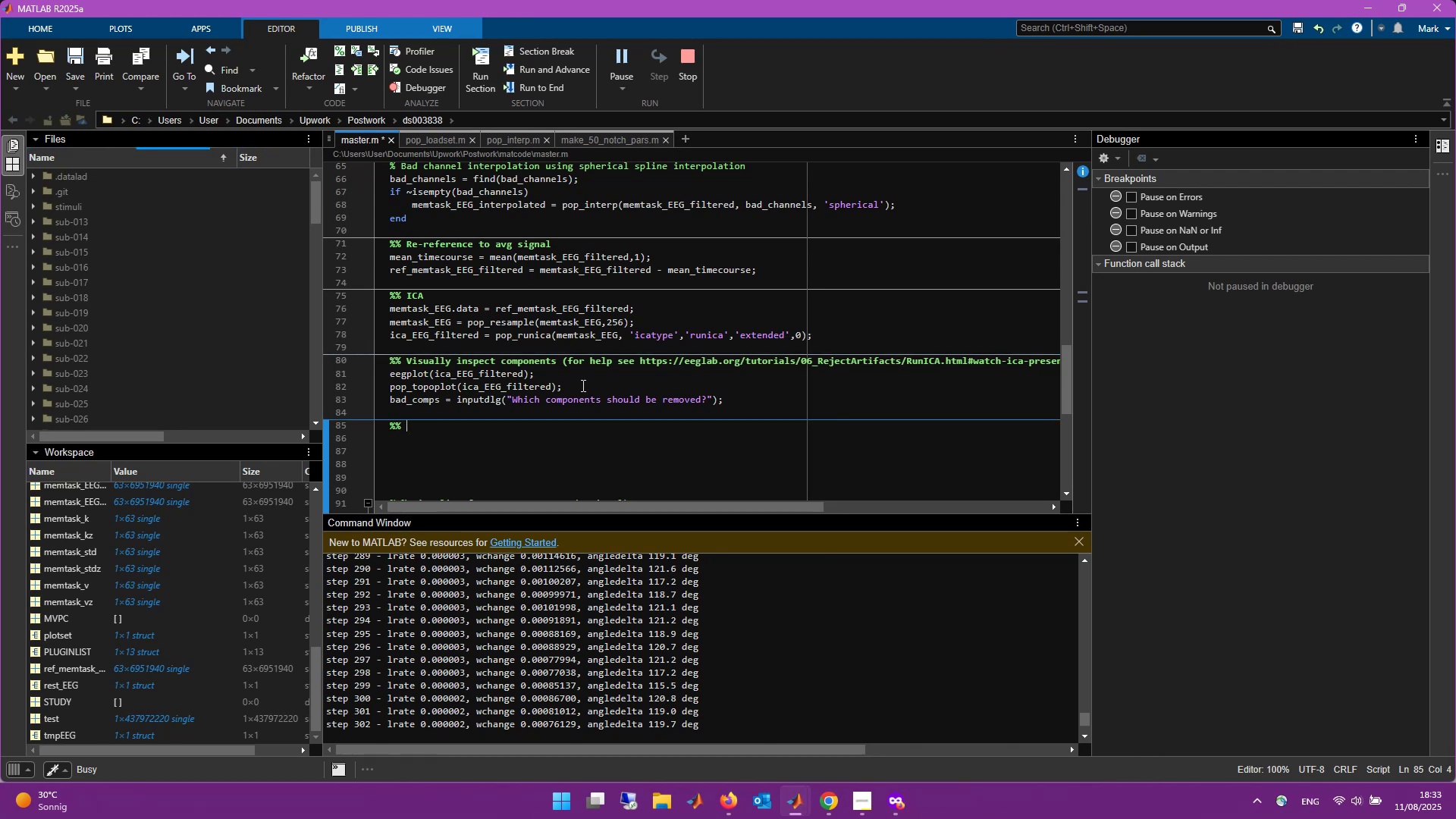 
key(Alt+Tab)
 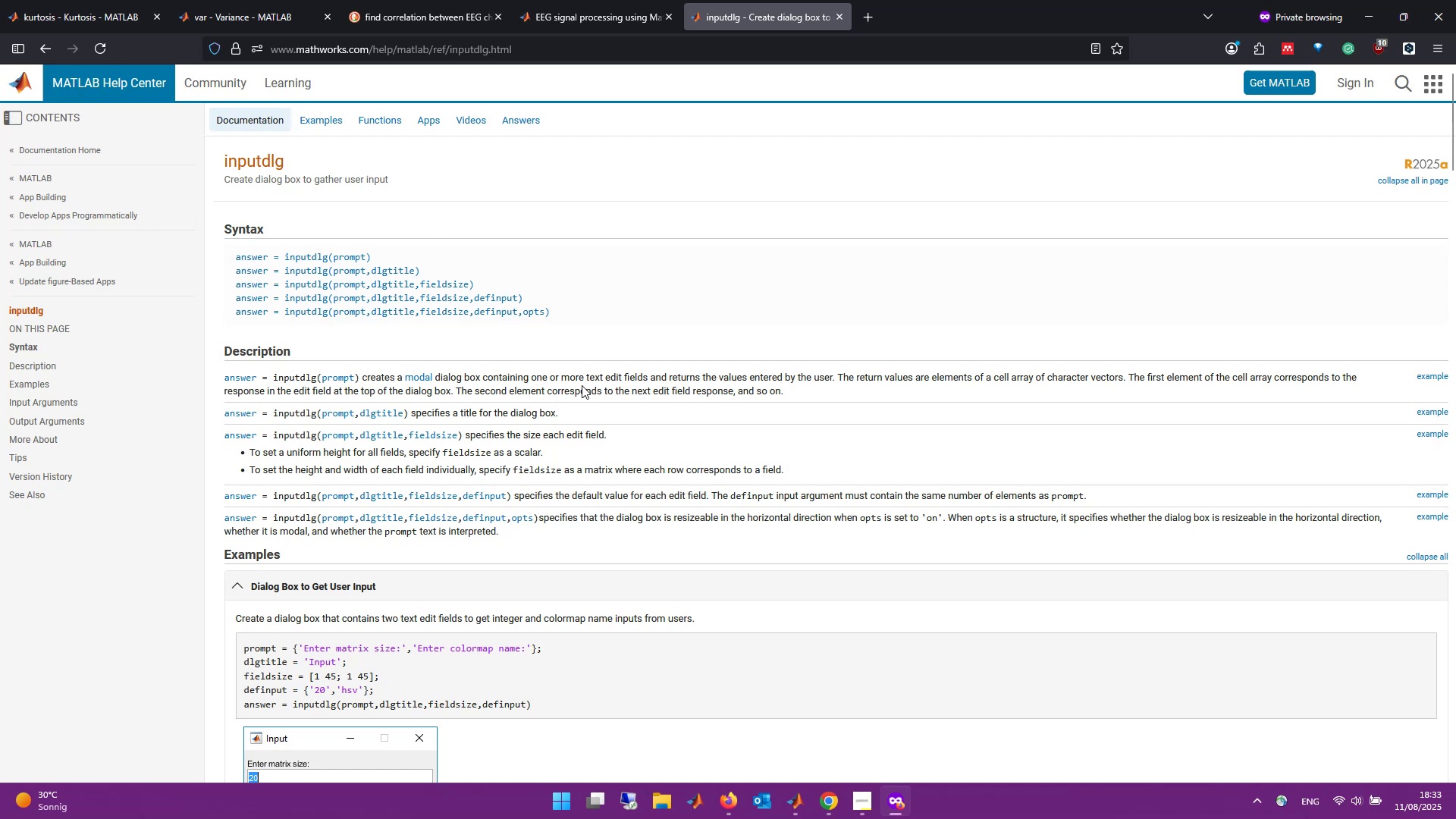 
wait(5.26)
 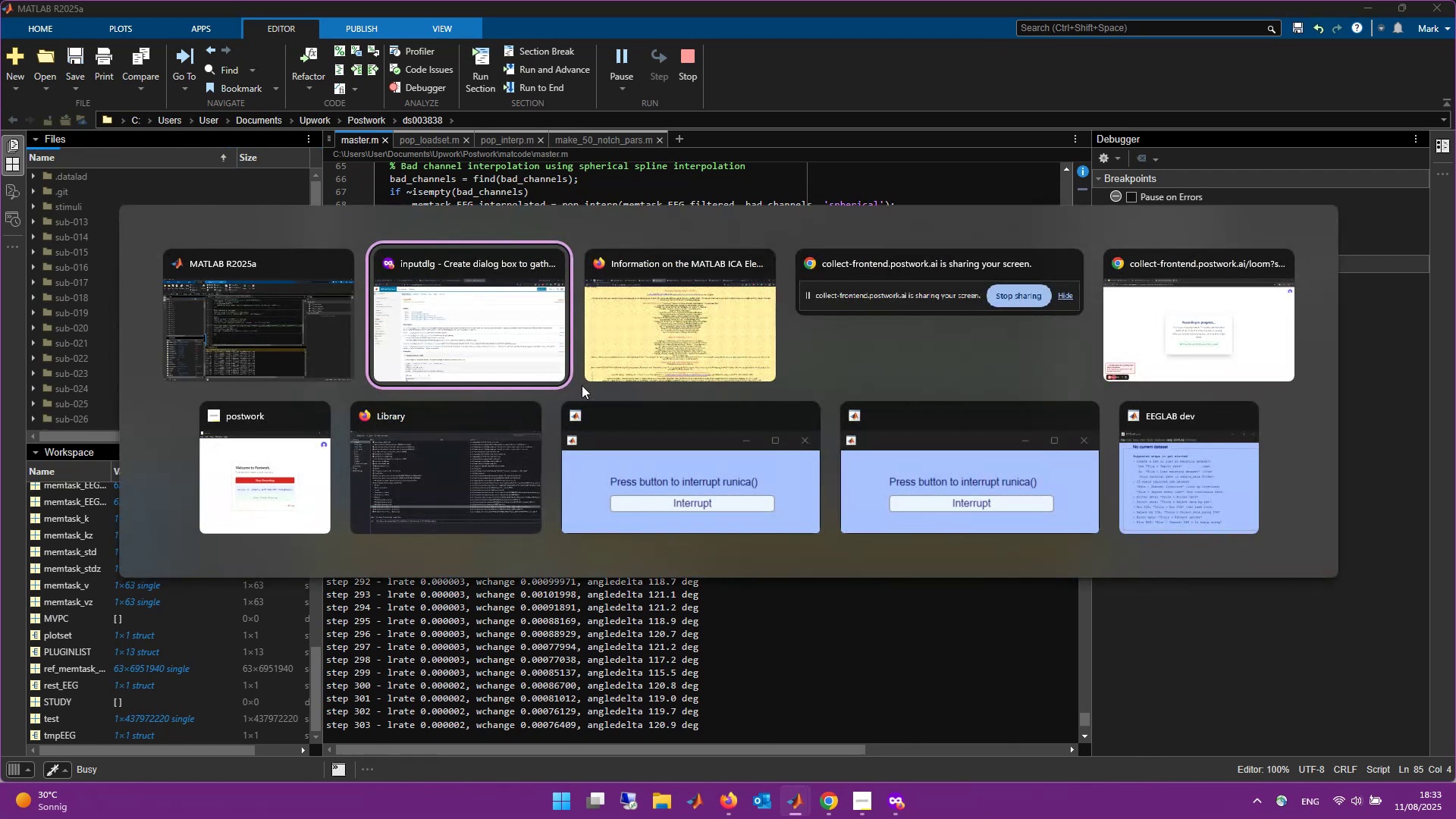 
scroll: coordinate [582, 385], scroll_direction: down, amount: 7.0
 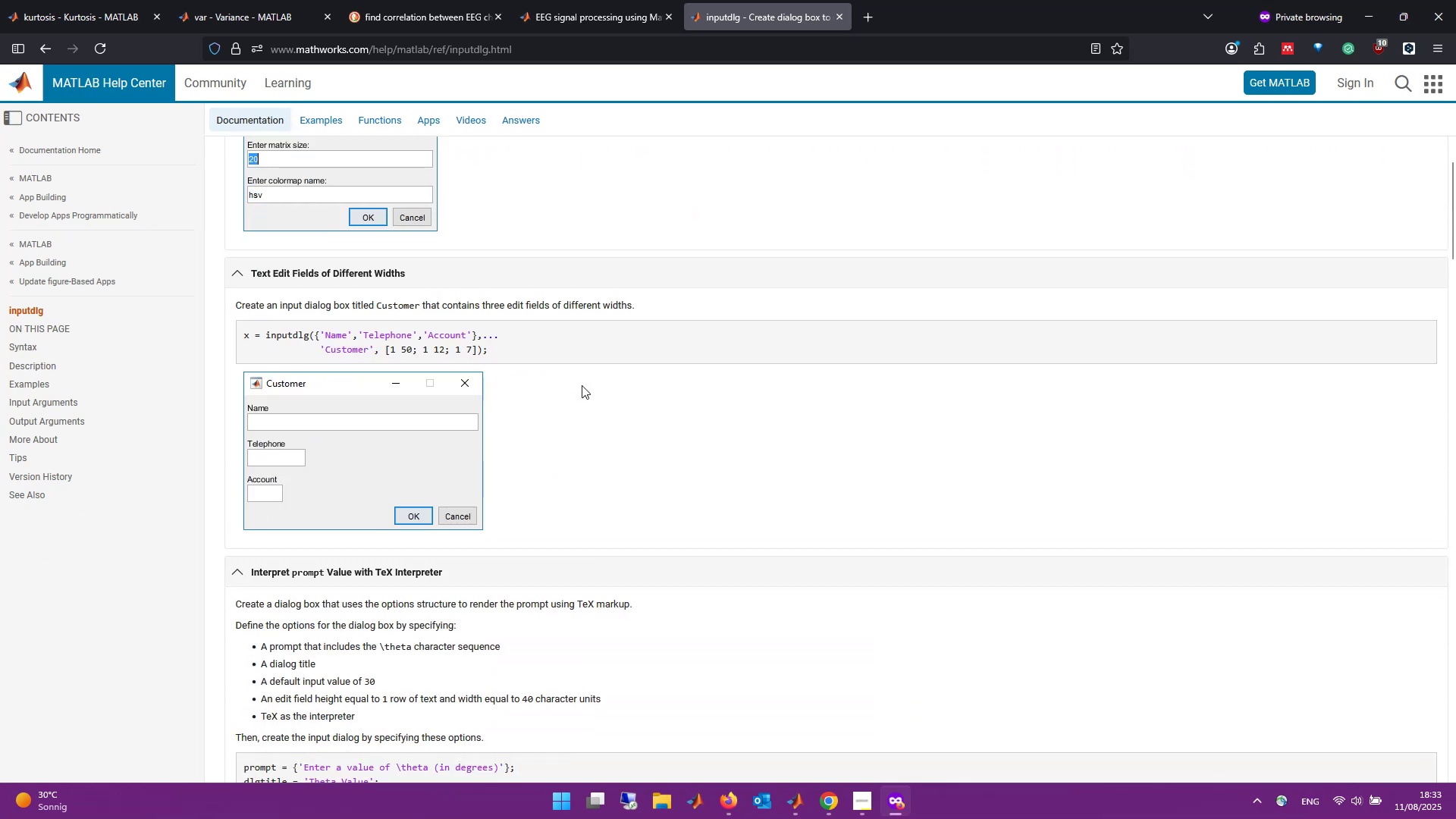 
scroll: coordinate [582, 385], scroll_direction: up, amount: 12.0
 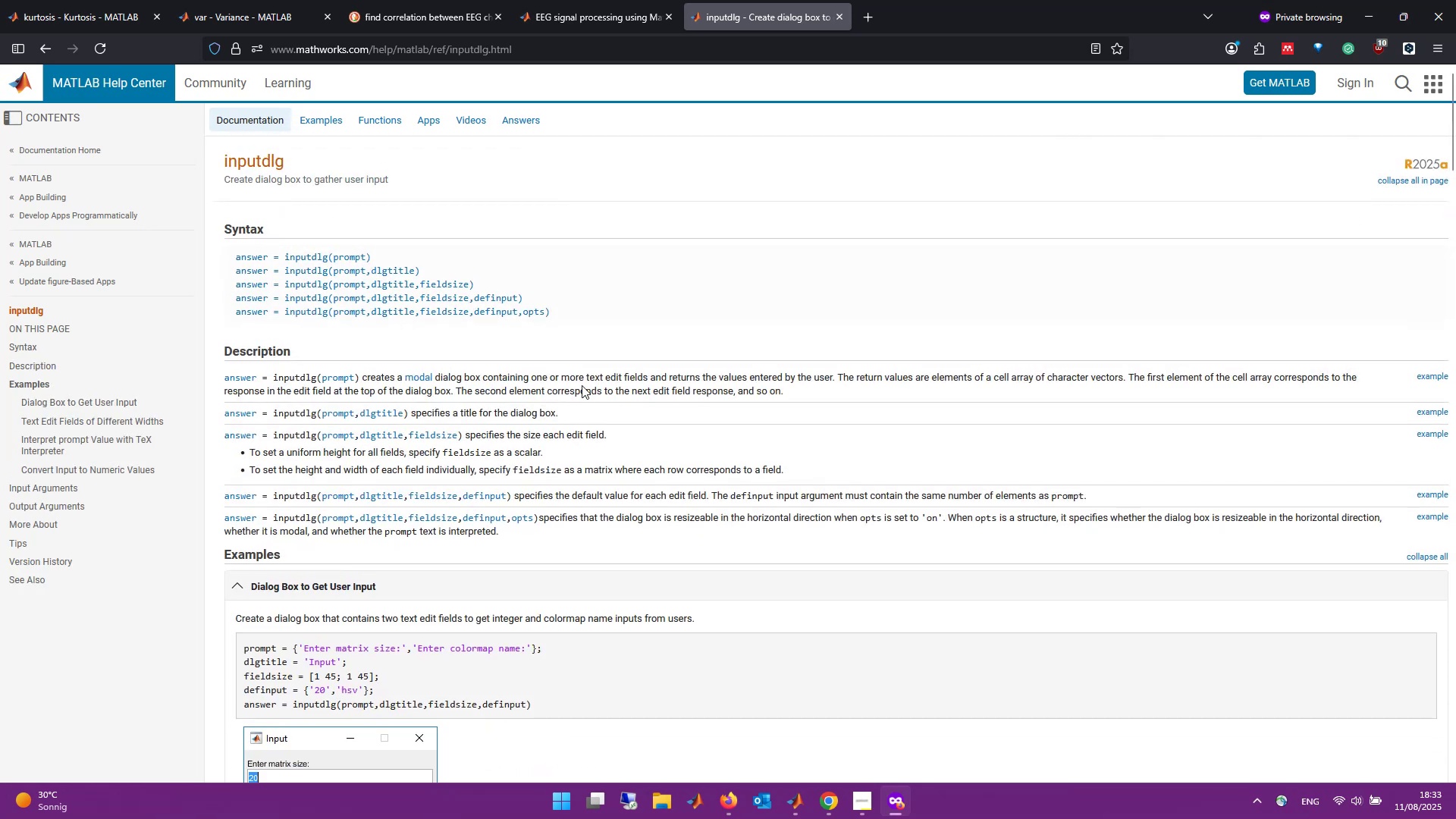 
key(Alt+Tab)
 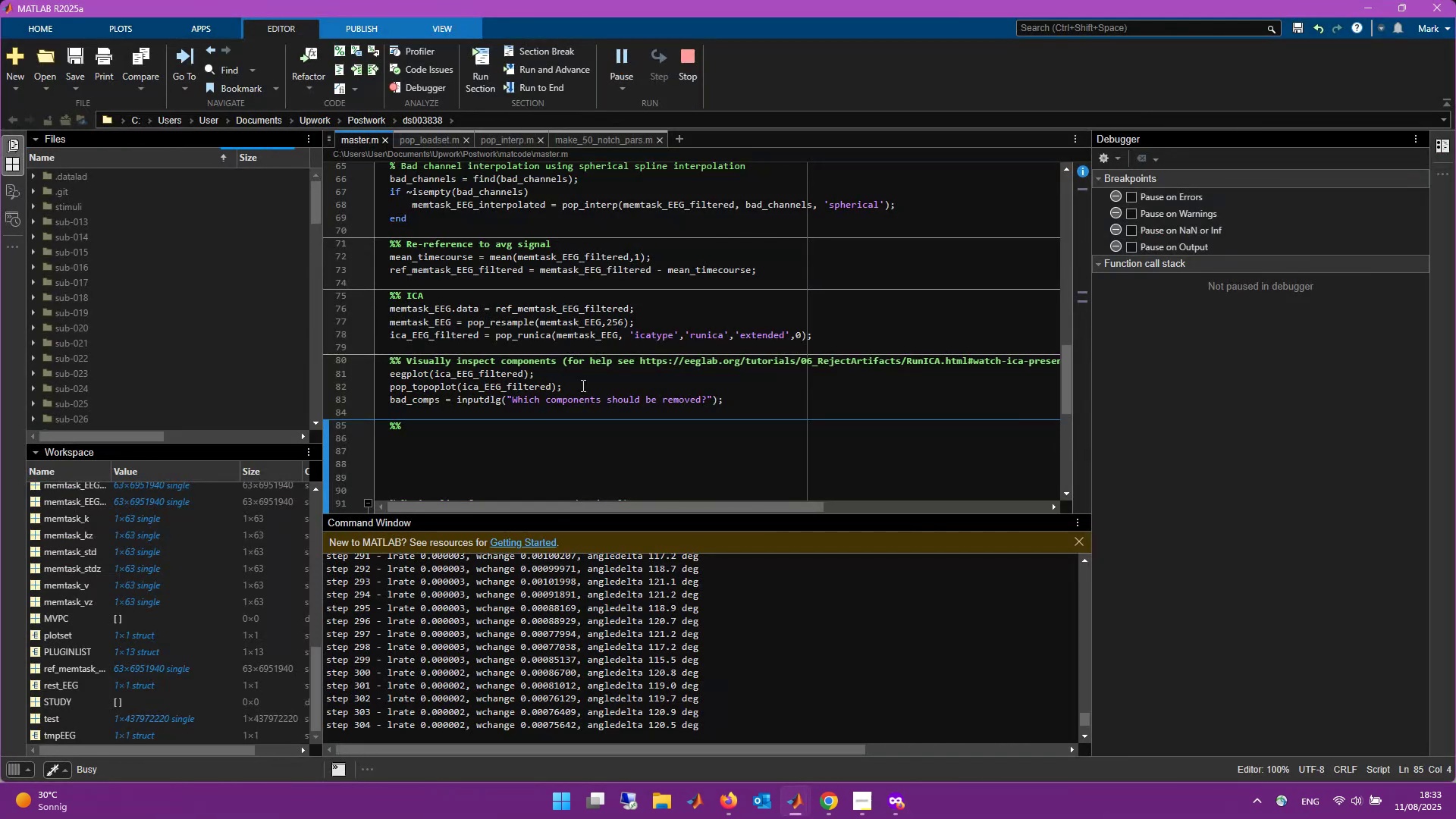 
left_click([582, 385])
 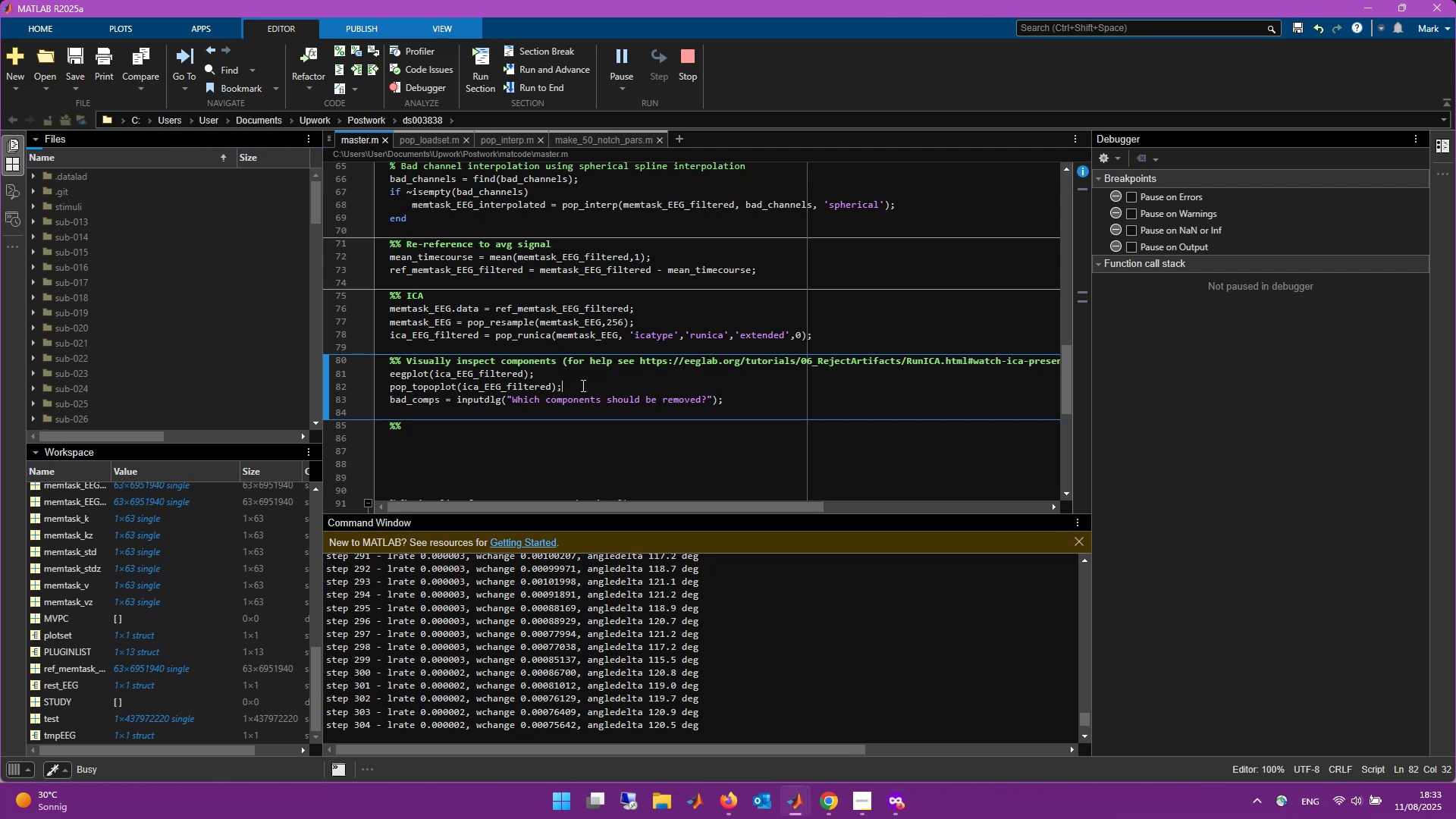 
key(Enter)
 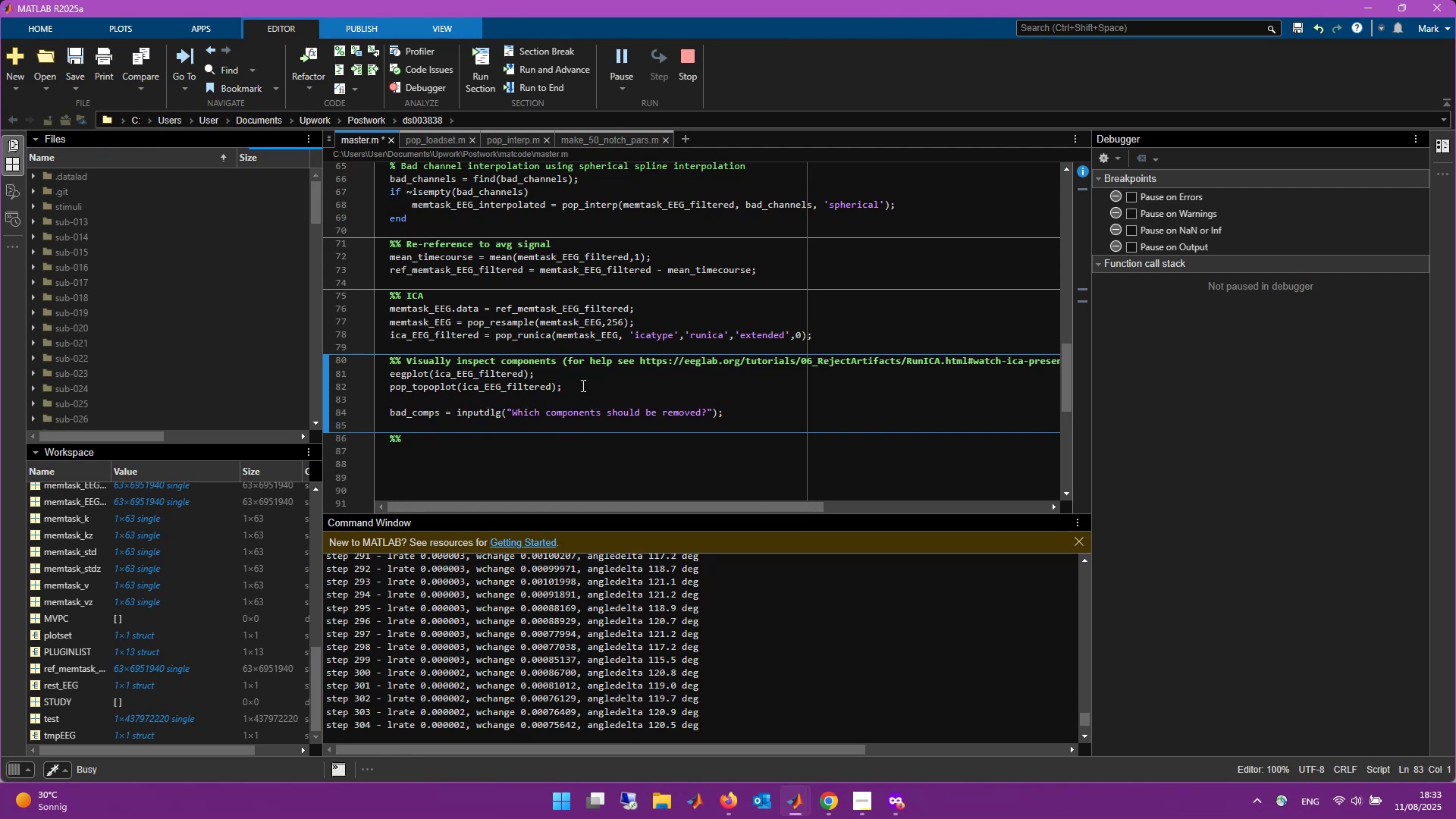 
type(while "exist(bad_compons)
key(Backspace)
key(Backspace)
key(Backspace)
type(s@)
 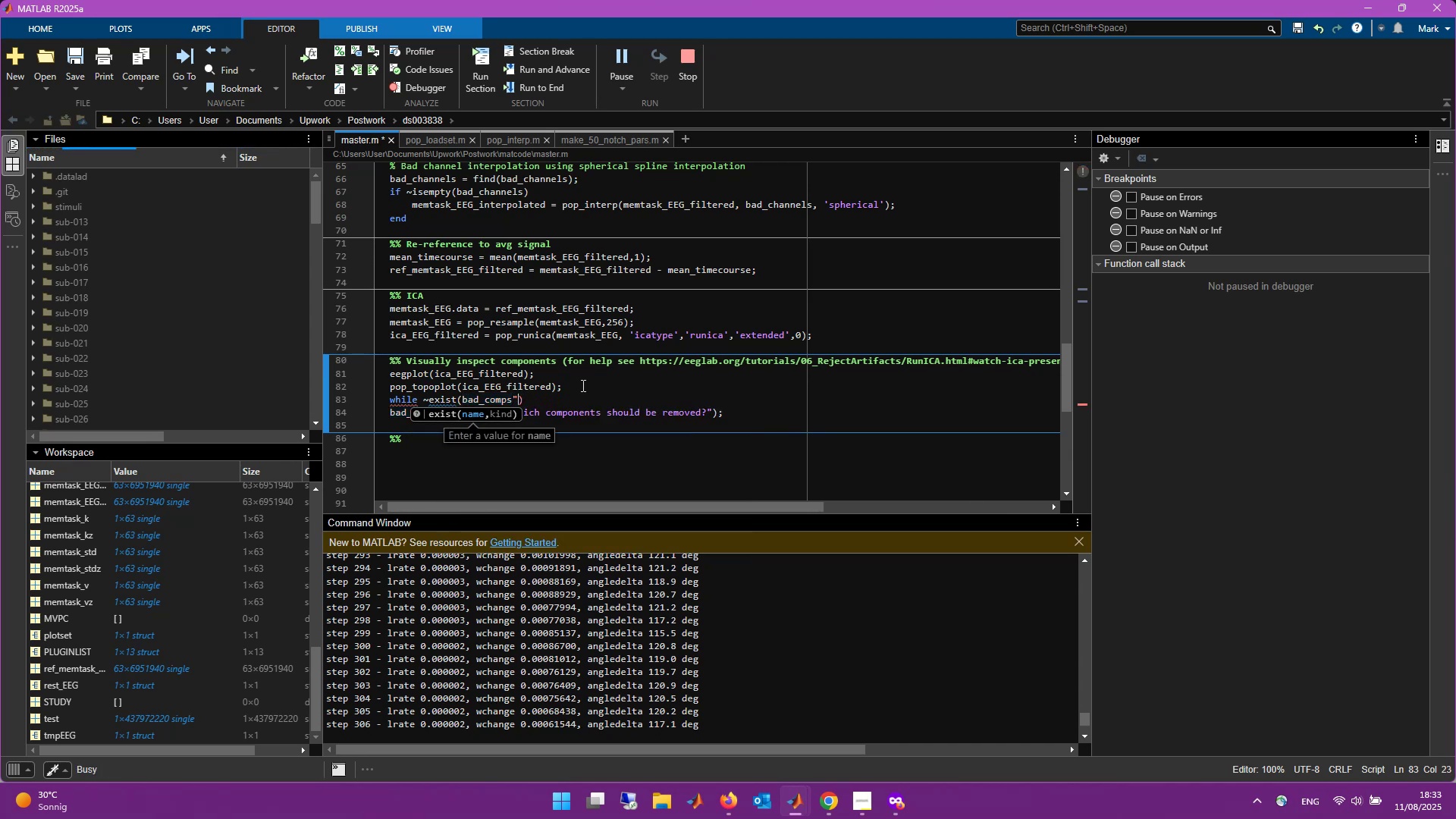 
key(ArrowLeft)
 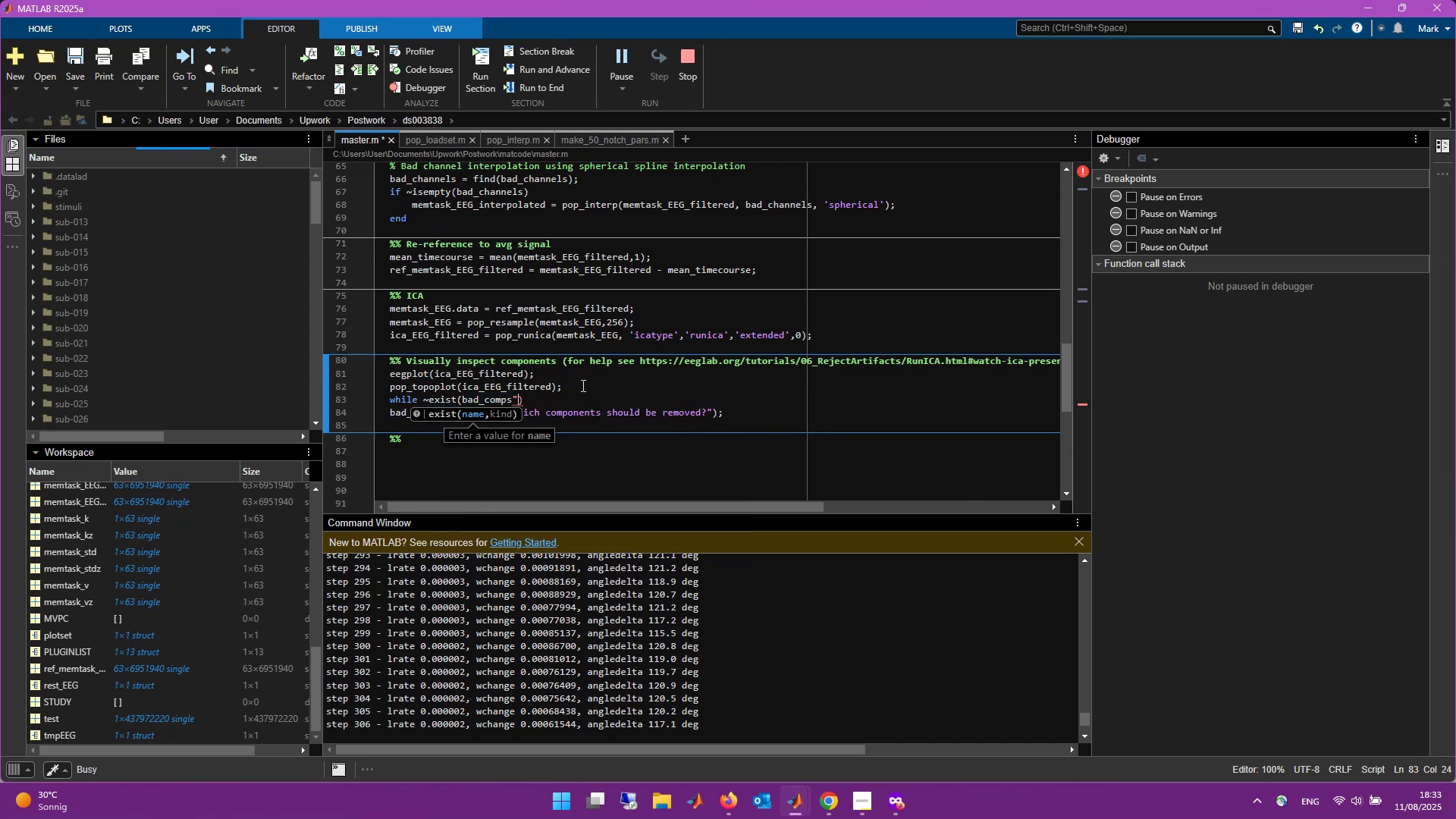 
key(Control+ArrowLeft)
 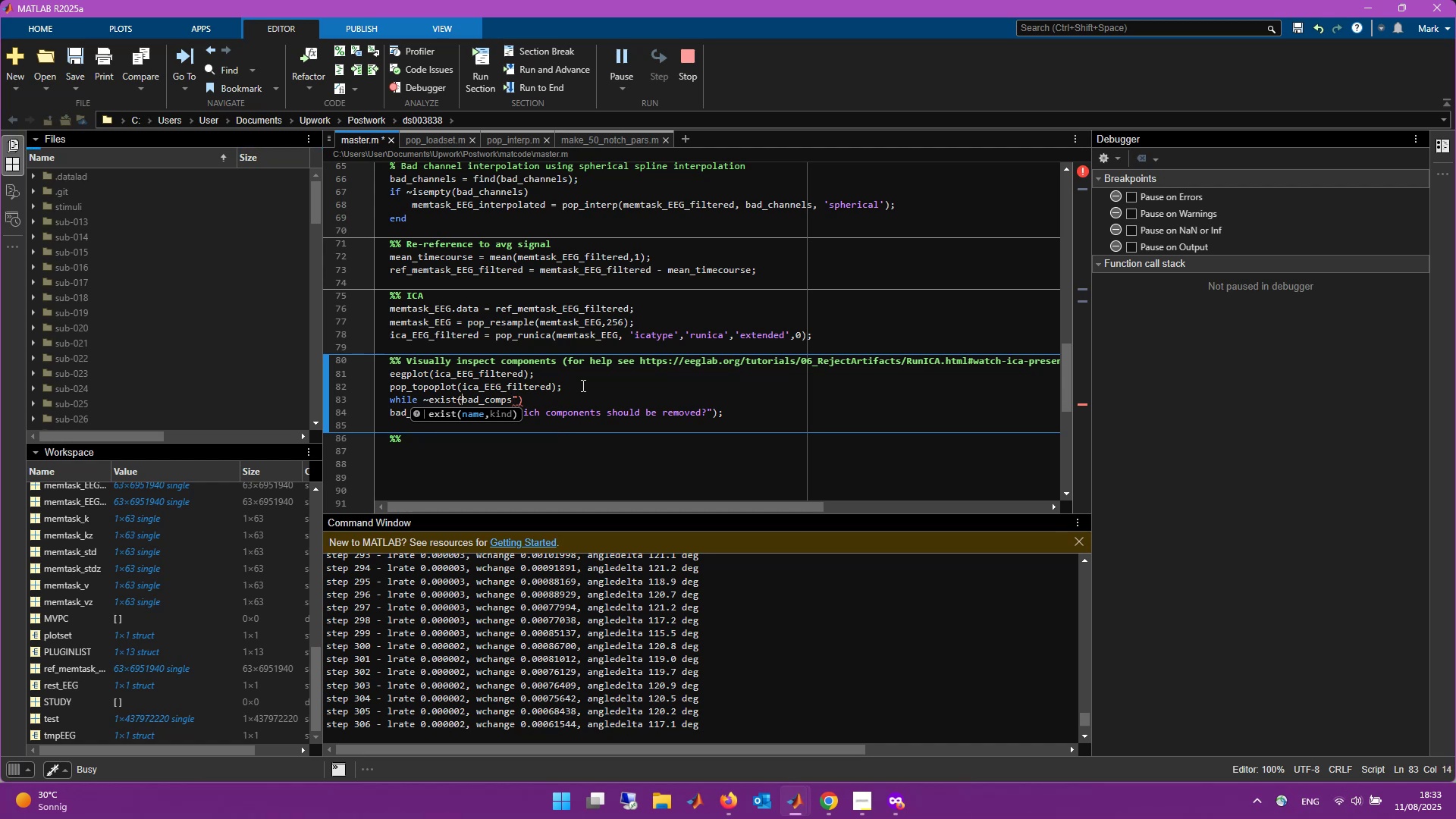 
key(Shift+2)
 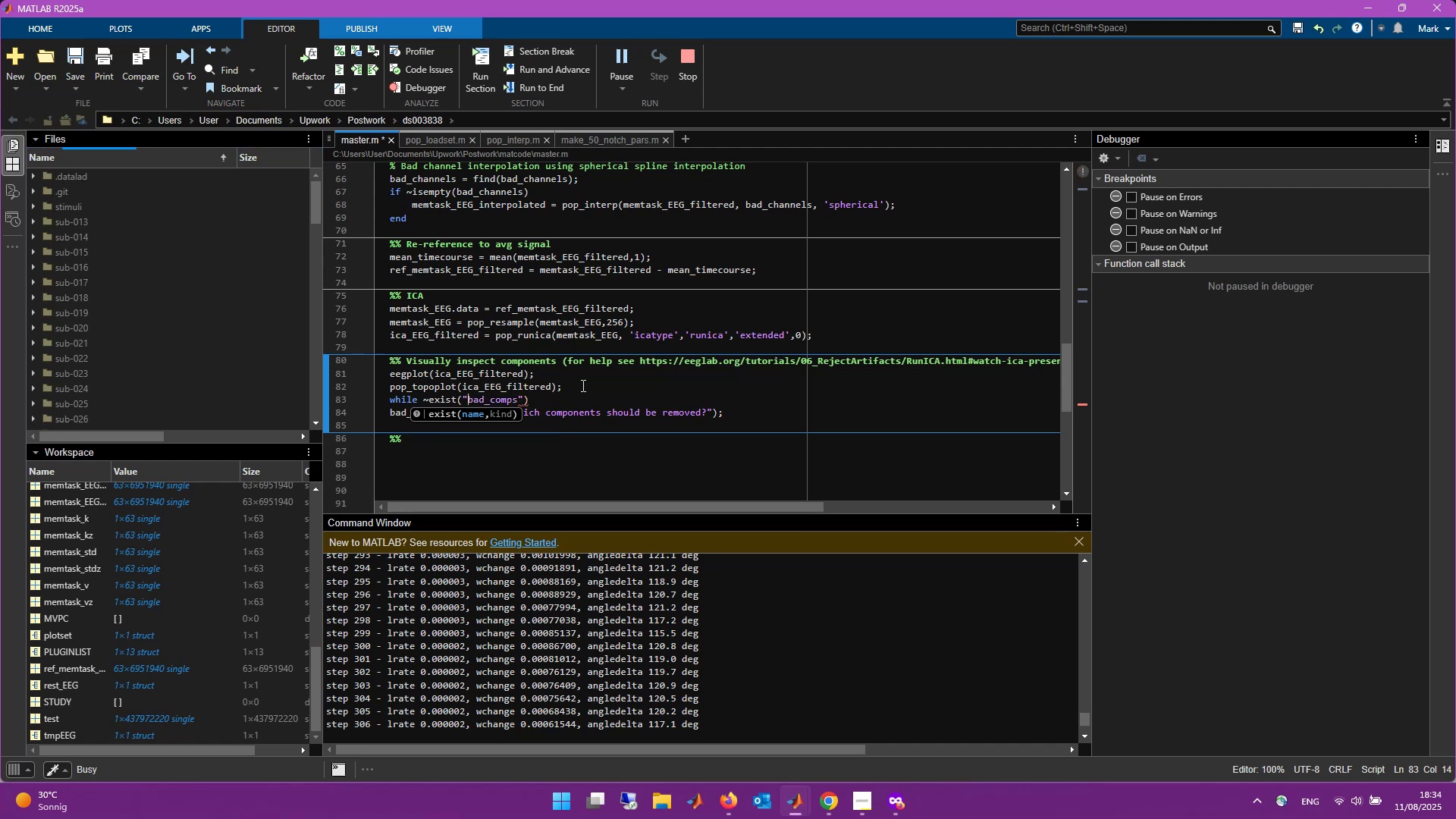 
key(Control+ArrowRight)
 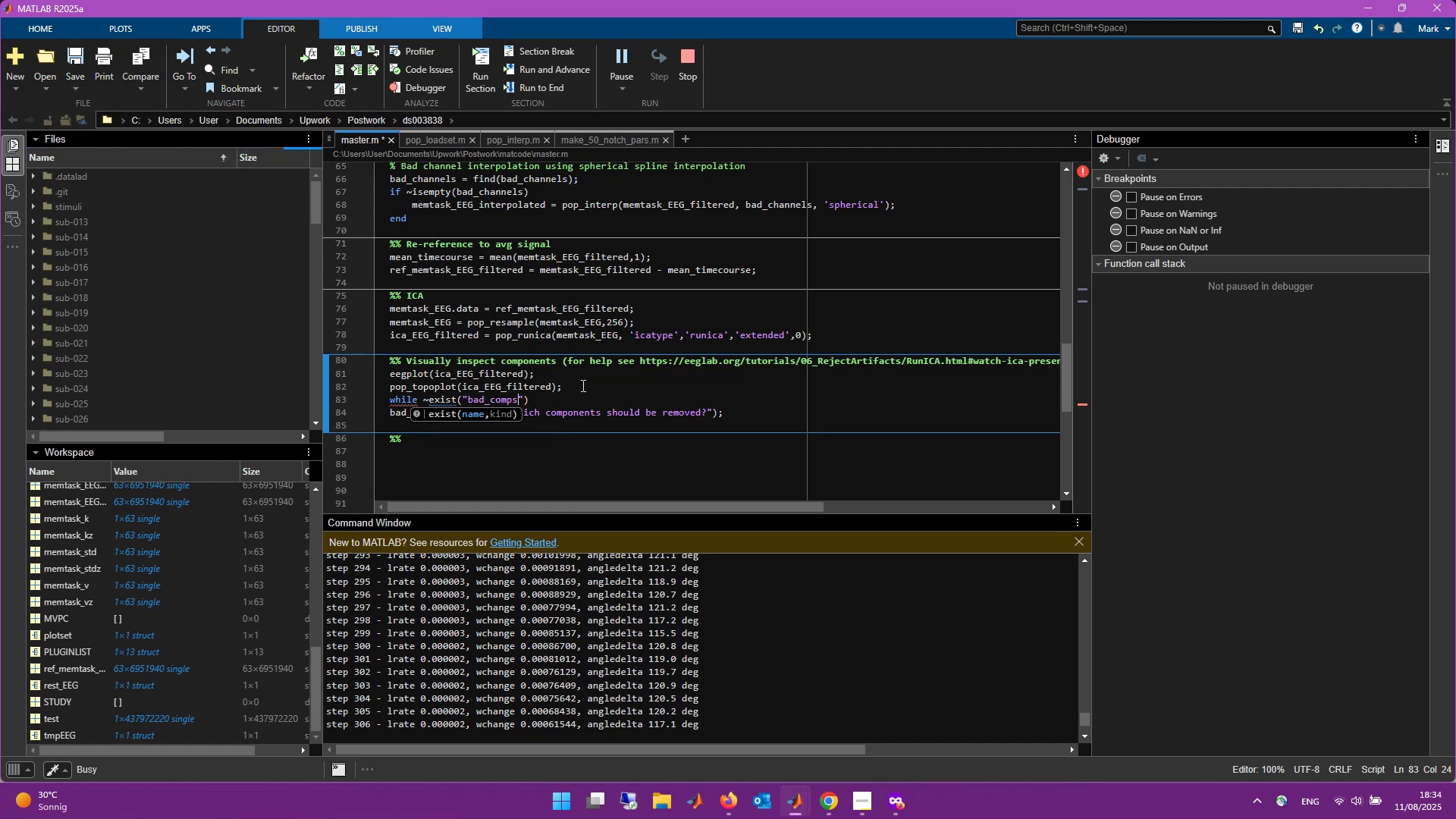 
key(ArrowRight)
 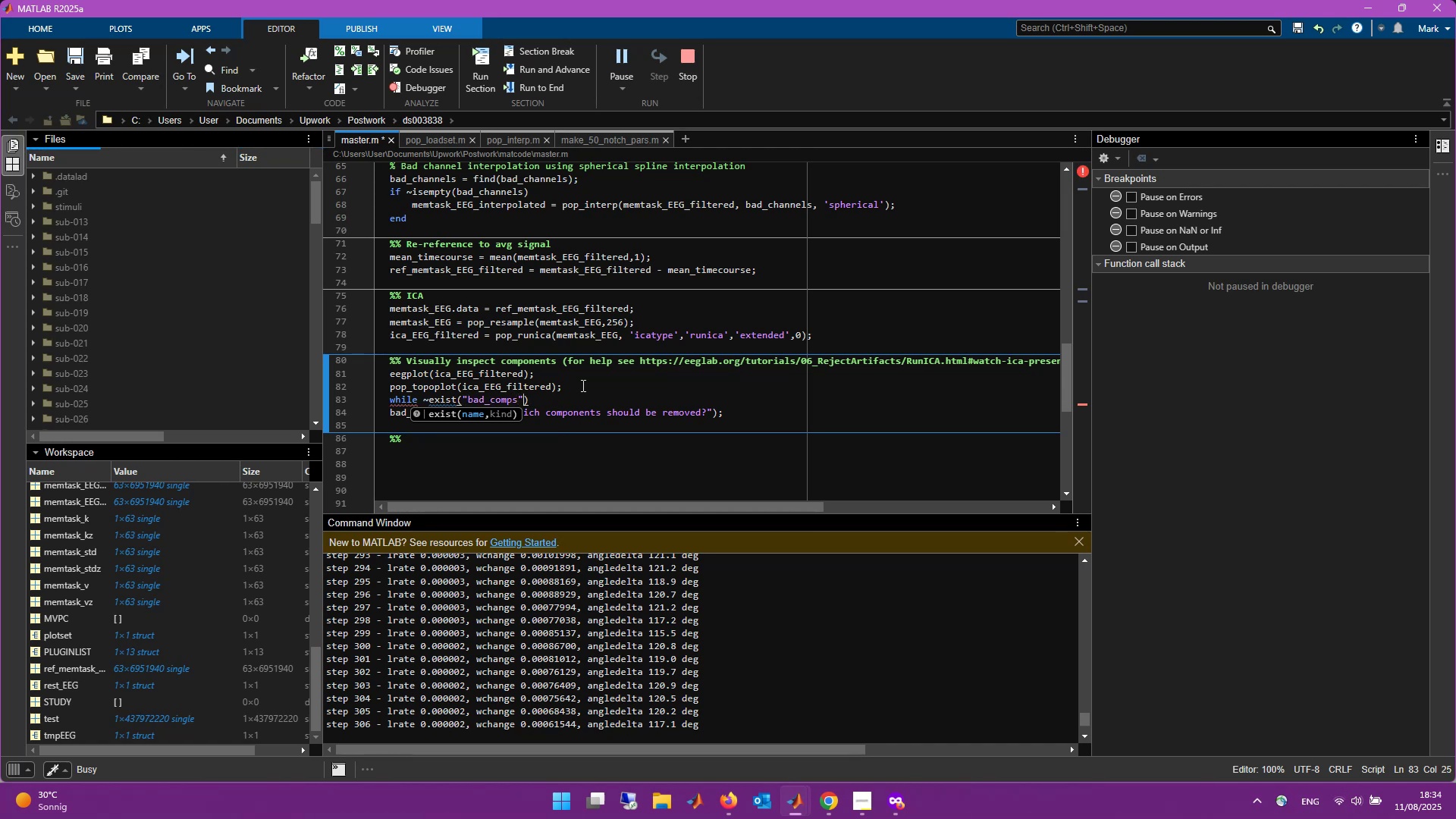 
type(,`var)
 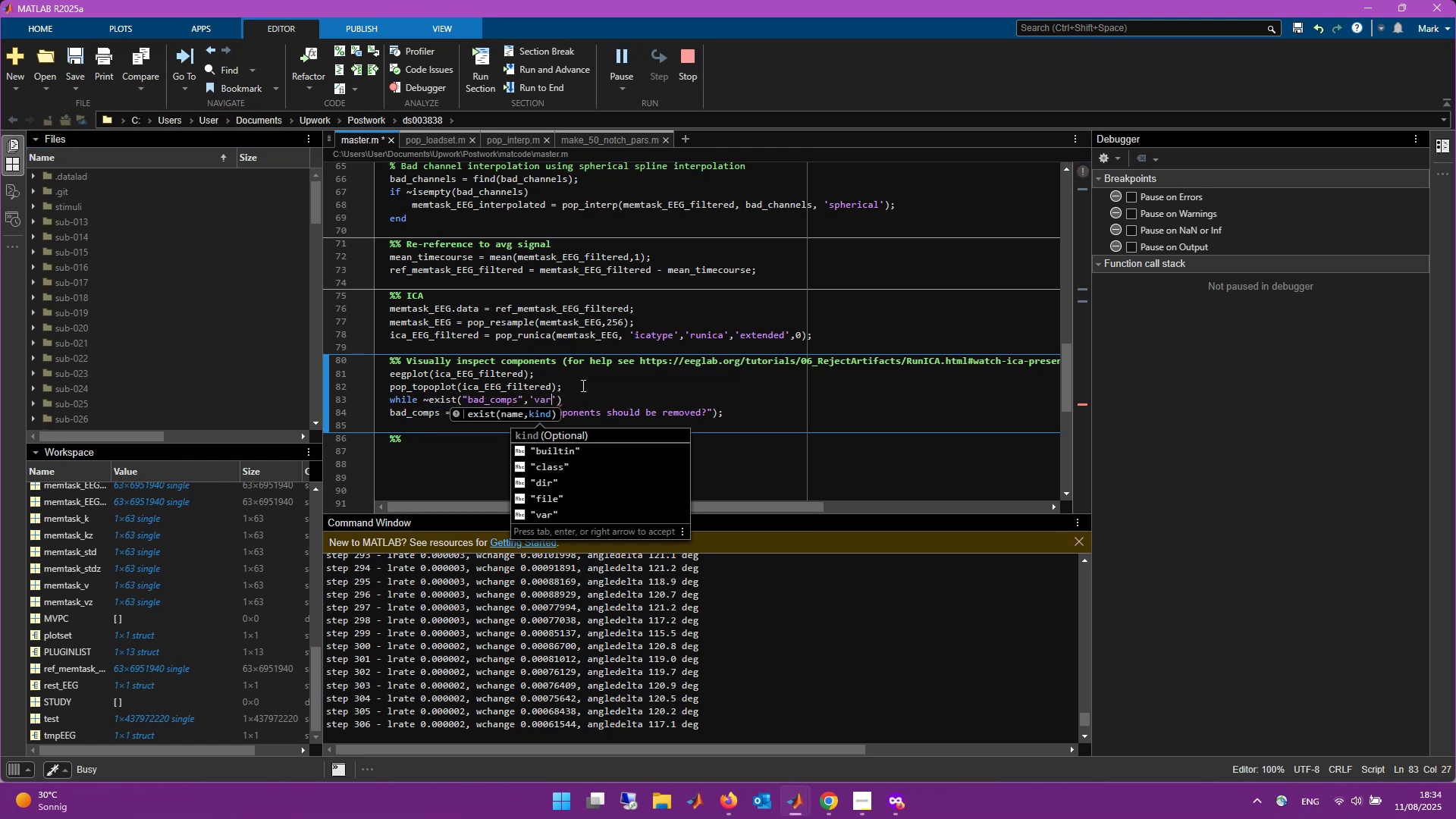 
key(ArrowRight)
 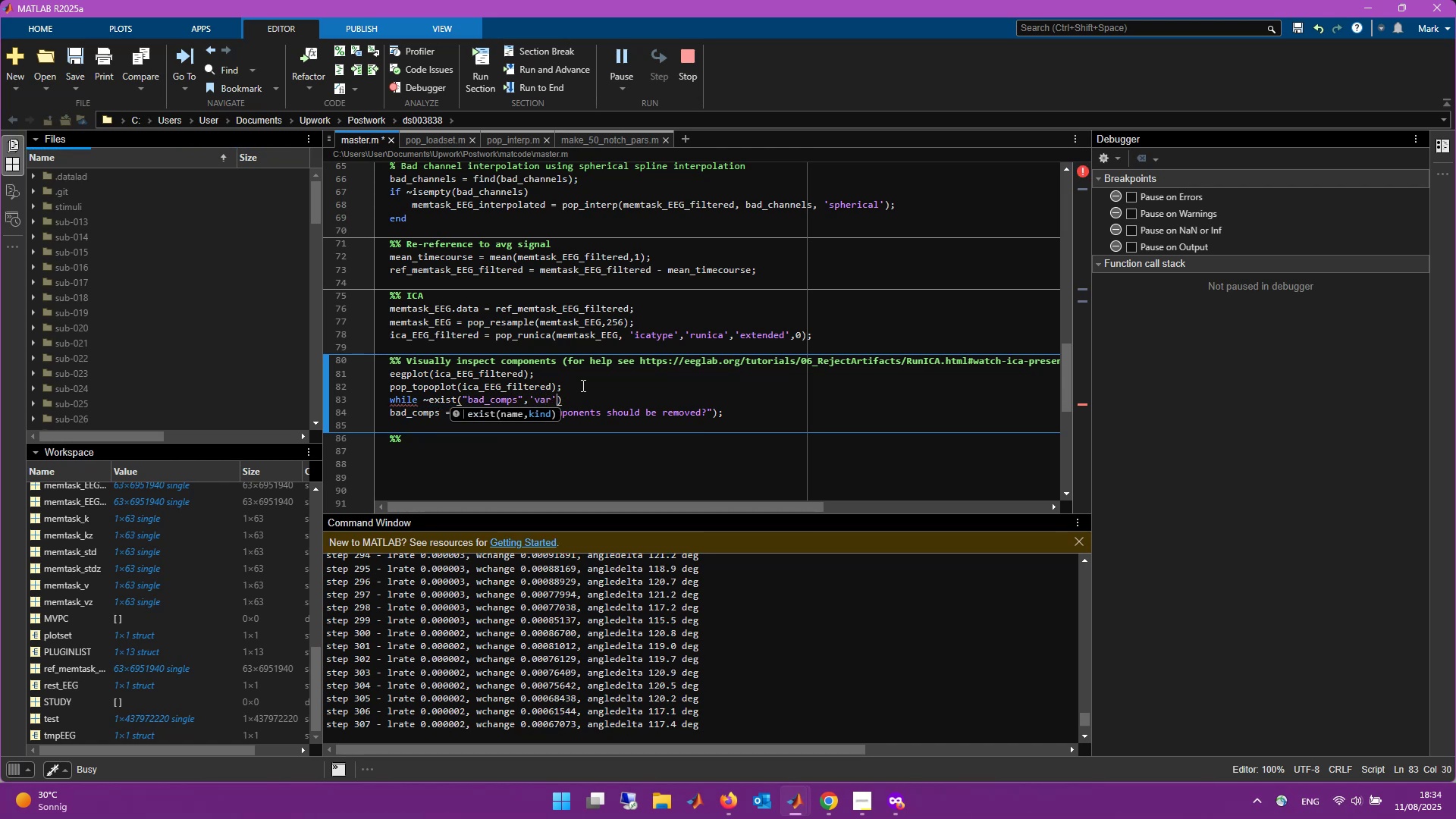 
key(ArrowRight)
 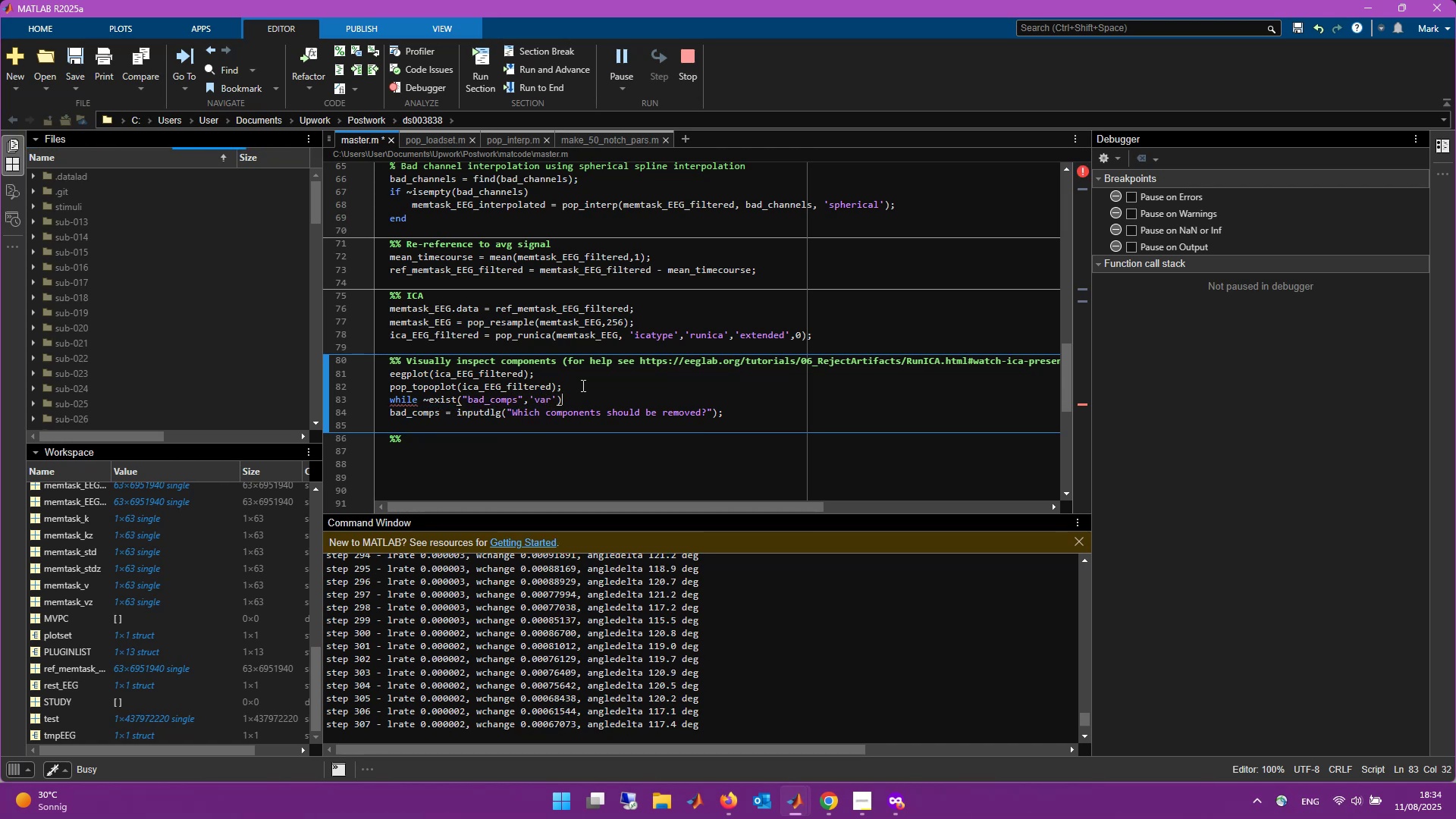 
key(Semicolon)
 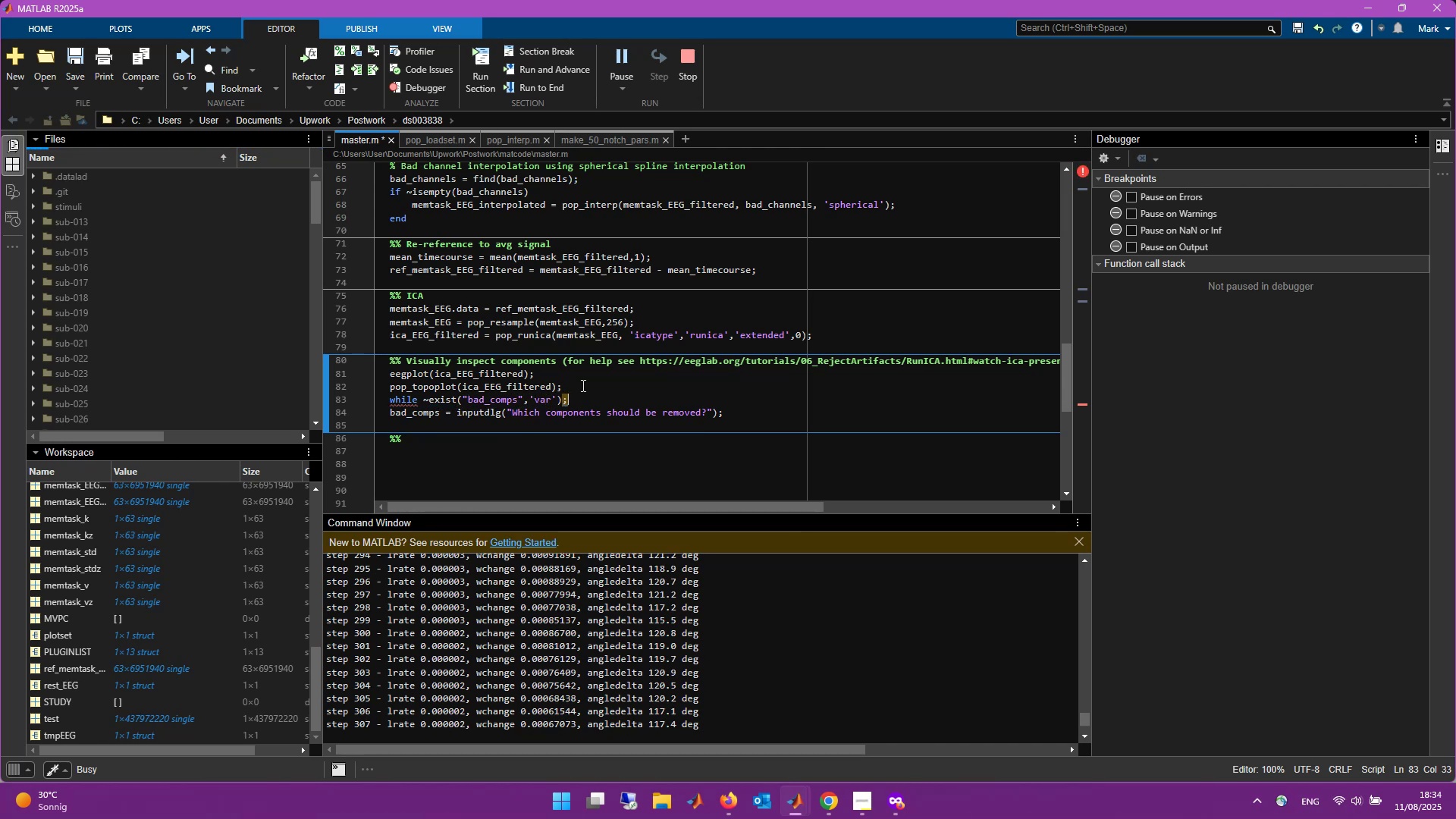 
key(ArrowDown)
 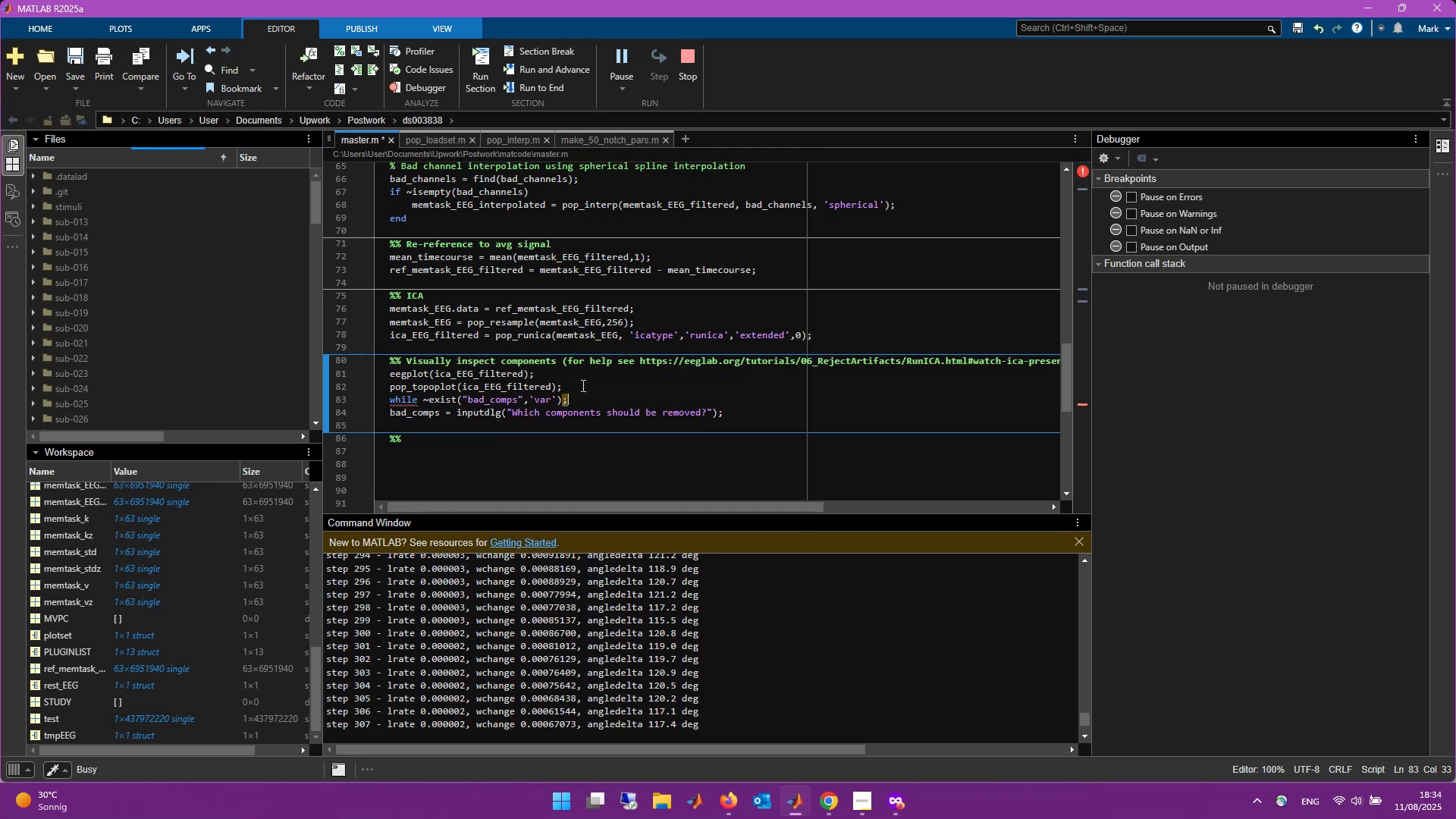 
key(Control+I)
 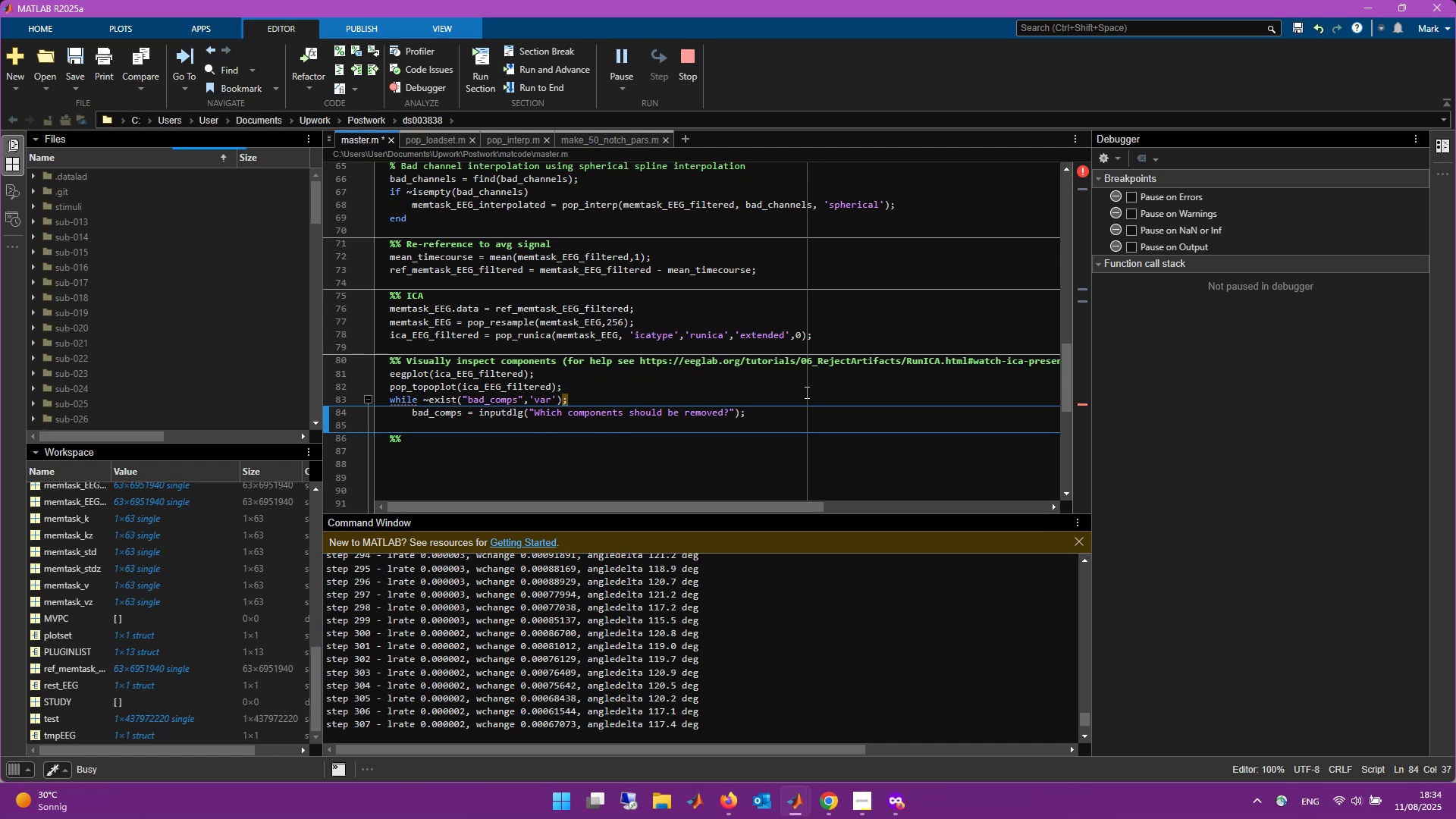 
left_click([786, 410])
 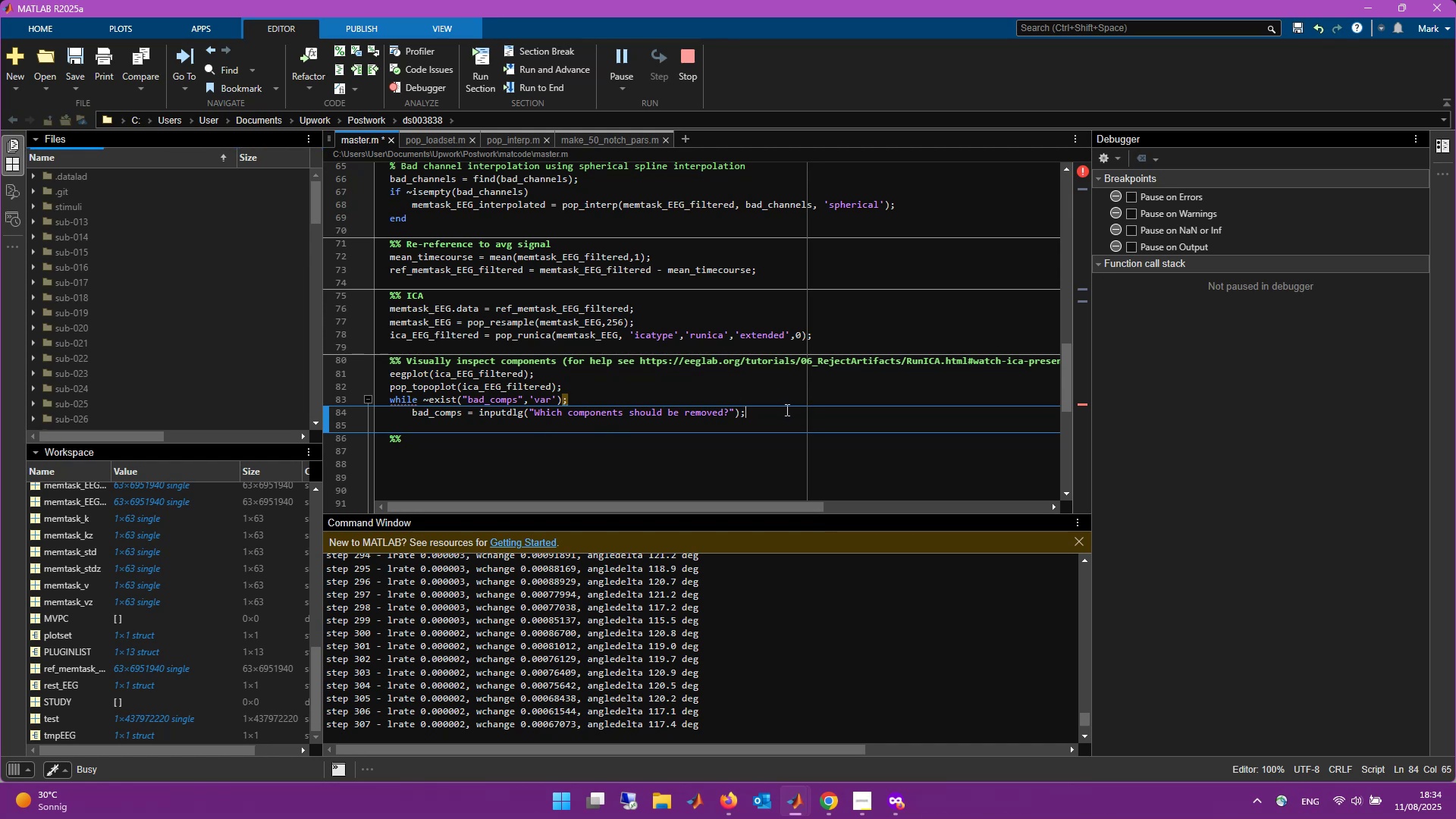 
key(Enter)
 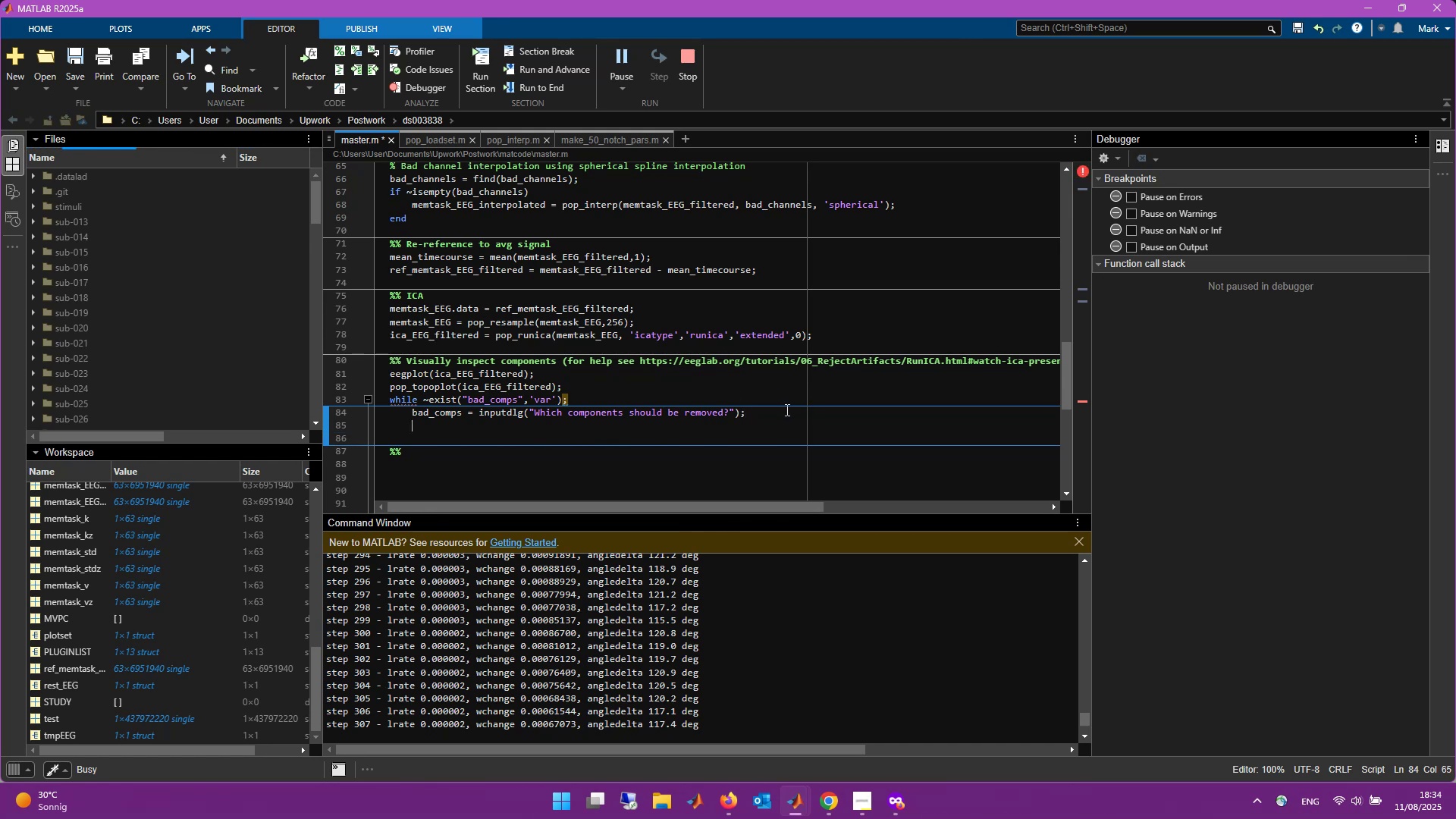 
type(end)
 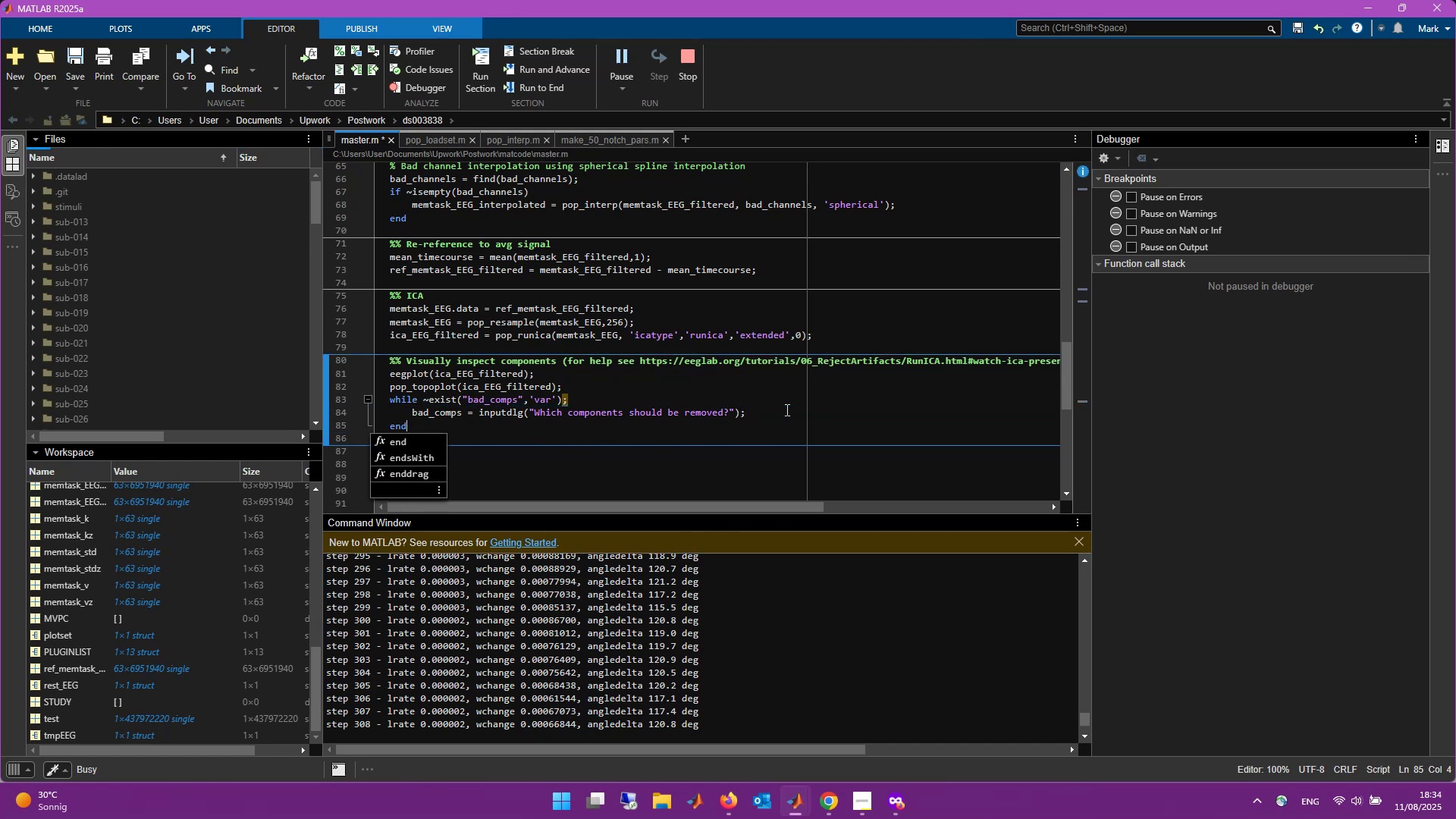 
key(Control+ControlLeft)
 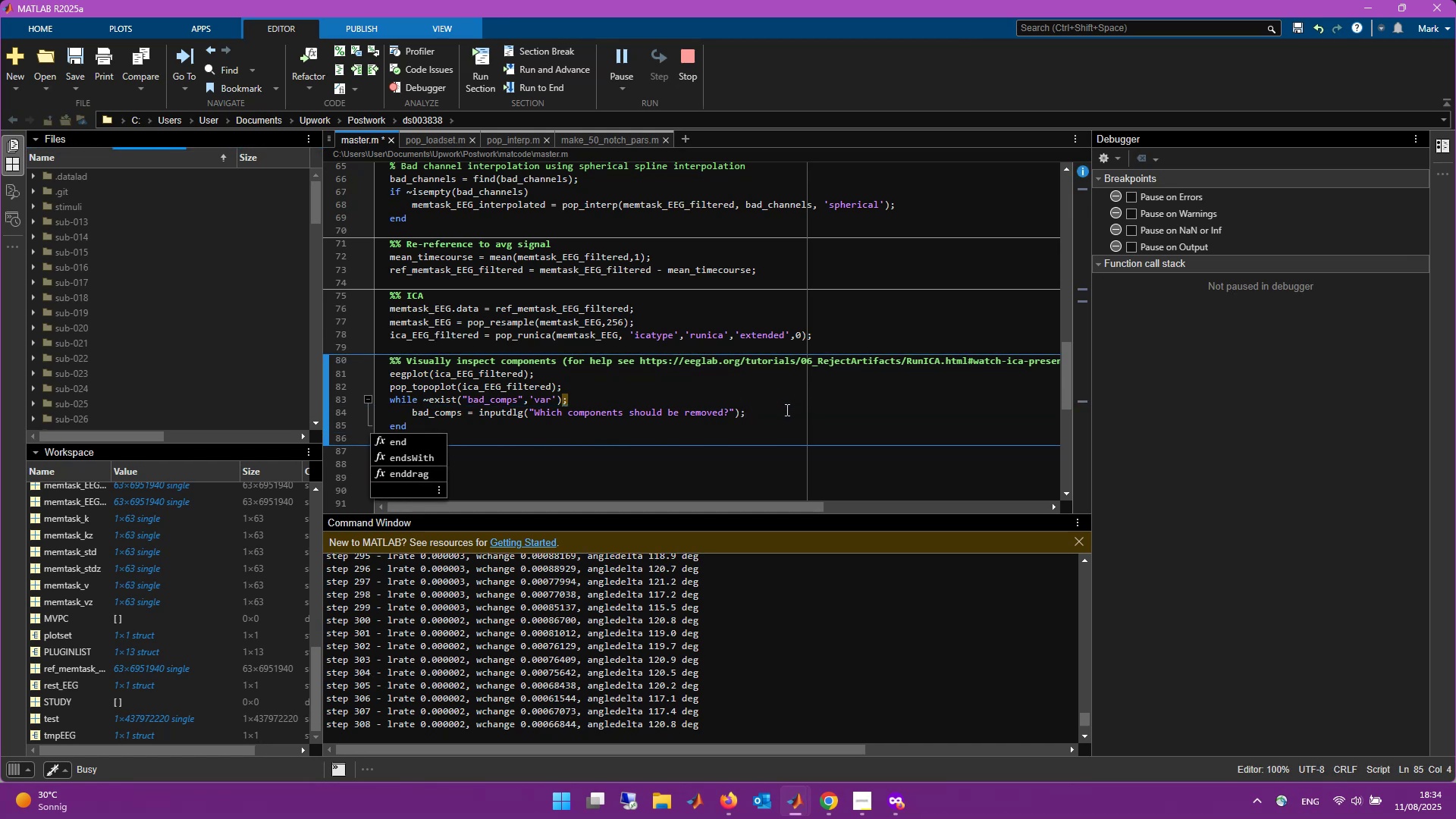 
key(Control+S)
 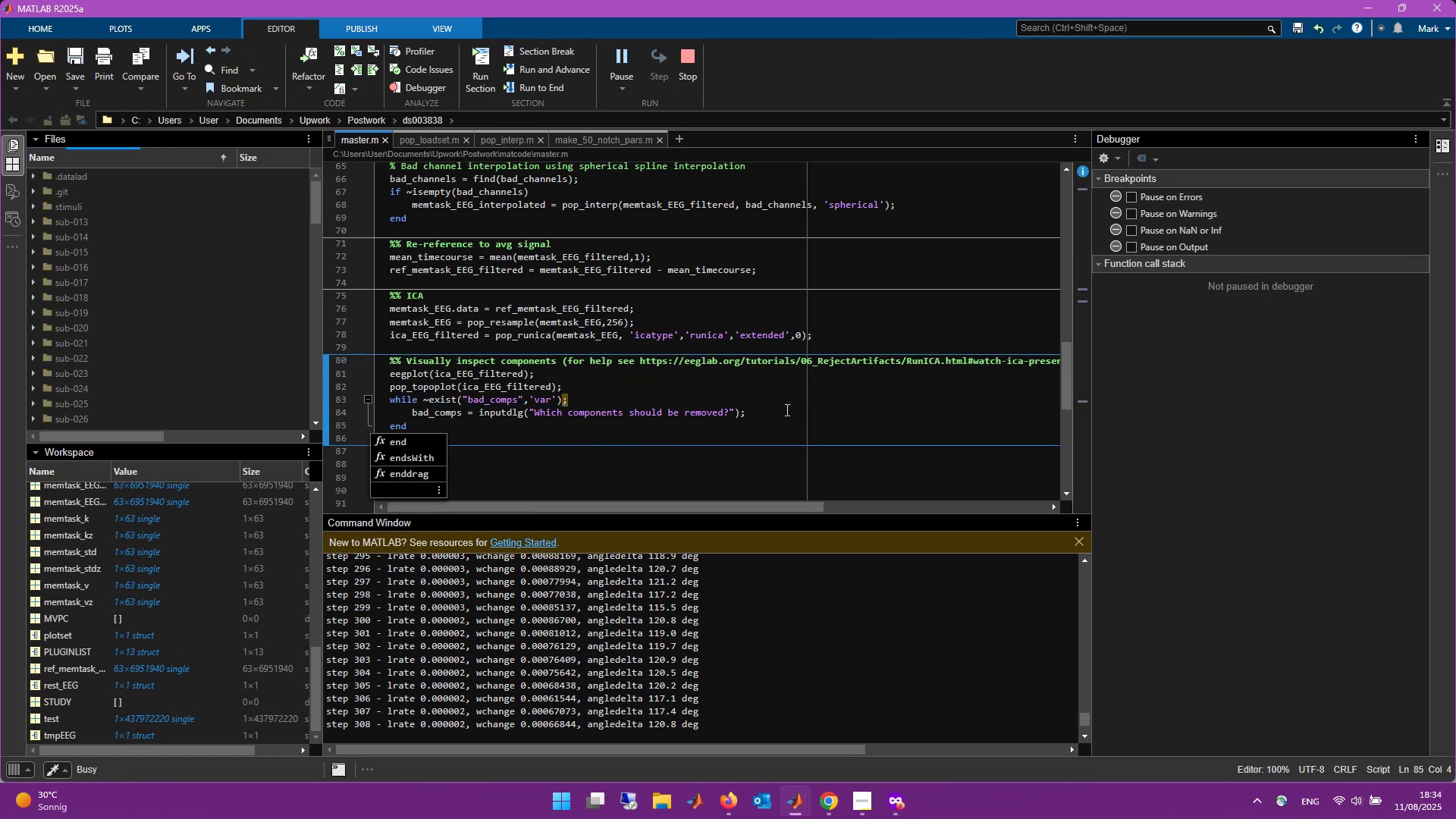 
scroll: coordinate [790, 410], scroll_direction: down, amount: 2.0
 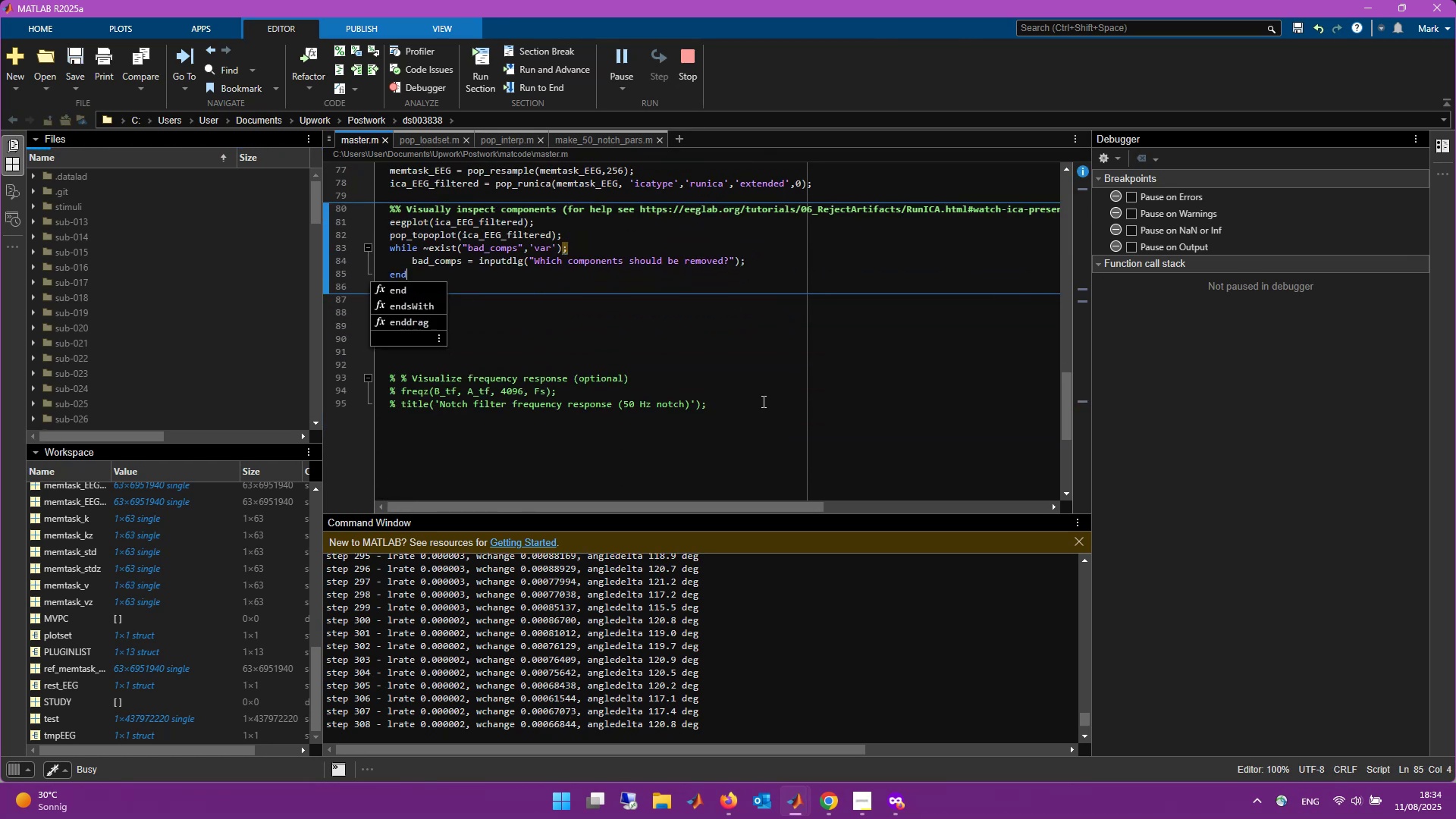 
left_click([534, 350])
 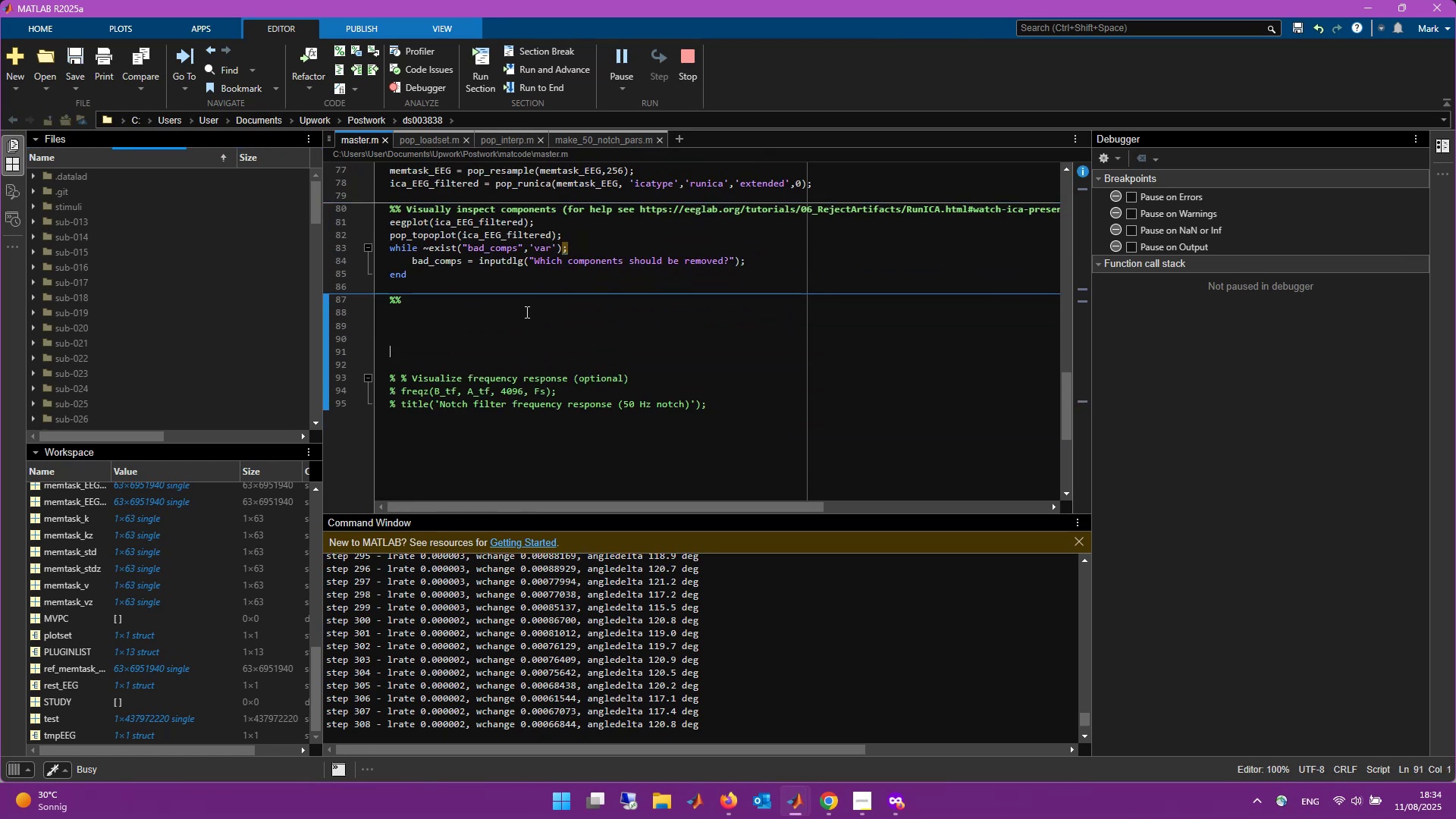 
left_click([526, 309])
 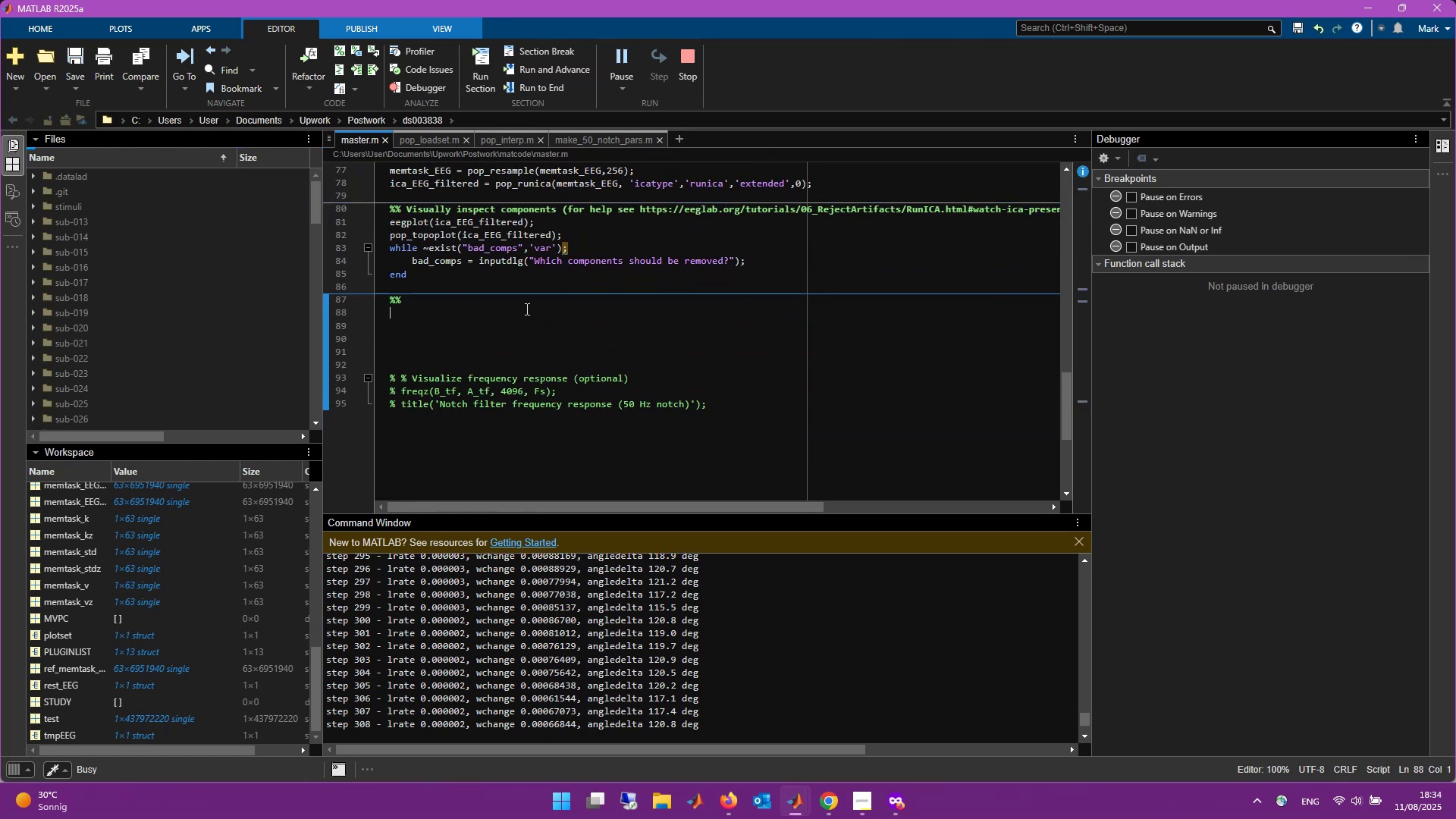 
scroll: coordinate [534, 337], scroll_direction: up, amount: 2.0
 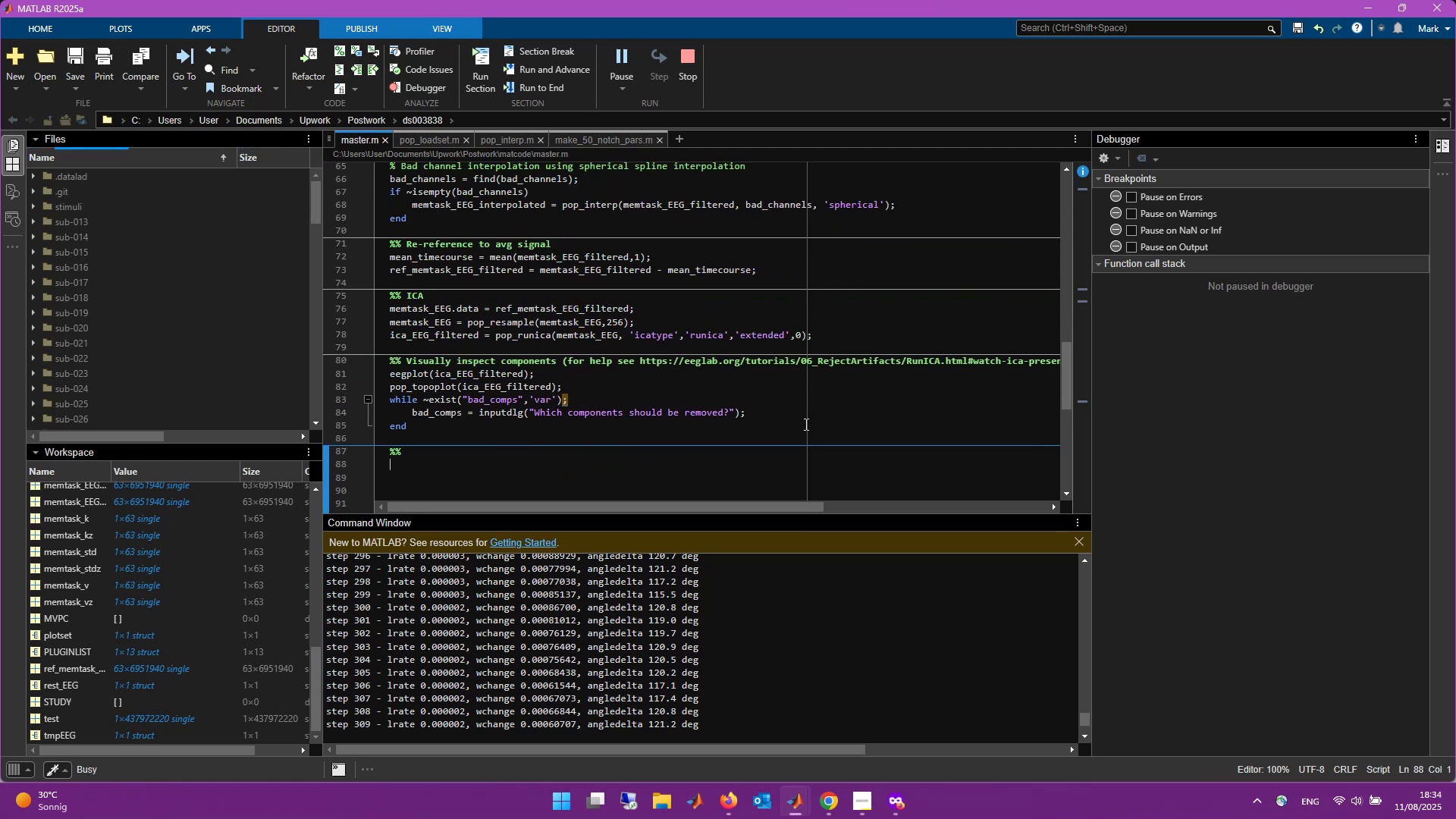 
key(Alt+Tab)
 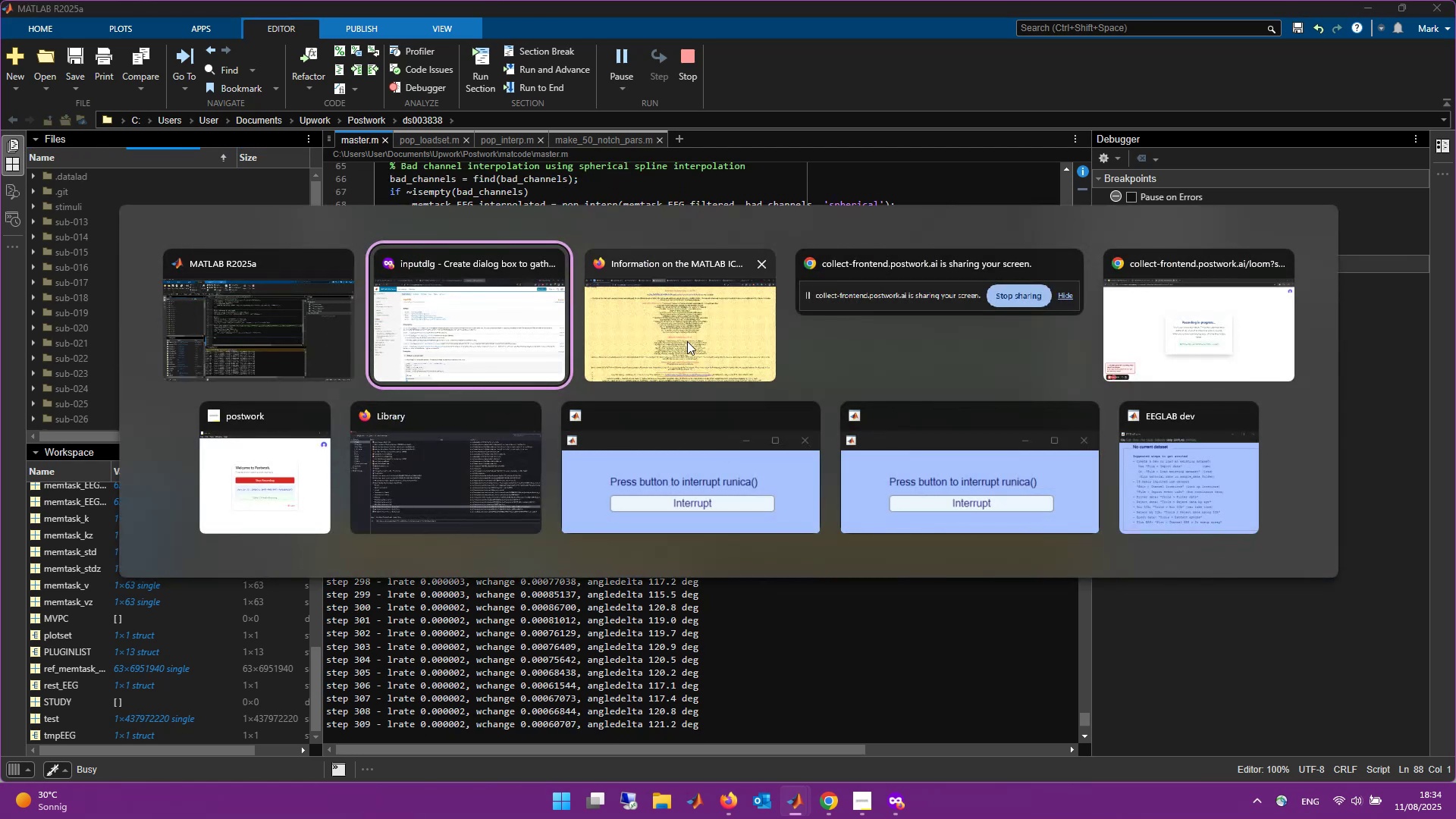 
wait(8.93)
 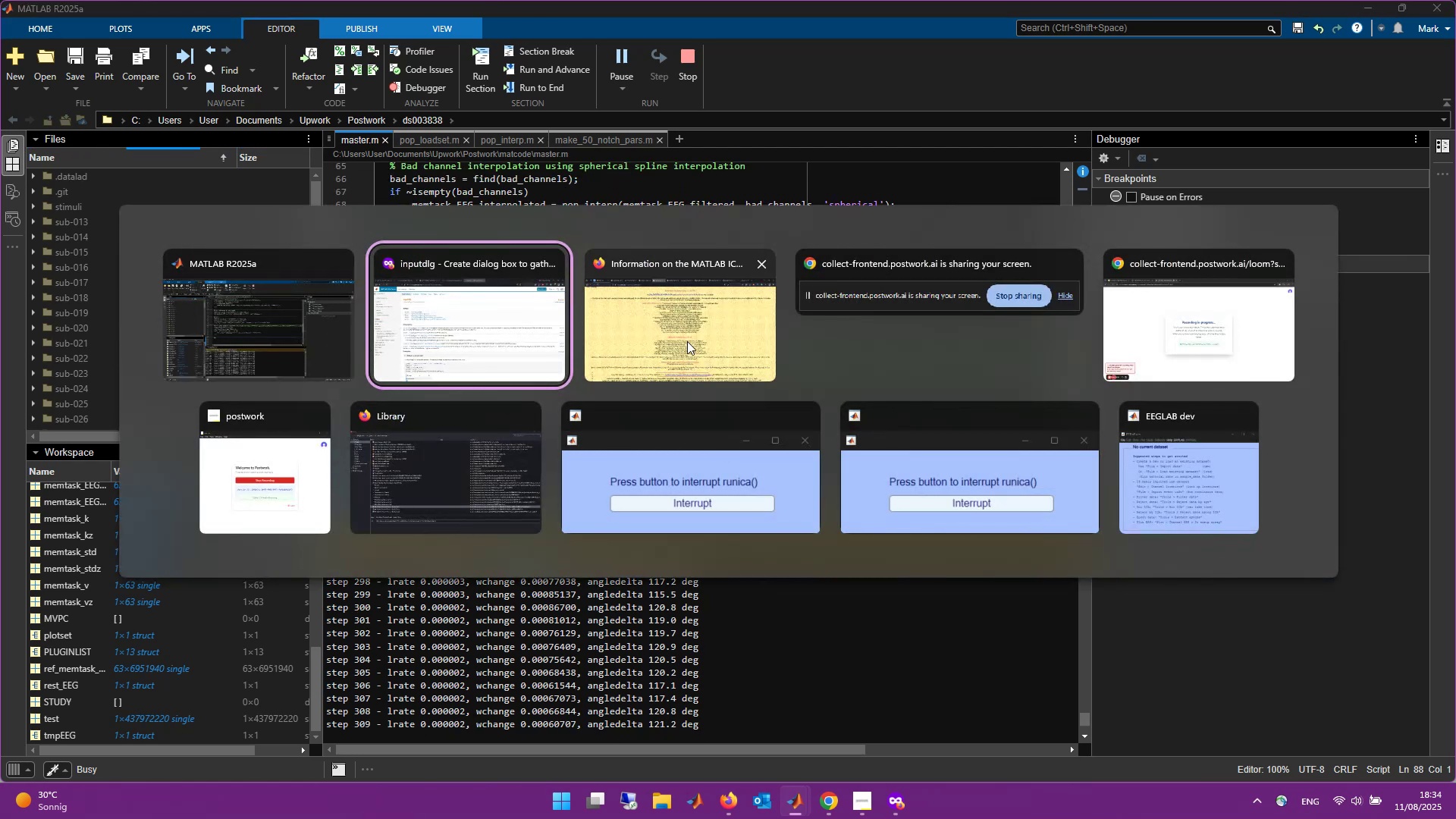 
left_click([720, 338])
 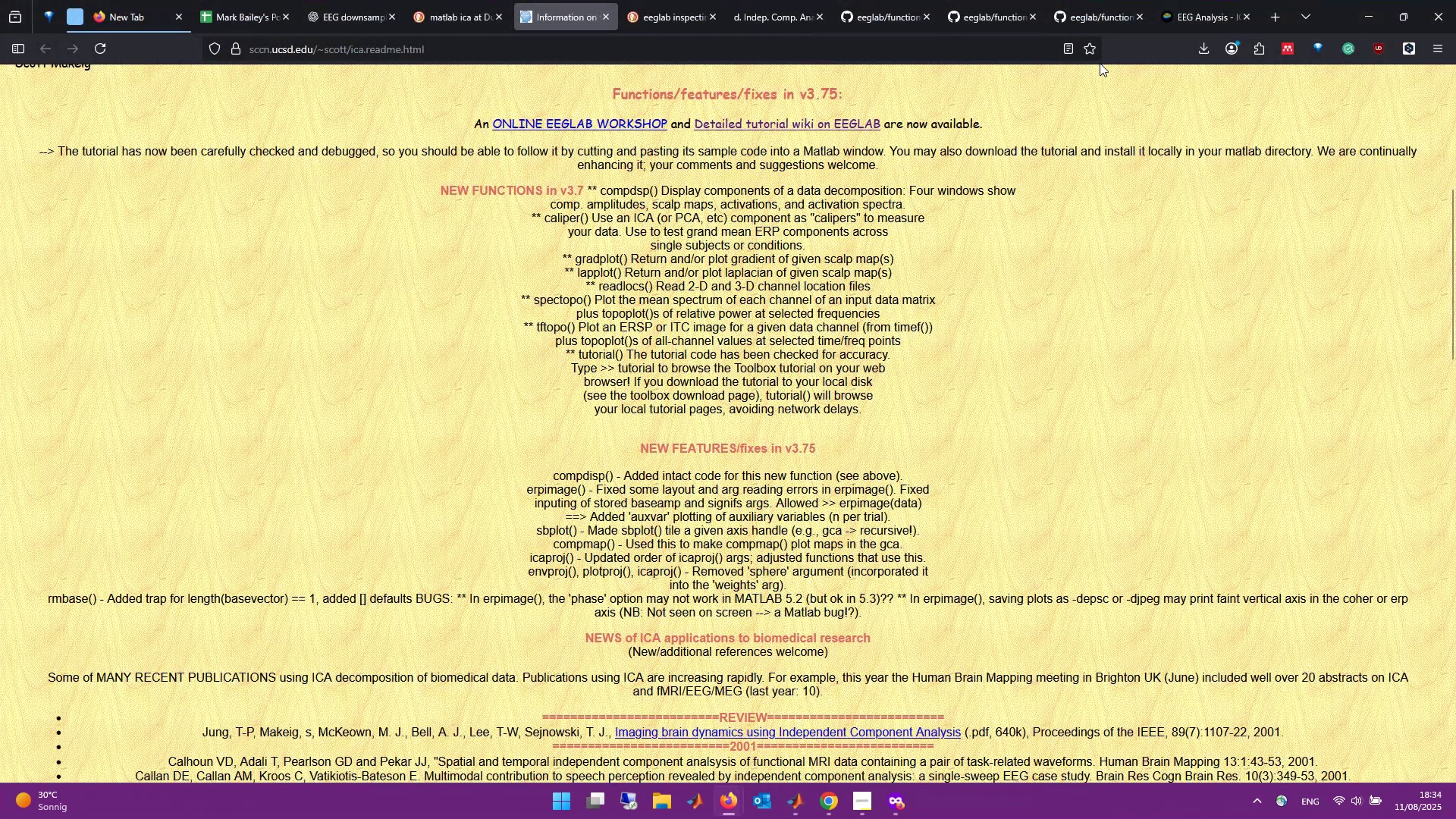 
left_click([749, 0])
 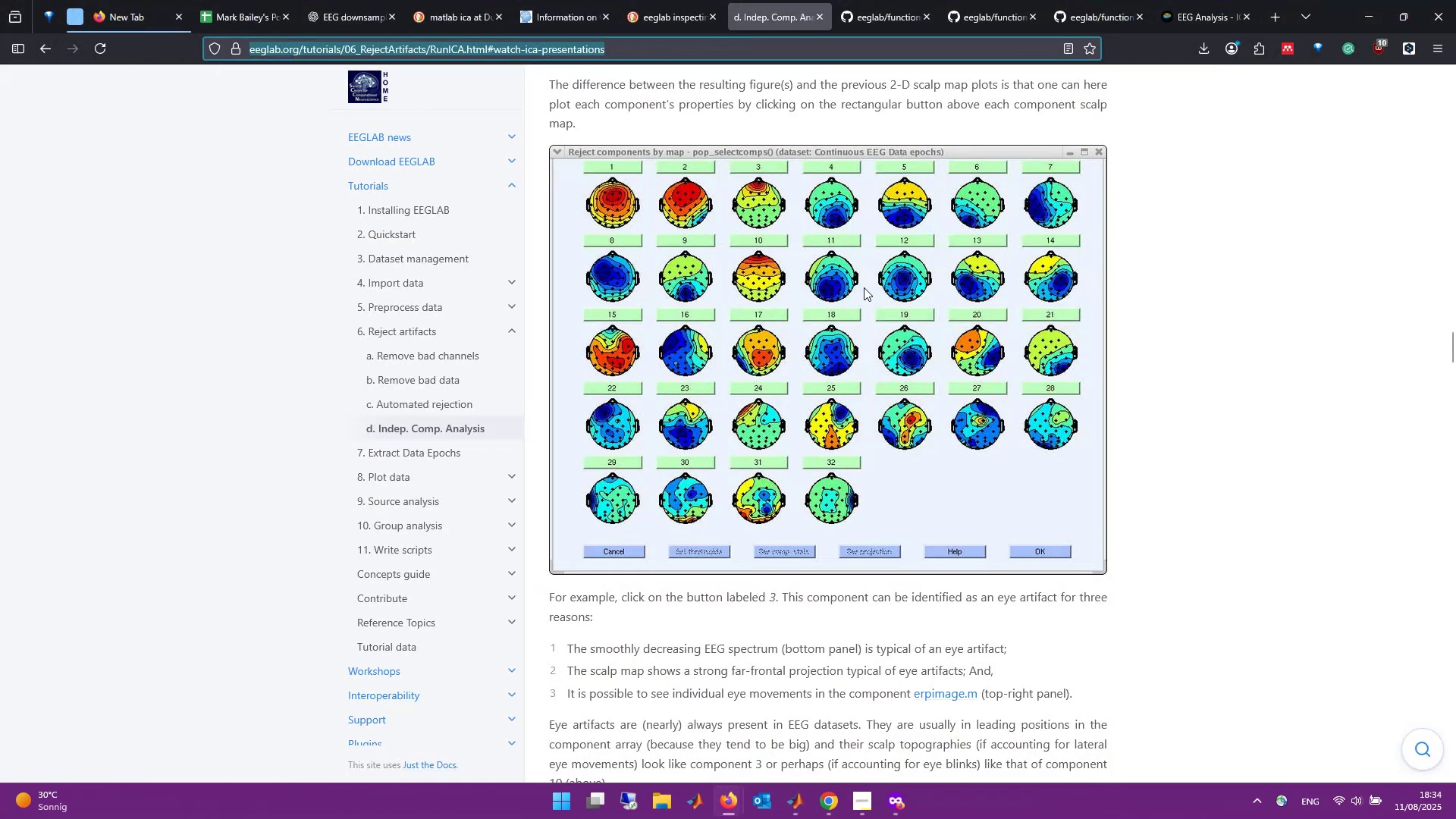 
scroll: coordinate [864, 287], scroll_direction: down, amount: 3.0
 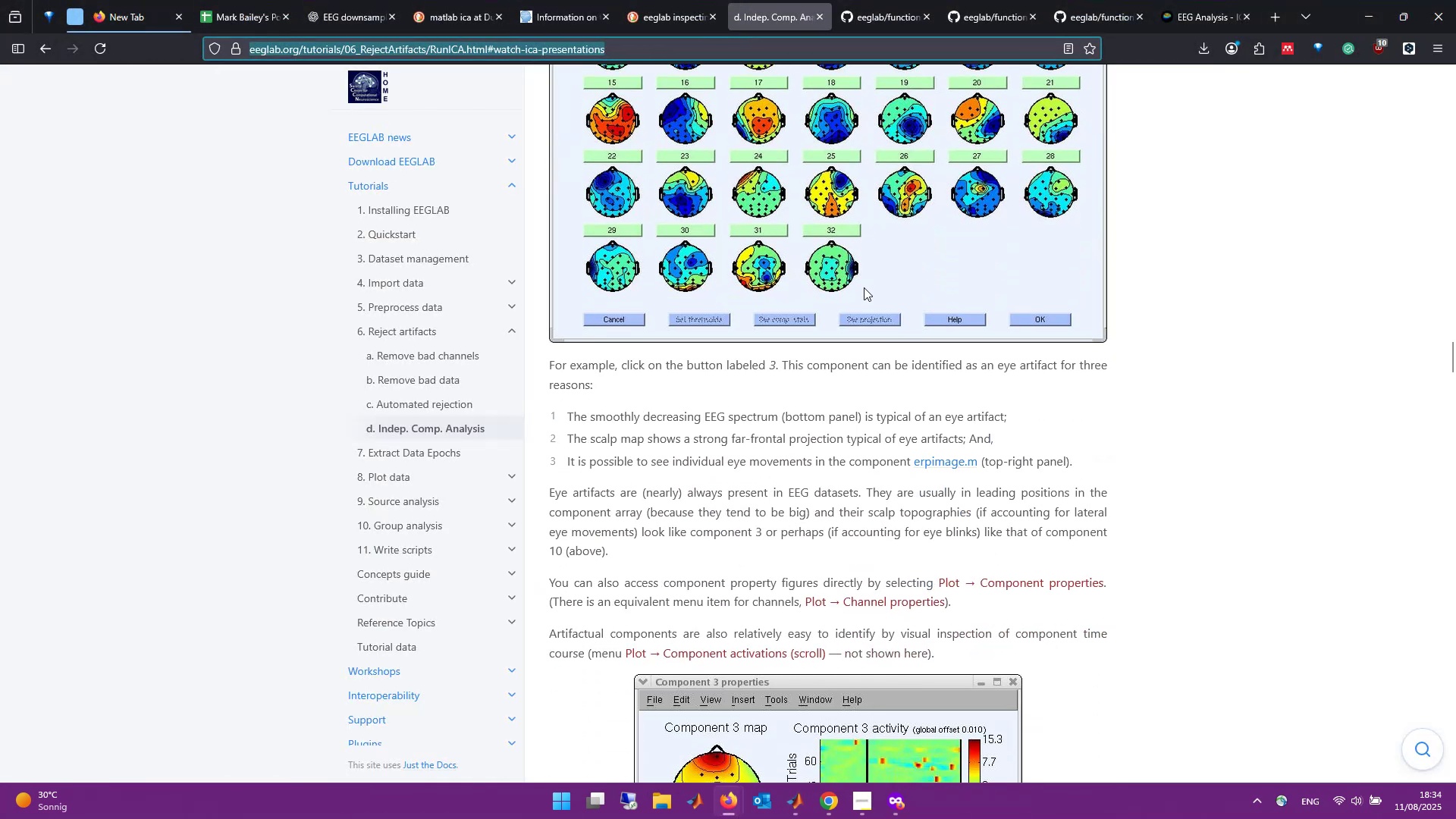 
scroll: coordinate [863, 344], scroll_direction: up, amount: 33.0
 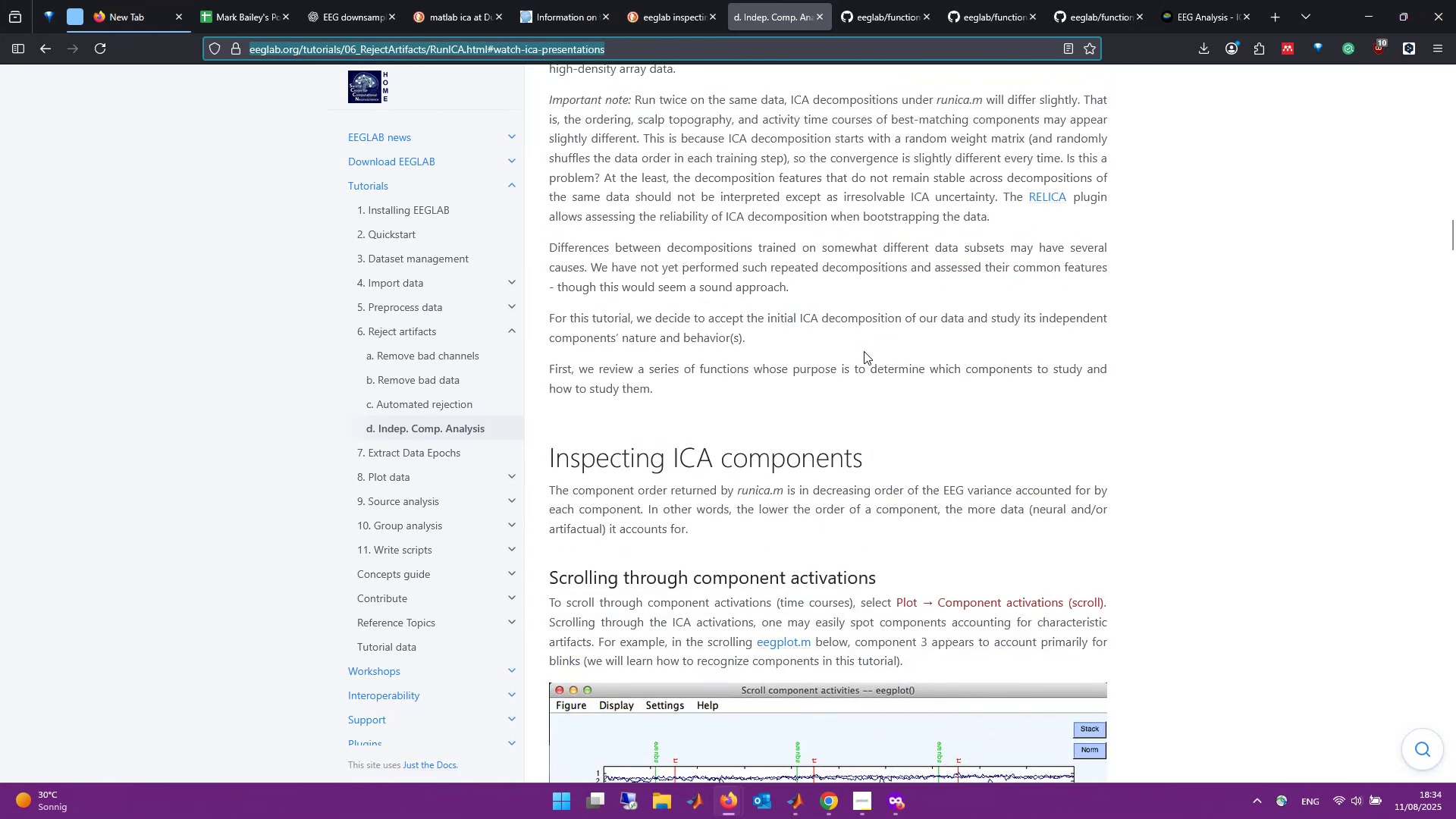 
scroll: coordinate [882, 461], scroll_direction: down, amount: 59.0
 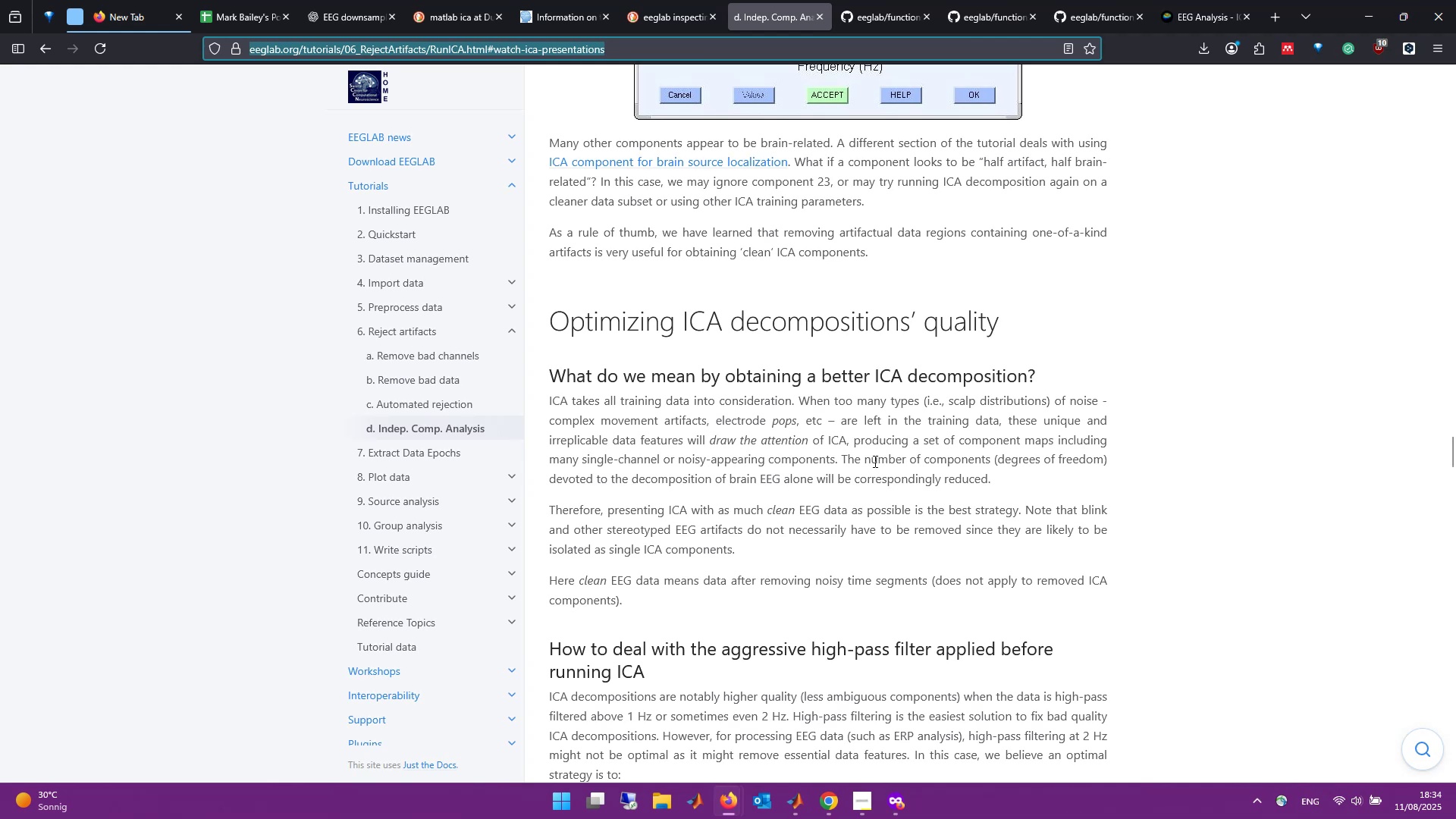 
wait(5.19)
 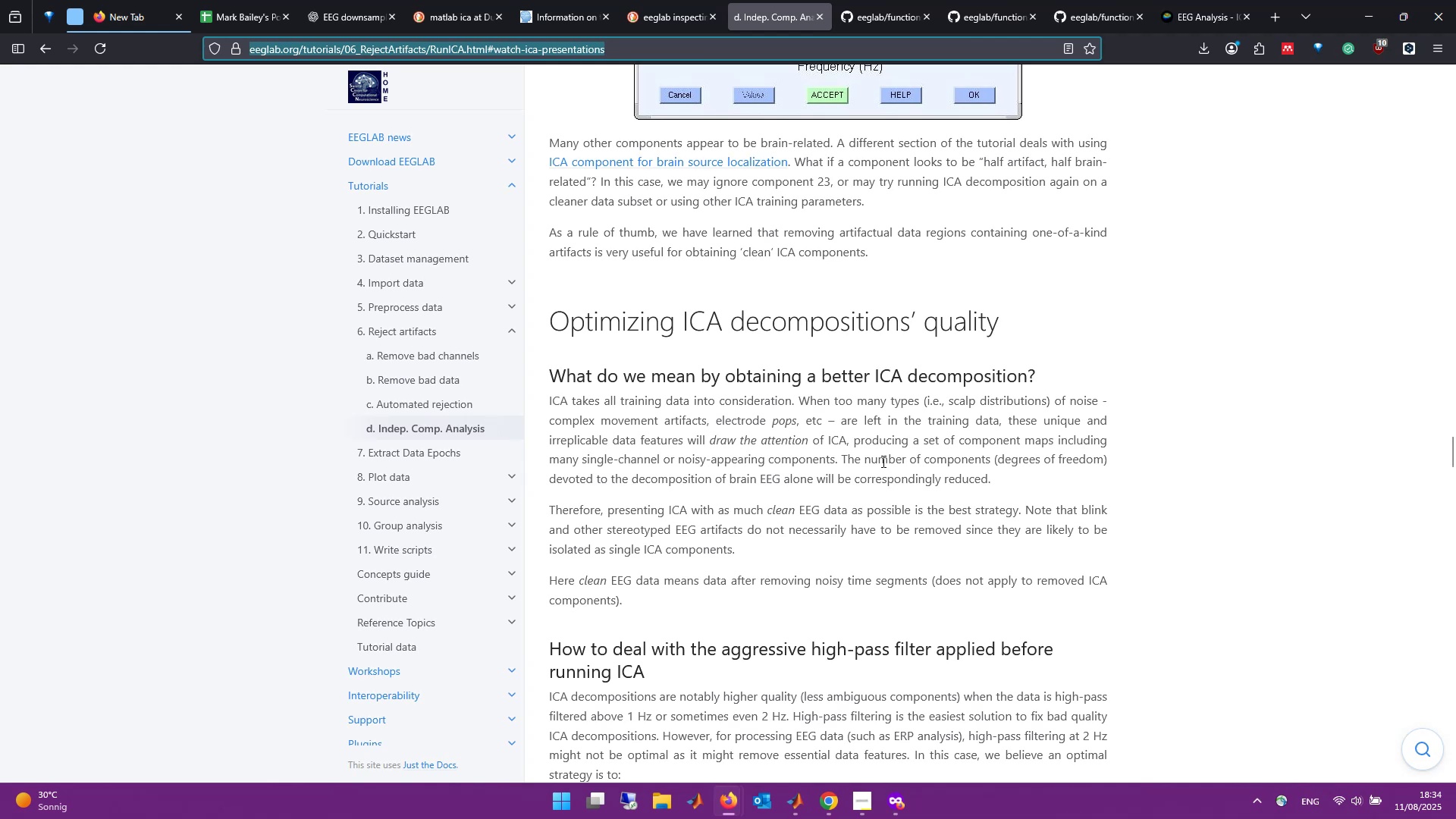 
scroll: coordinate [862, 459], scroll_direction: up, amount: 4.0
 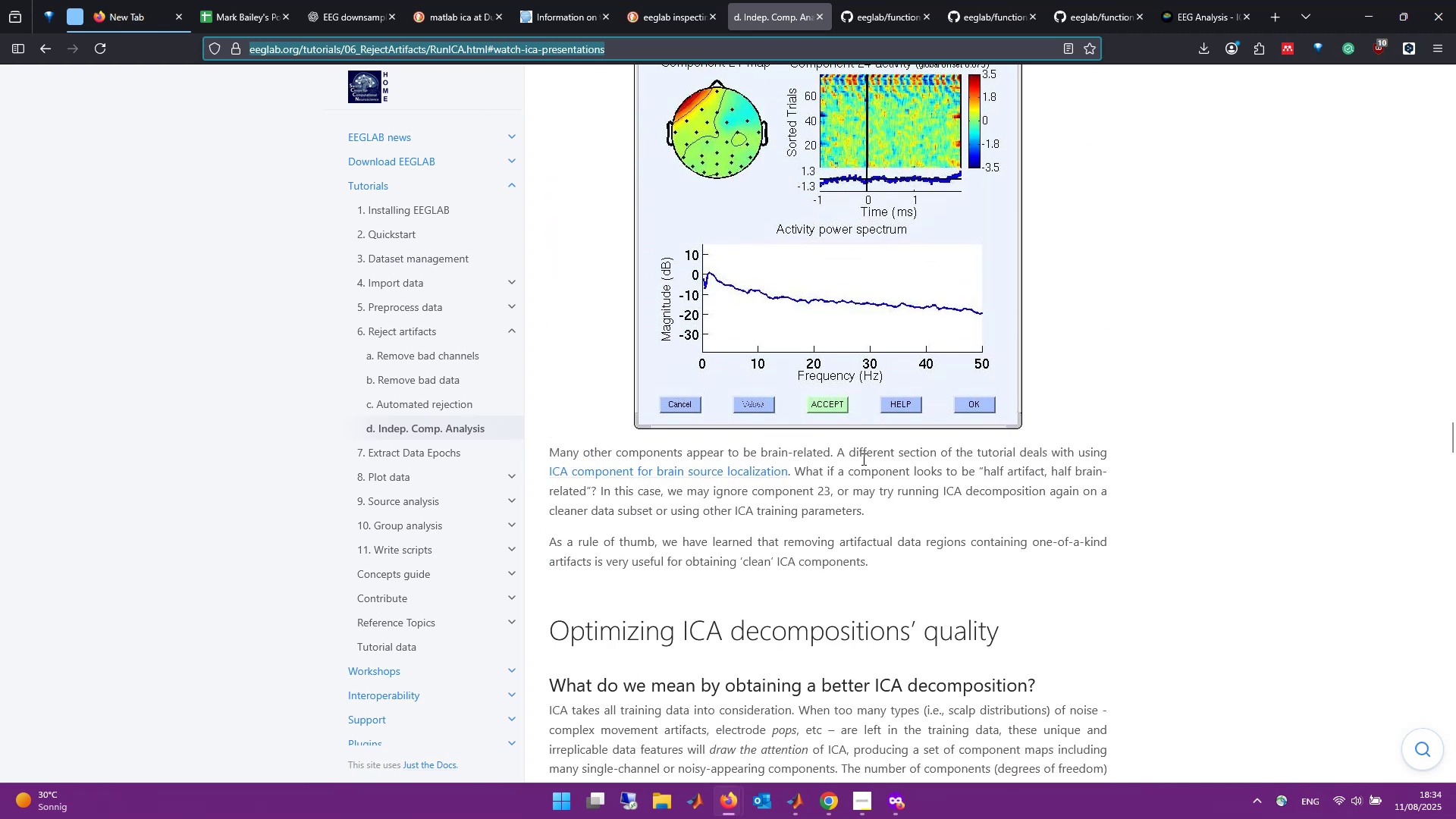 
scroll: coordinate [851, 459], scroll_direction: down, amount: 10.0
 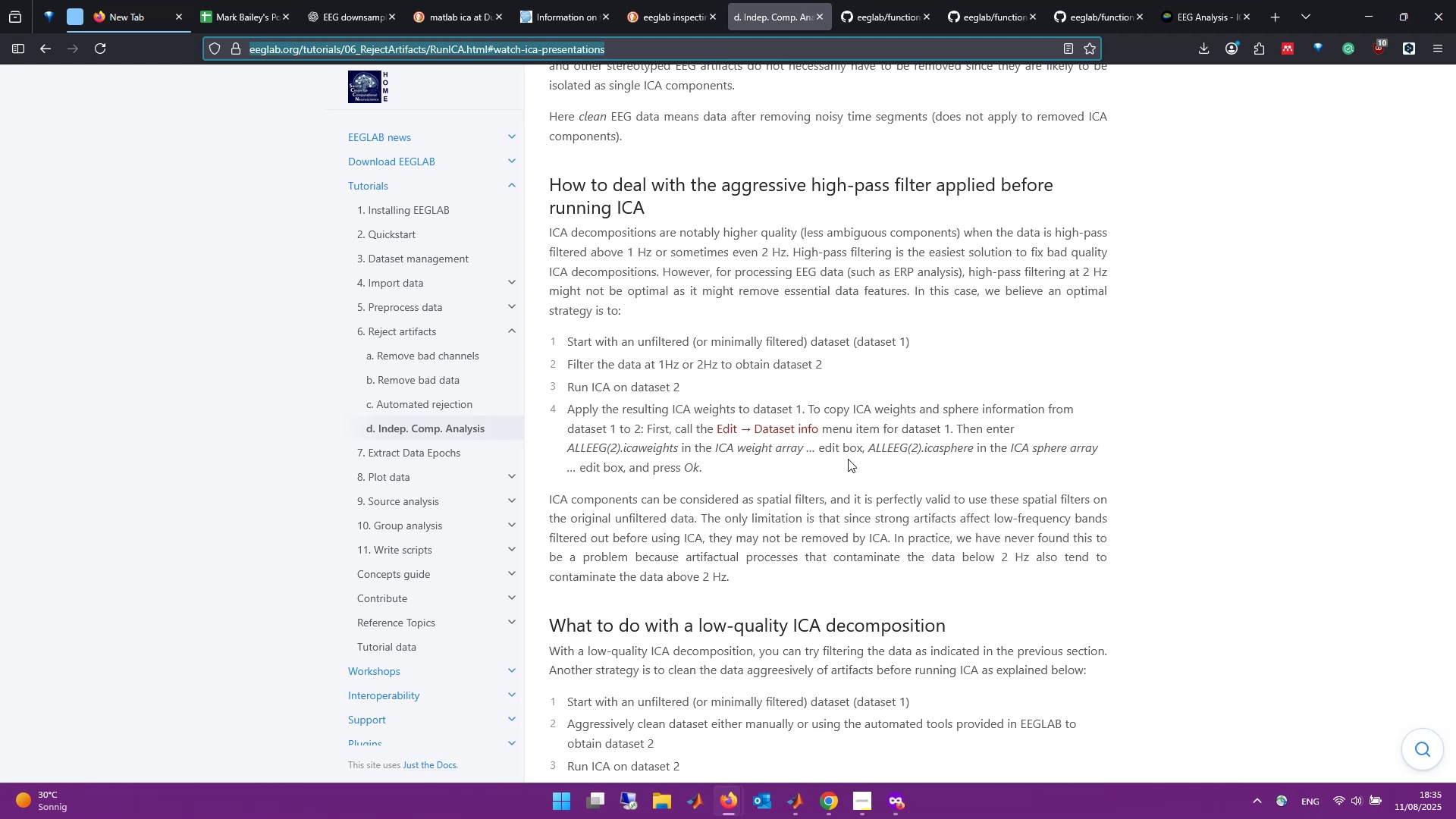 
wait(7.16)
 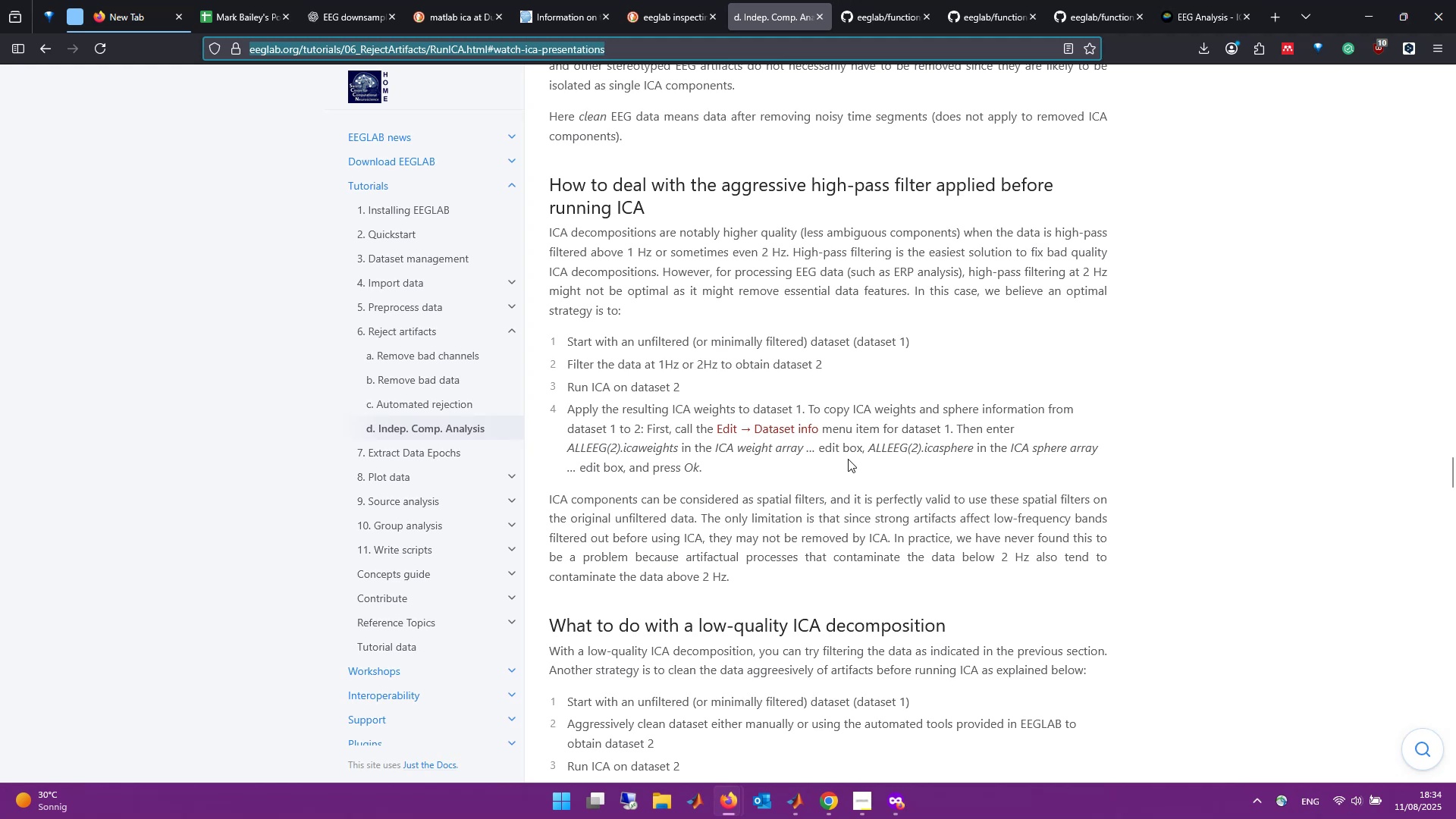 
scroll: coordinate [848, 459], scroll_direction: down, amount: 4.0
 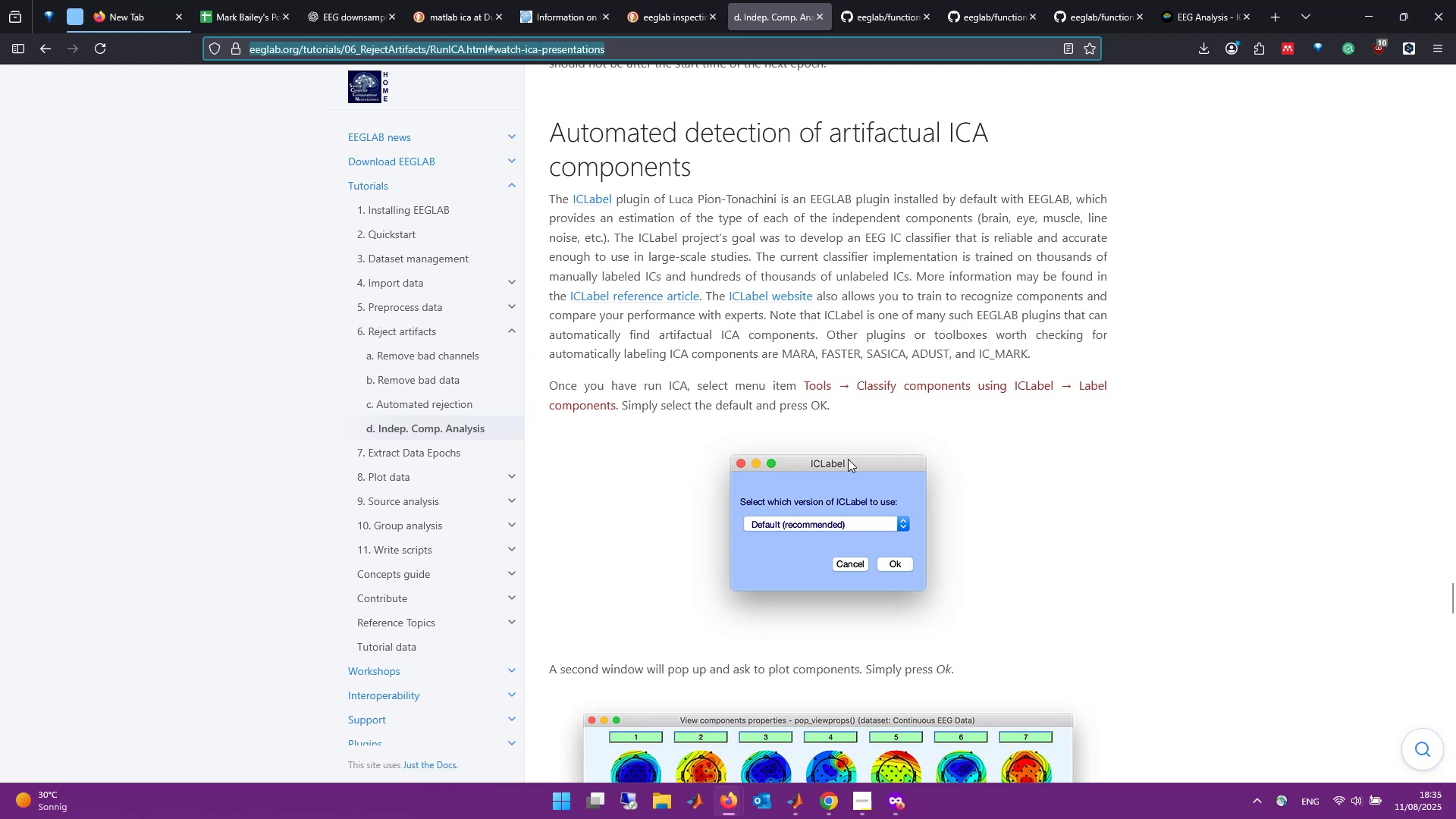 
scroll: coordinate [848, 459], scroll_direction: none, amount: 0.0
 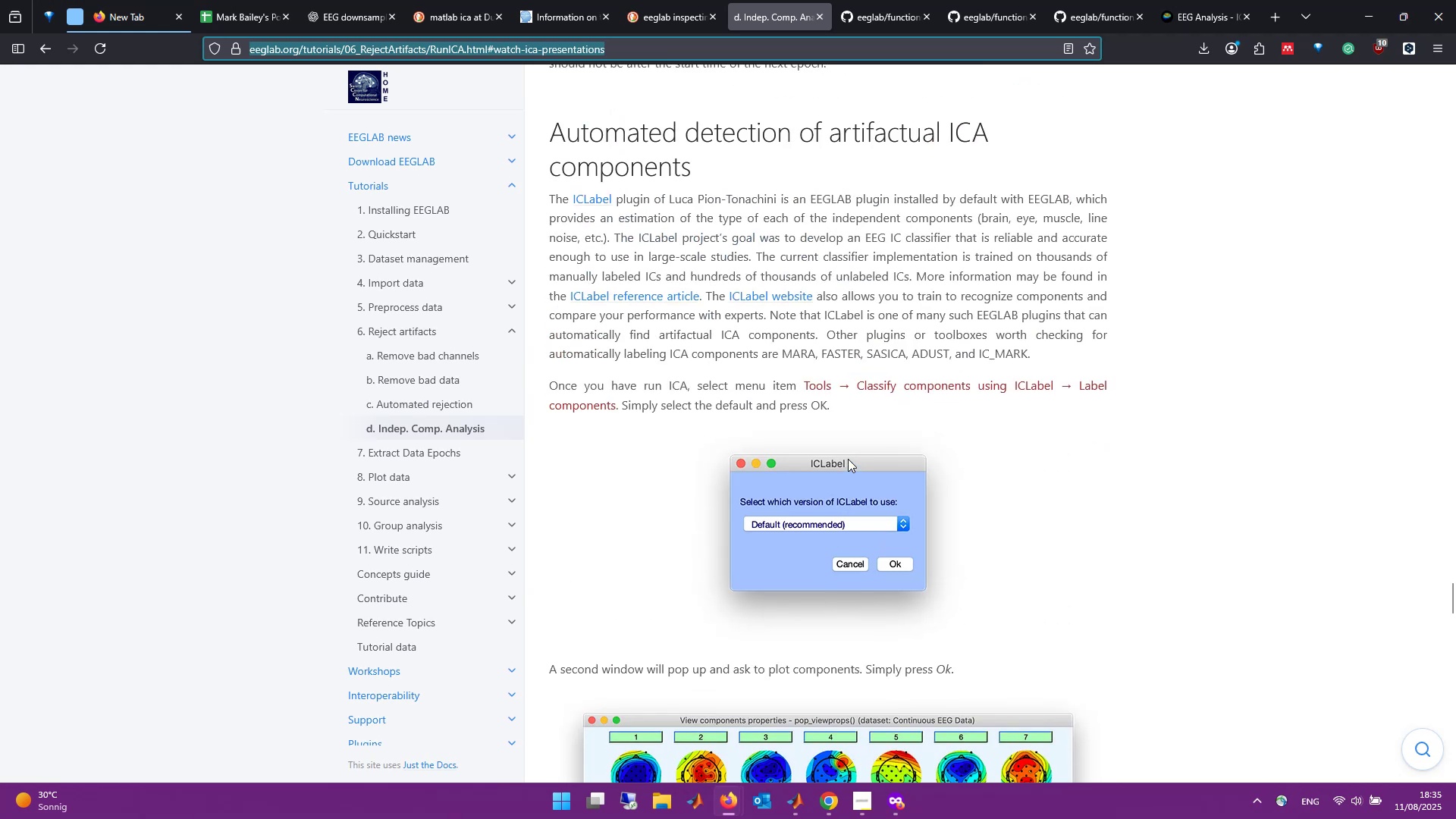 
scroll: coordinate [873, 458], scroll_direction: down, amount: 1.0
 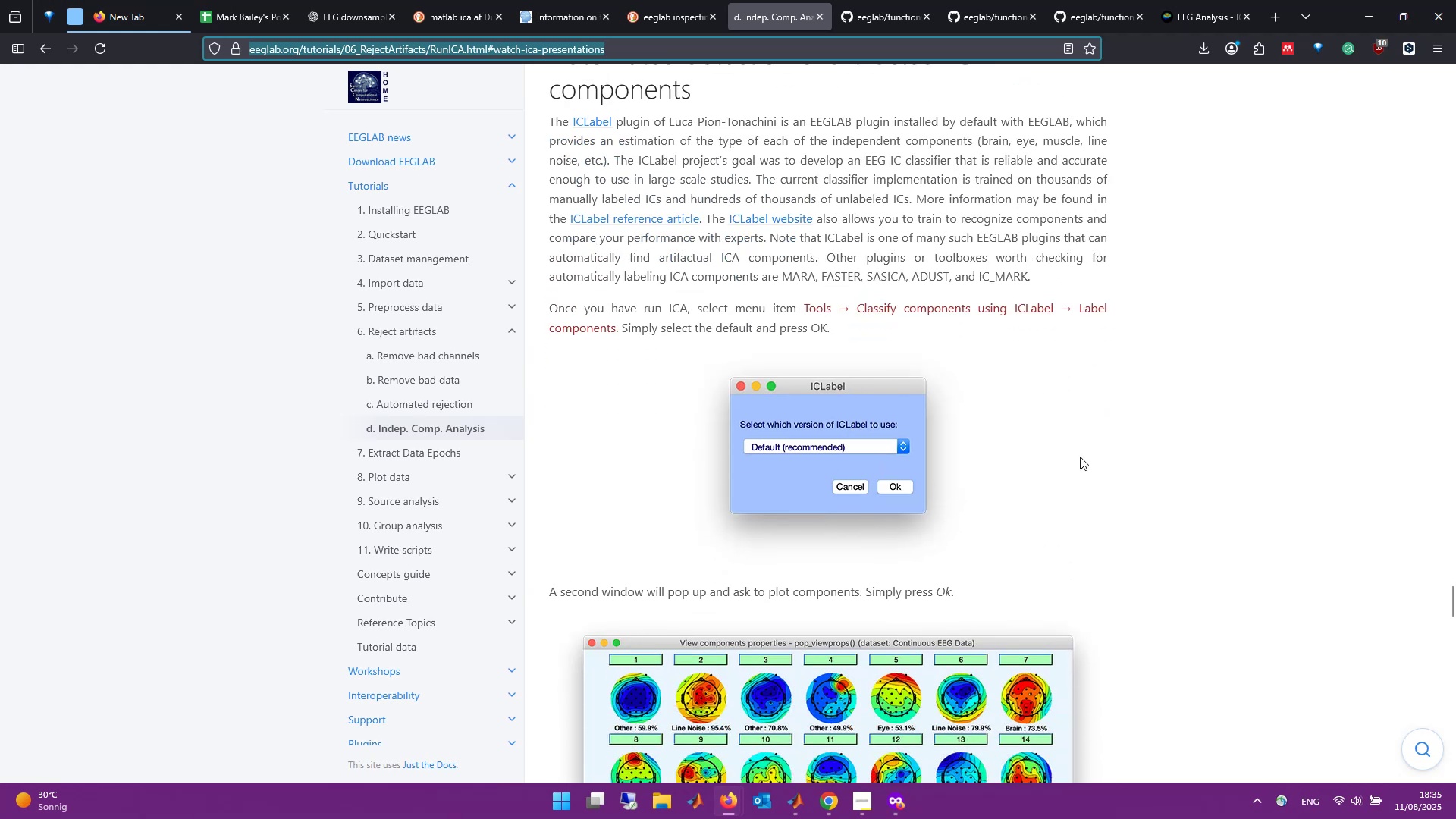 
scroll: coordinate [1080, 453], scroll_direction: up, amount: 2.0
 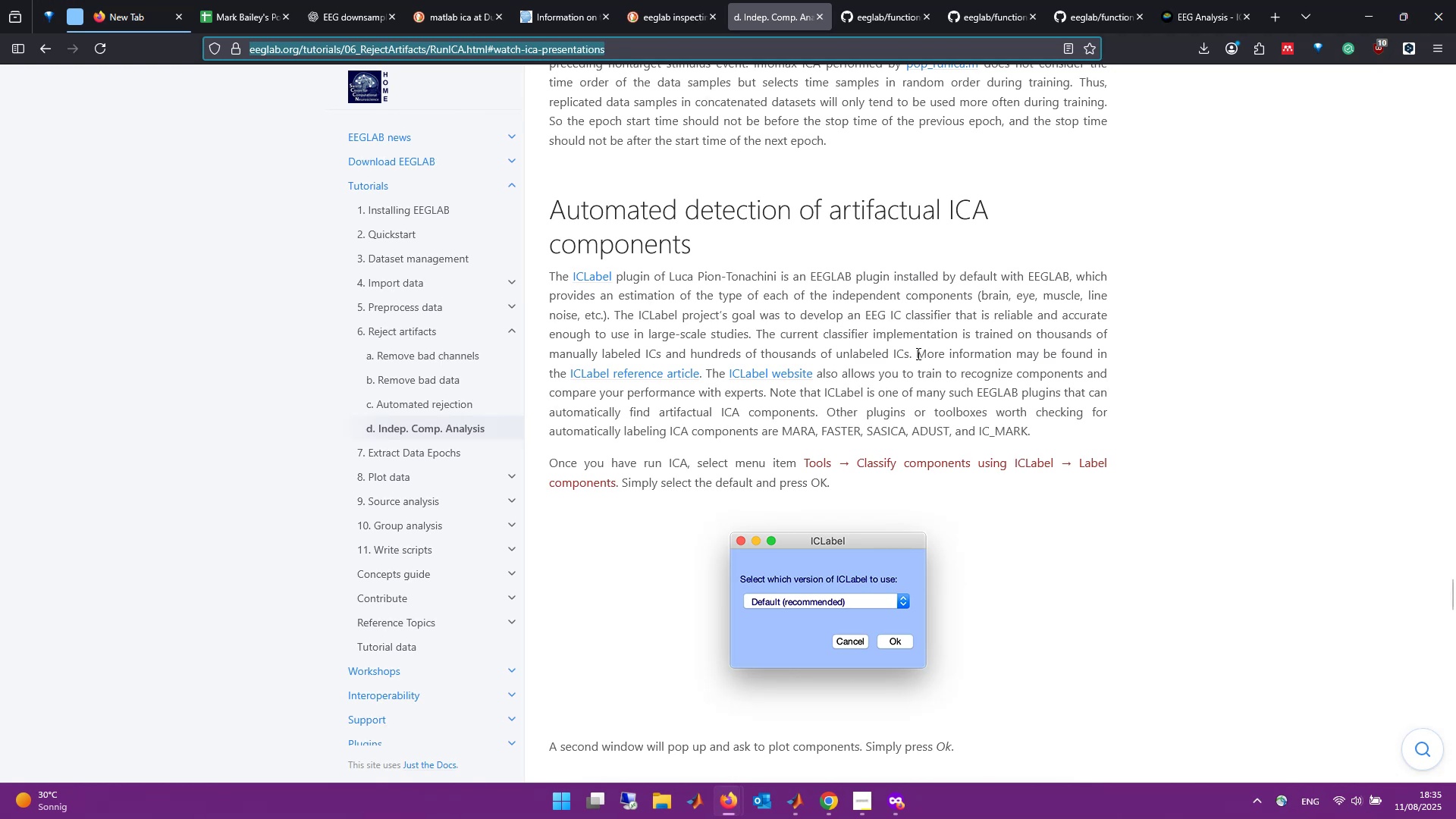 
wait(34.98)
 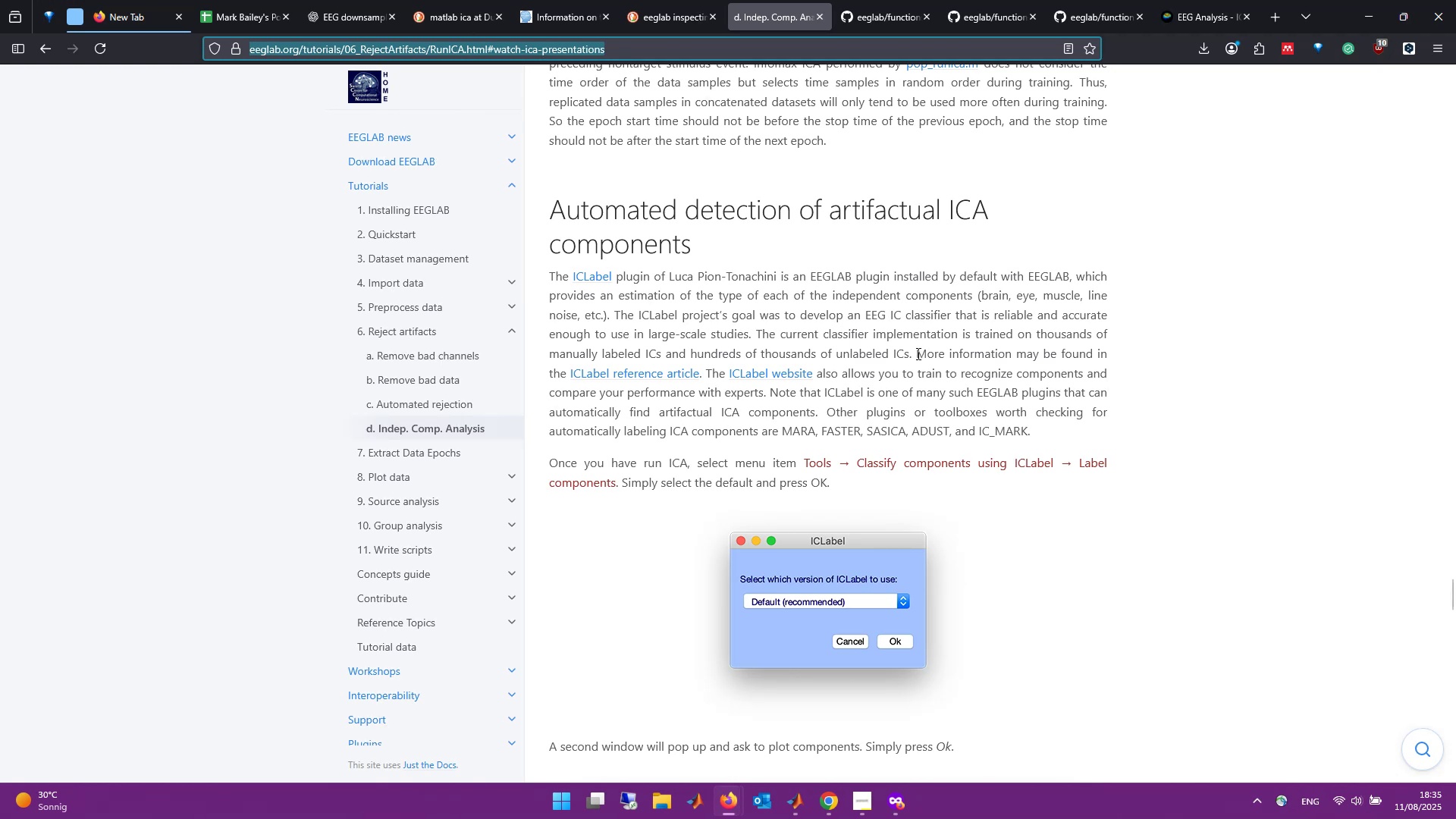 
scroll: coordinate [1133, 354], scroll_direction: down, amount: 1.0
 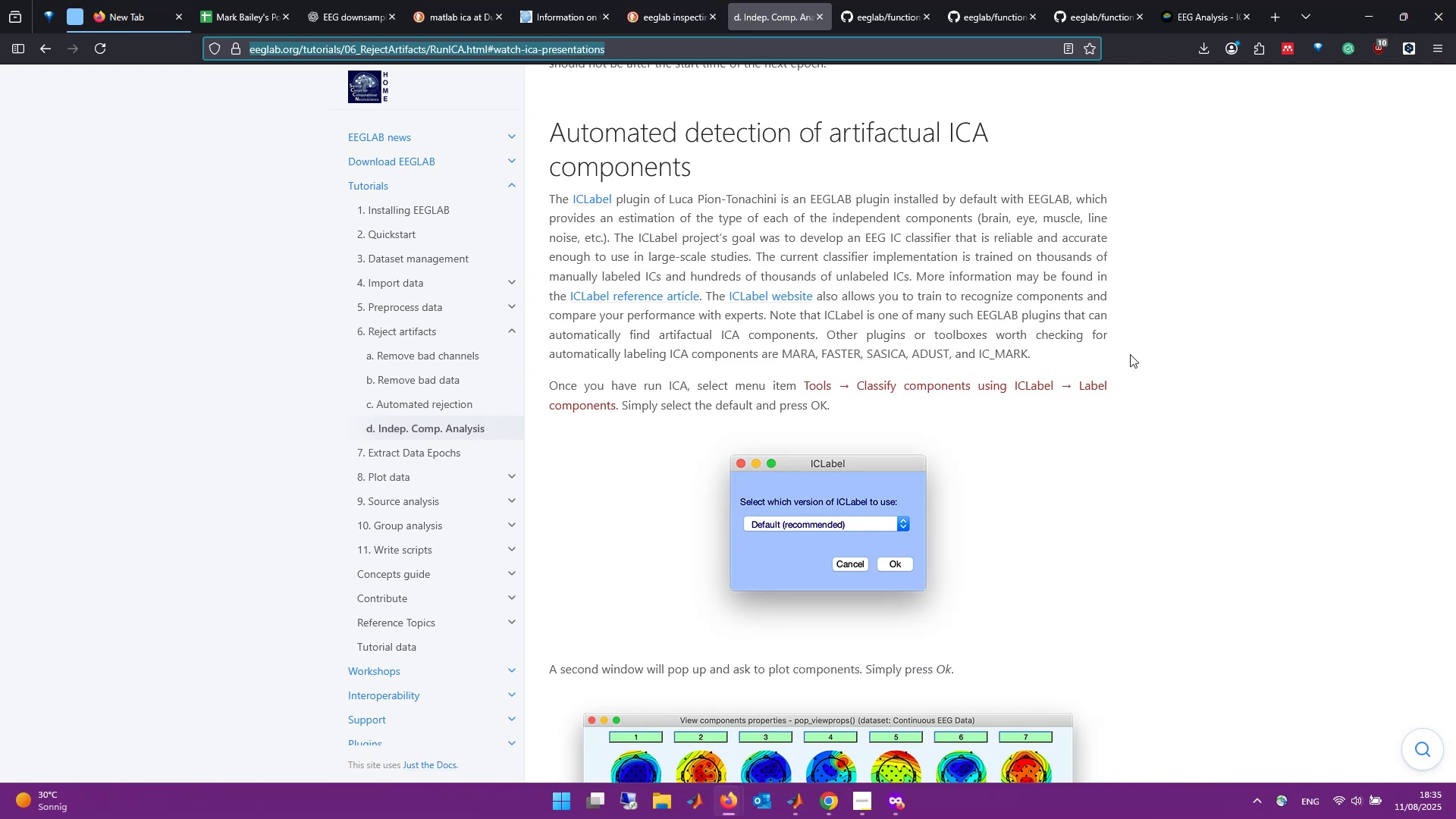 
wait(6.22)
 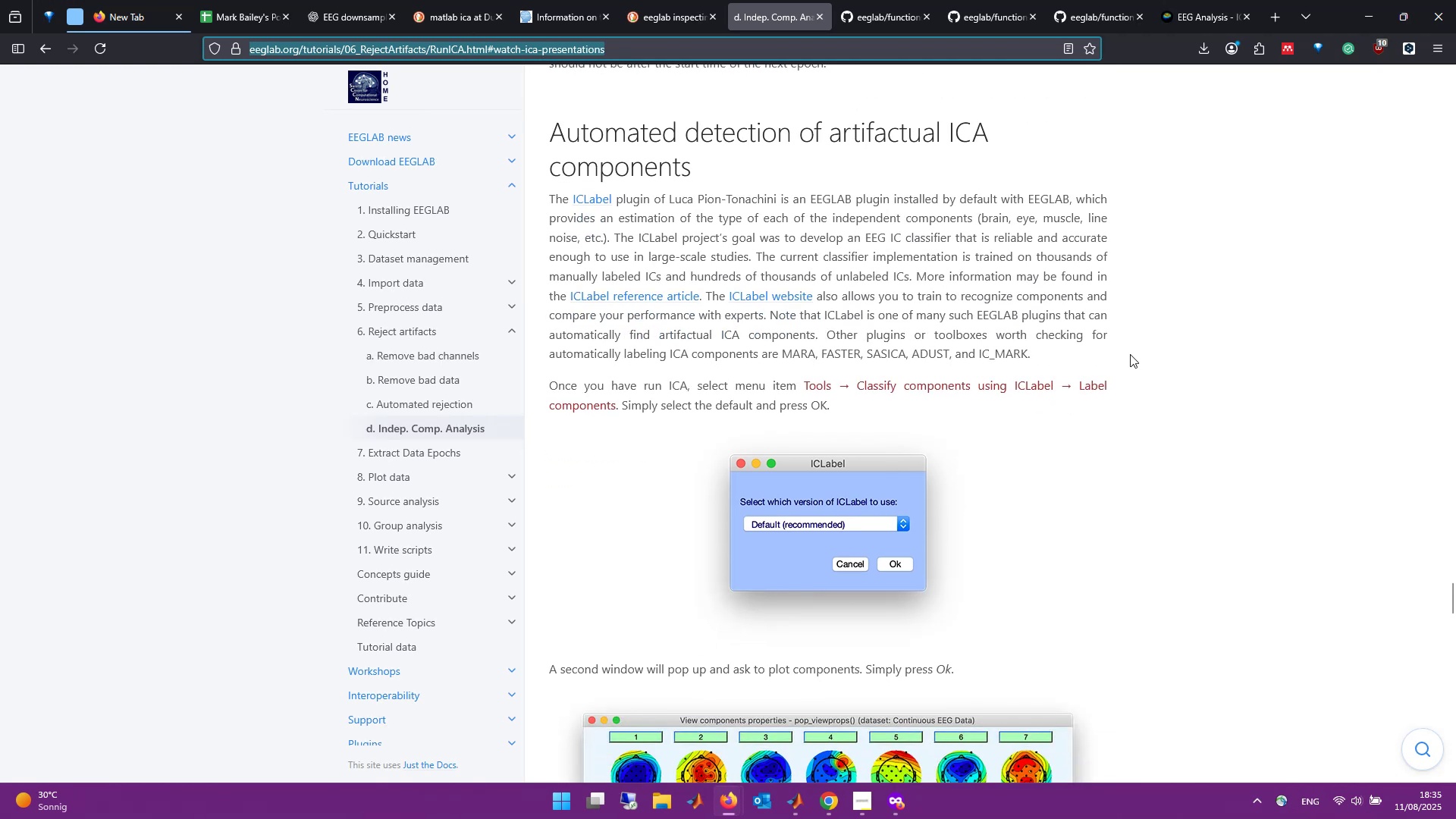 
scroll: coordinate [1109, 365], scroll_direction: down, amount: 16.0
 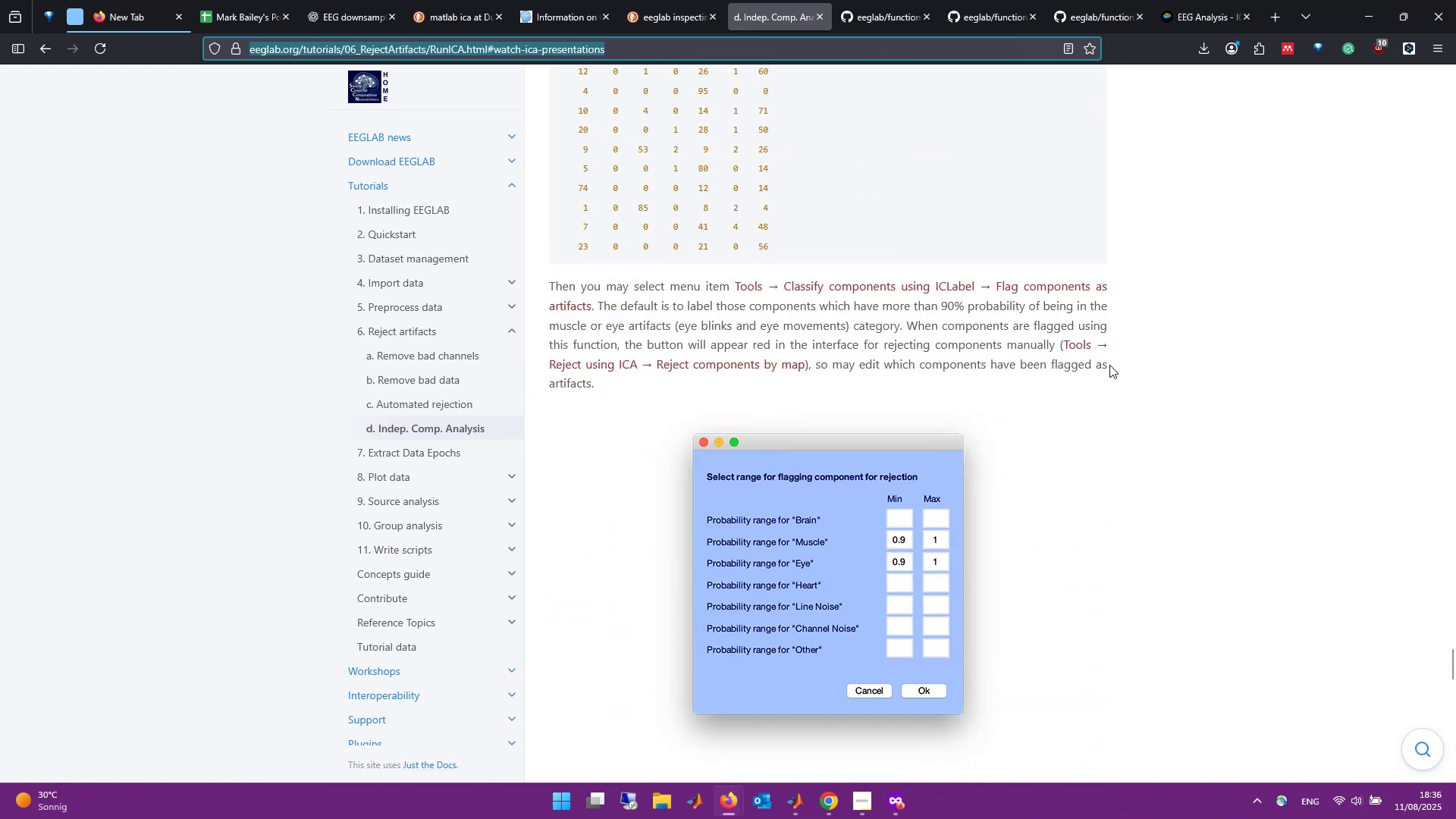 
scroll: coordinate [1109, 365], scroll_direction: up, amount: 2.0
 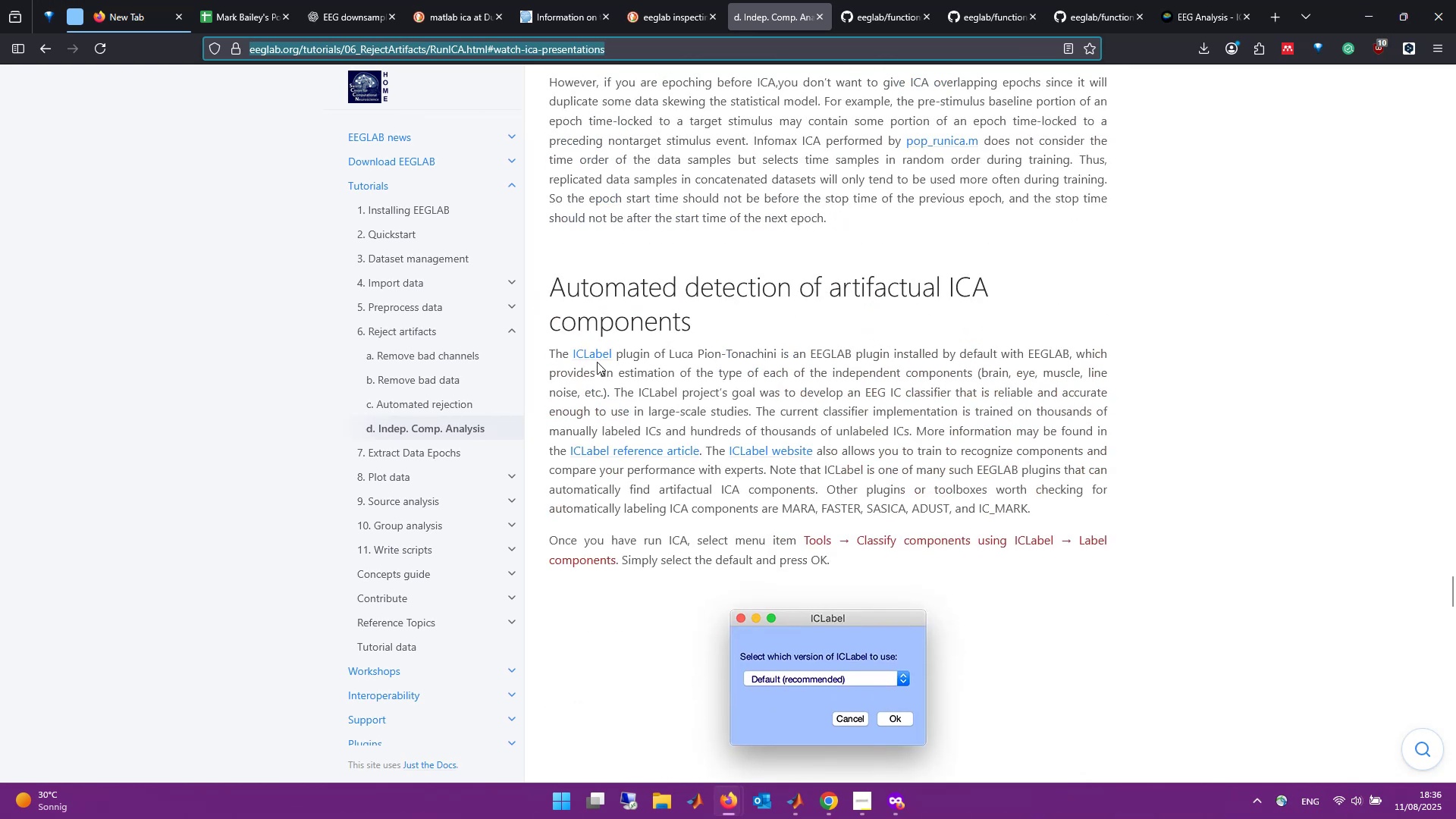 
middle_click([597, 358])
 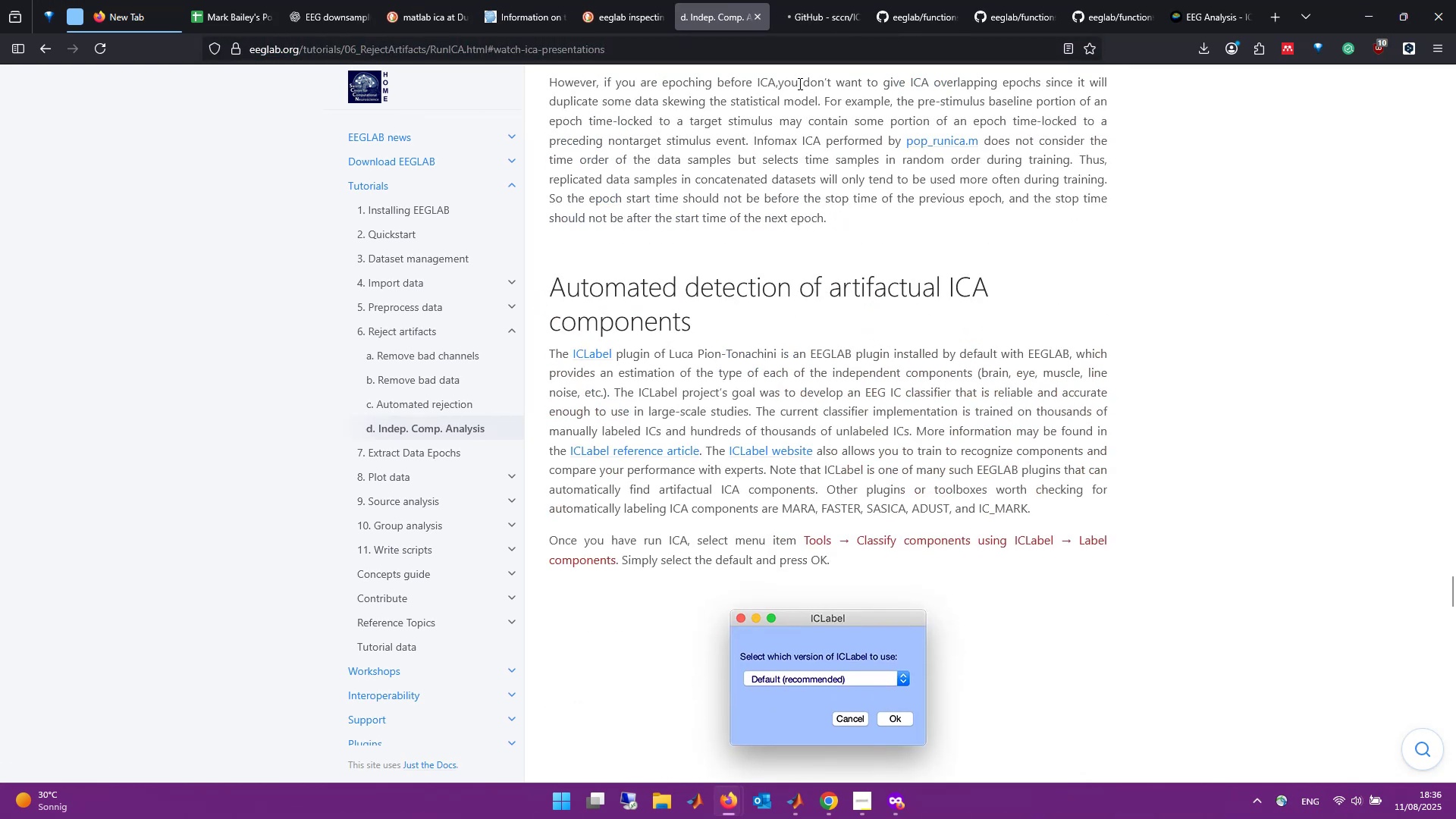 
left_click([833, 0])
 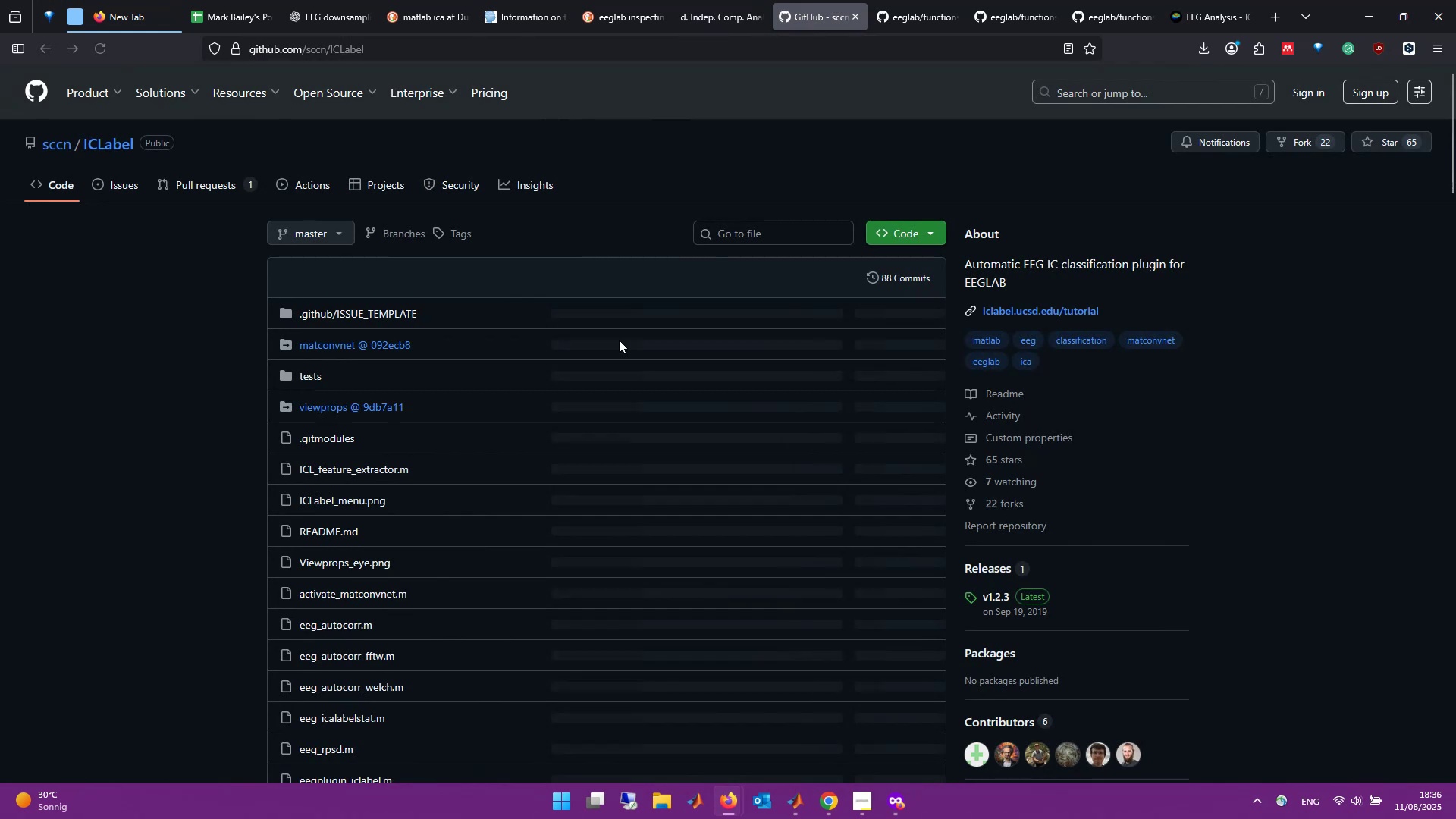 
scroll: coordinate [457, 534], scroll_direction: down, amount: 4.0
 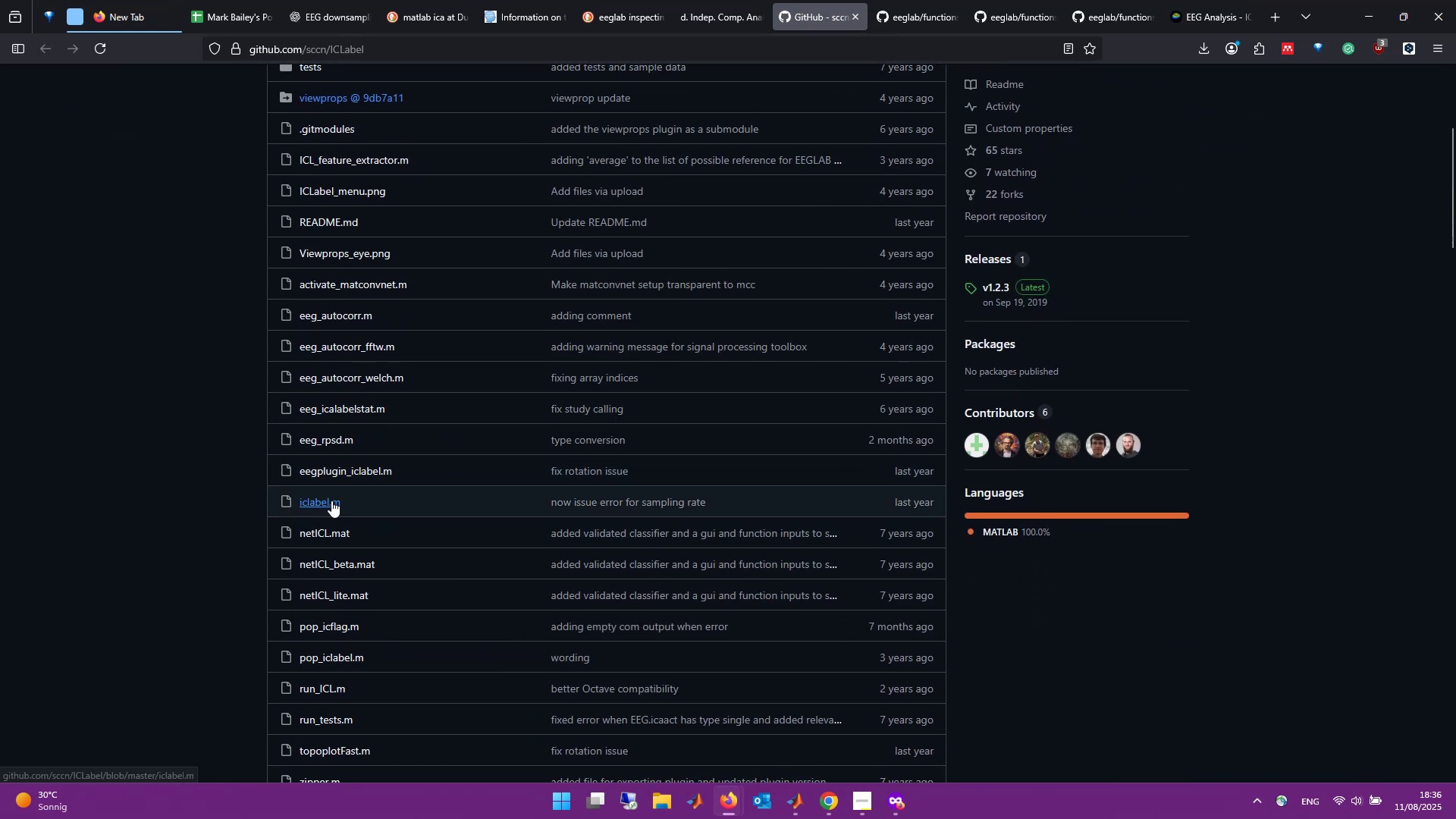 
left_click([331, 500])
 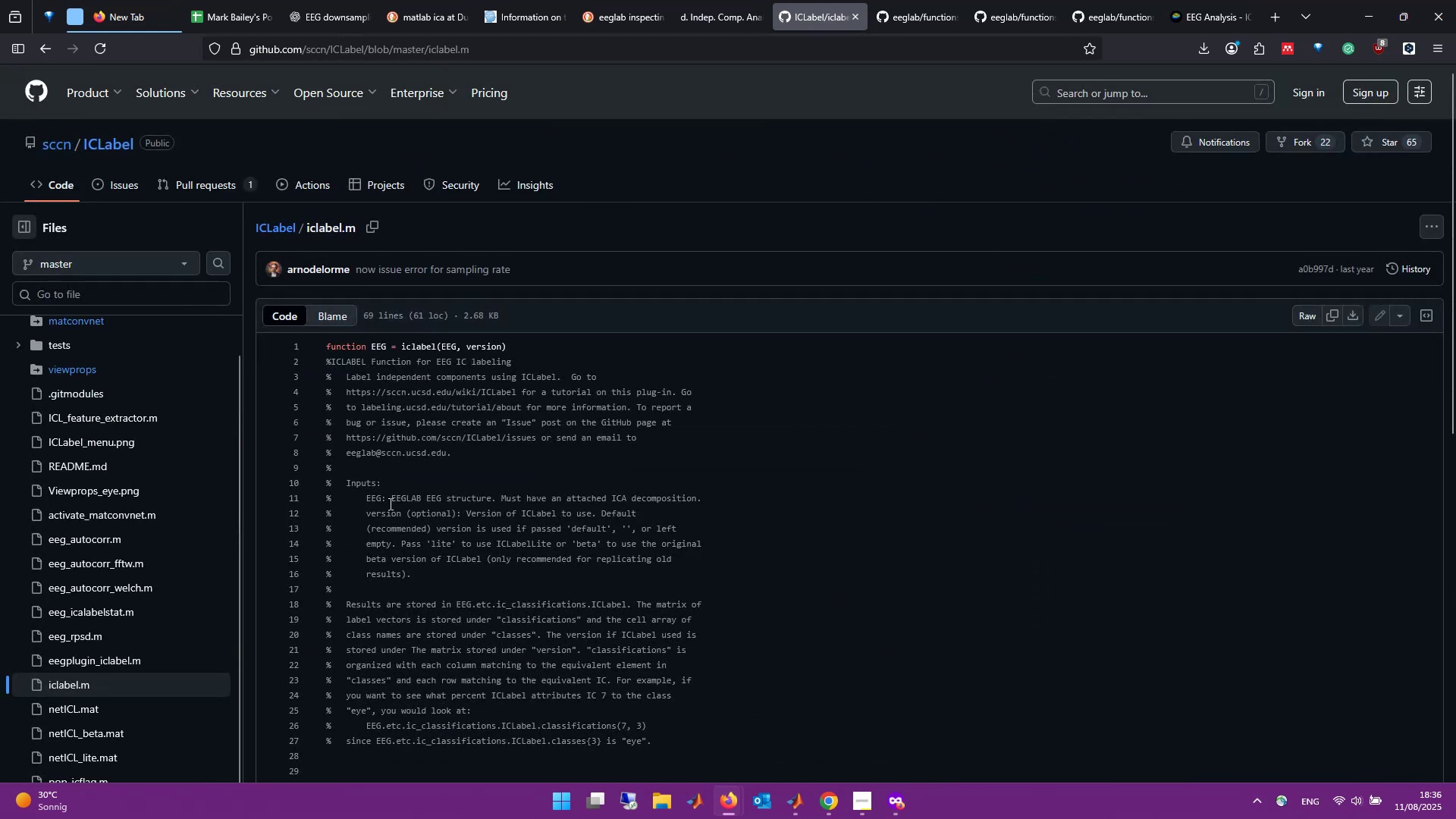 
scroll: coordinate [446, 506], scroll_direction: down, amount: 2.0
 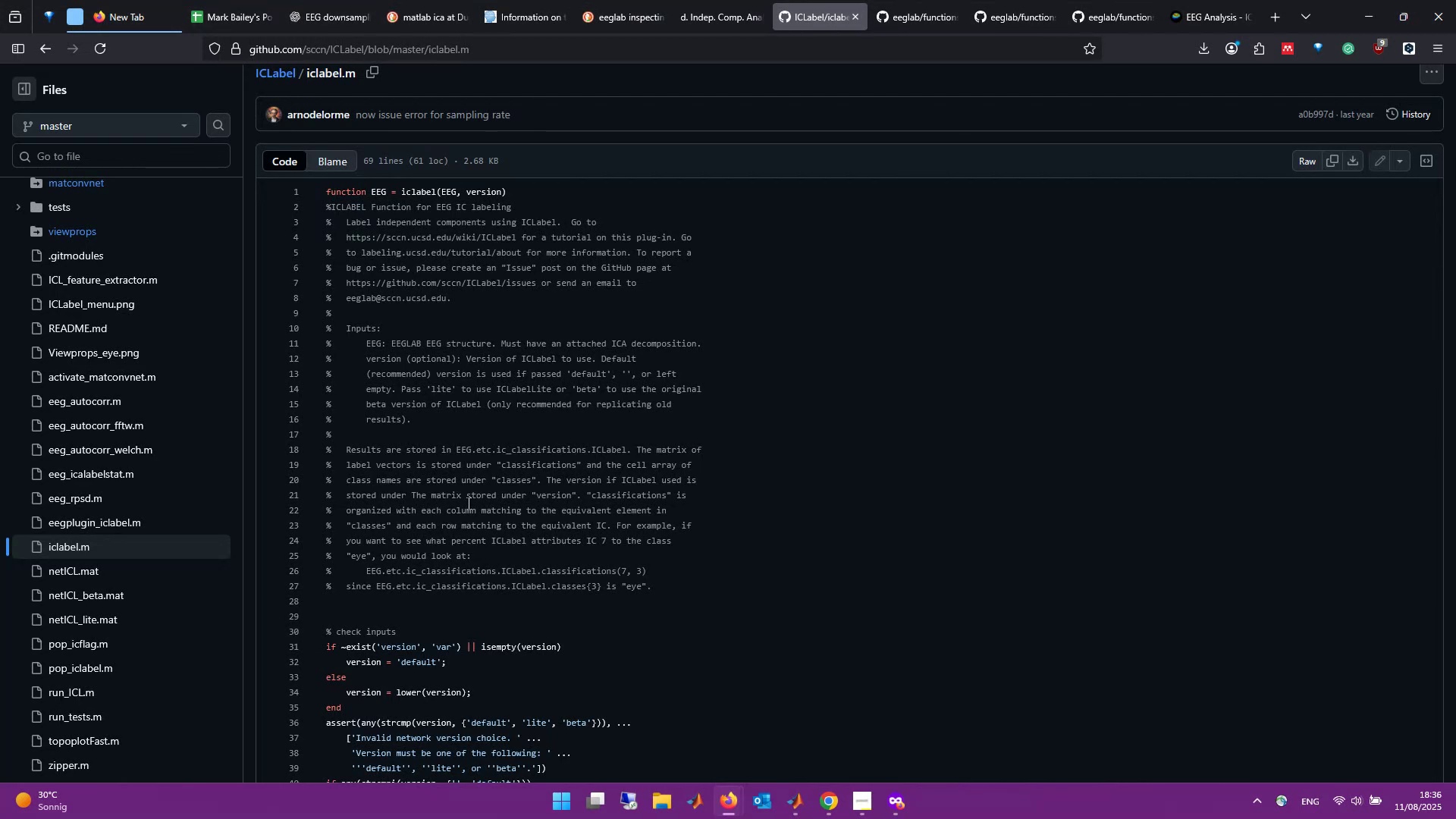 
wait(34.97)
 